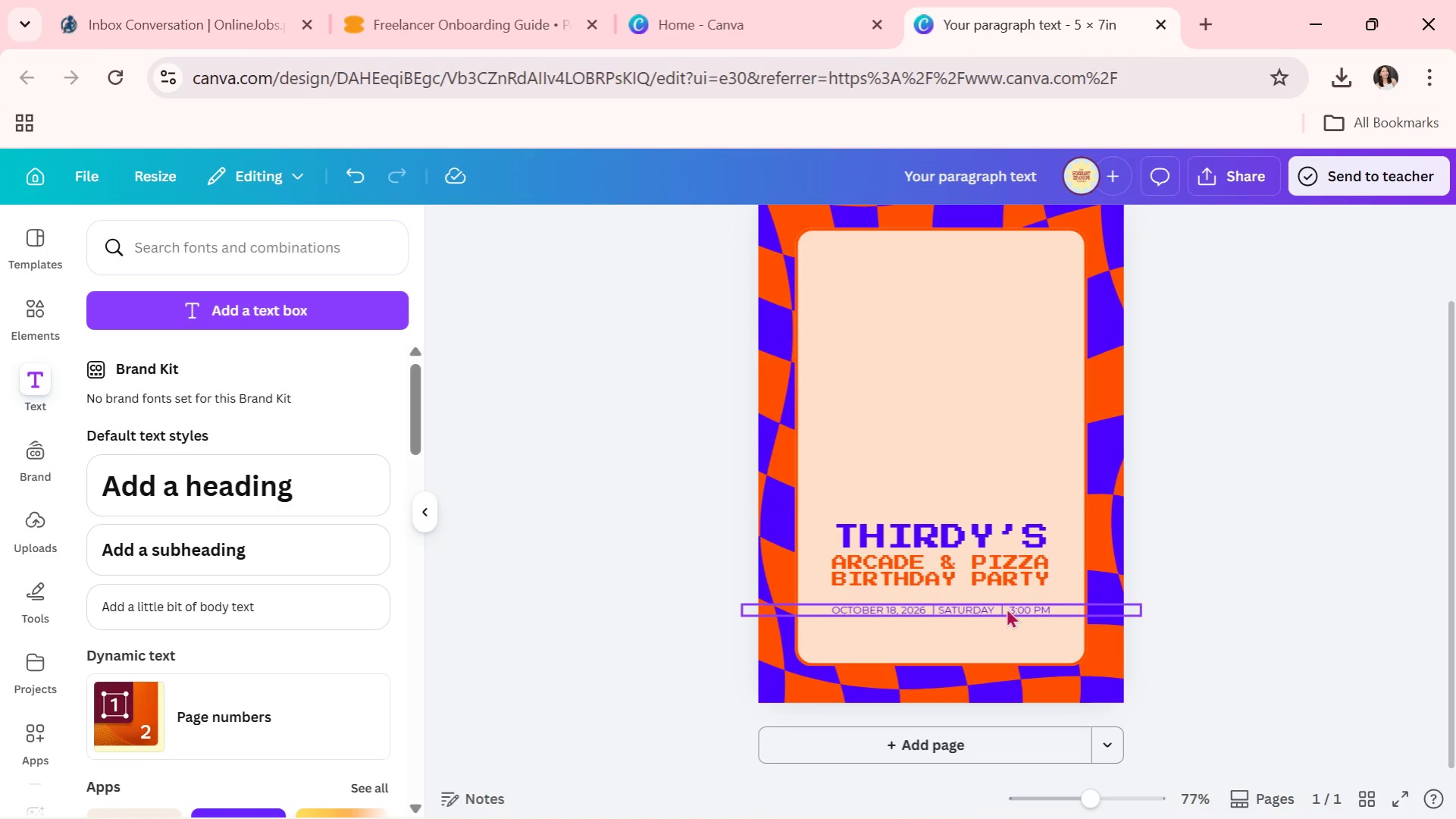 
triple_click([1006, 607])
 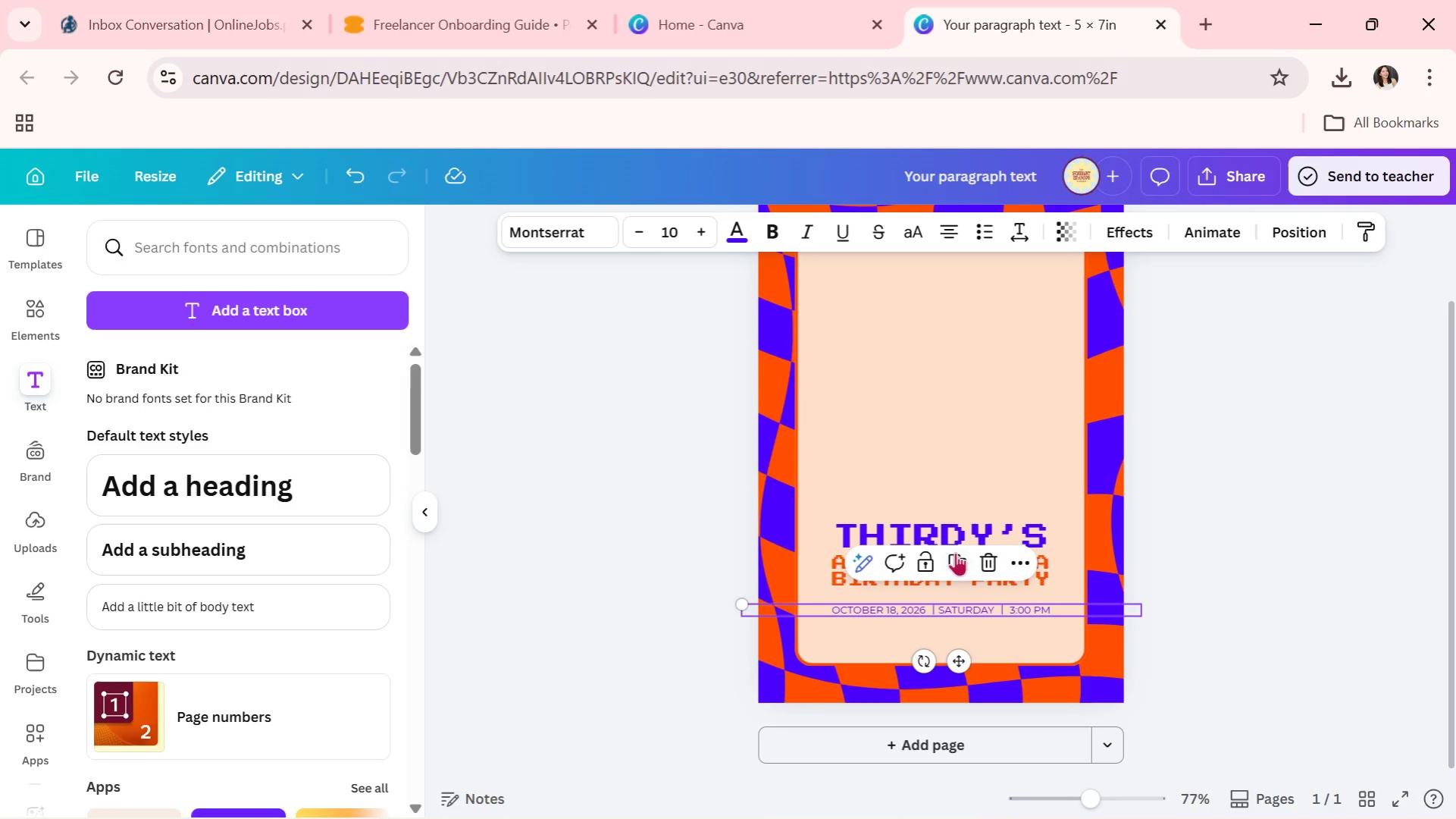 
left_click([955, 552])
 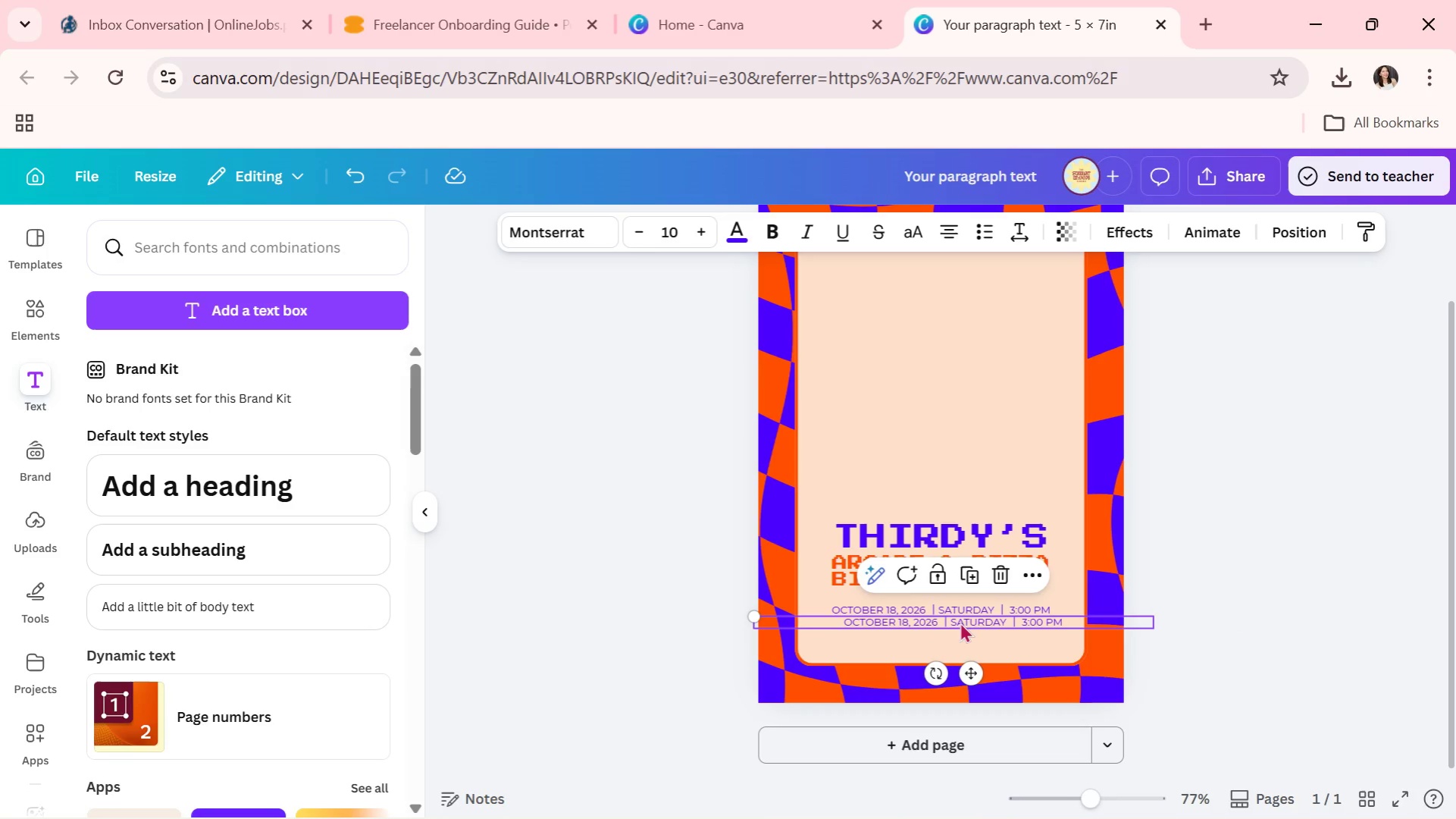 
left_click_drag(start_coordinate=[960, 622], to_coordinate=[965, 503])
 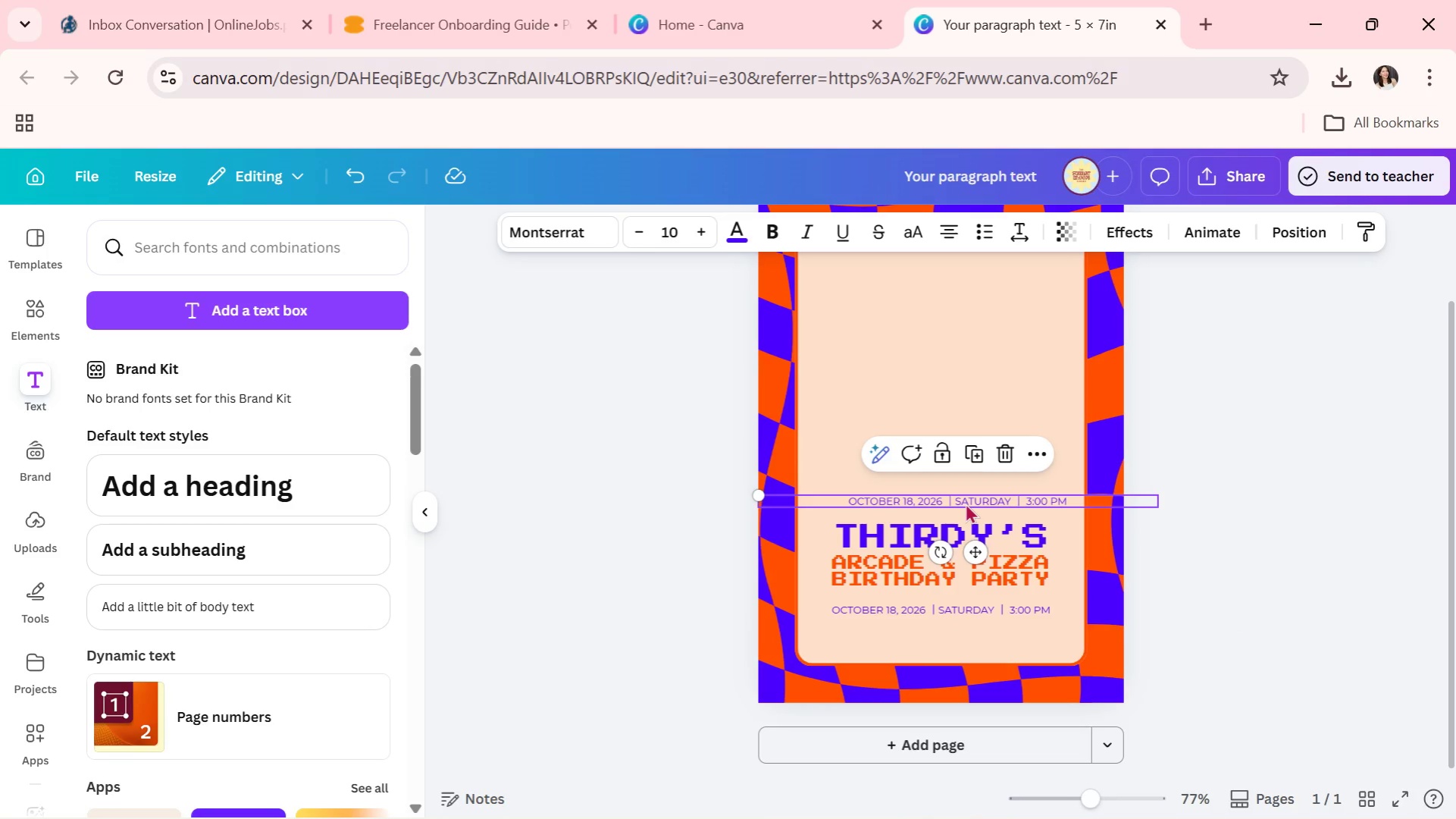 
double_click([965, 503])
 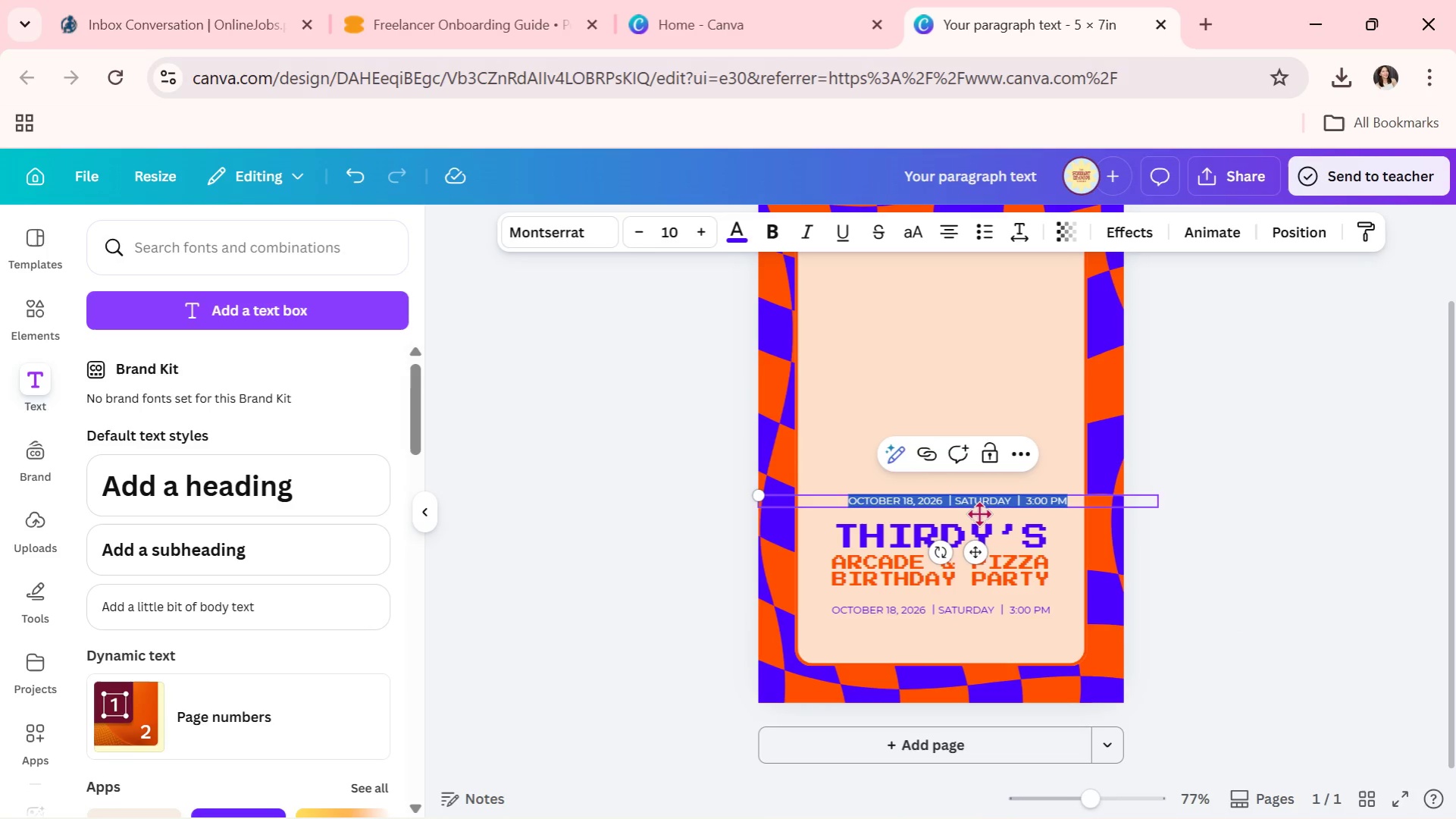 
type(YOUR)
key(Backspace)
type('RE INVITED TO)
 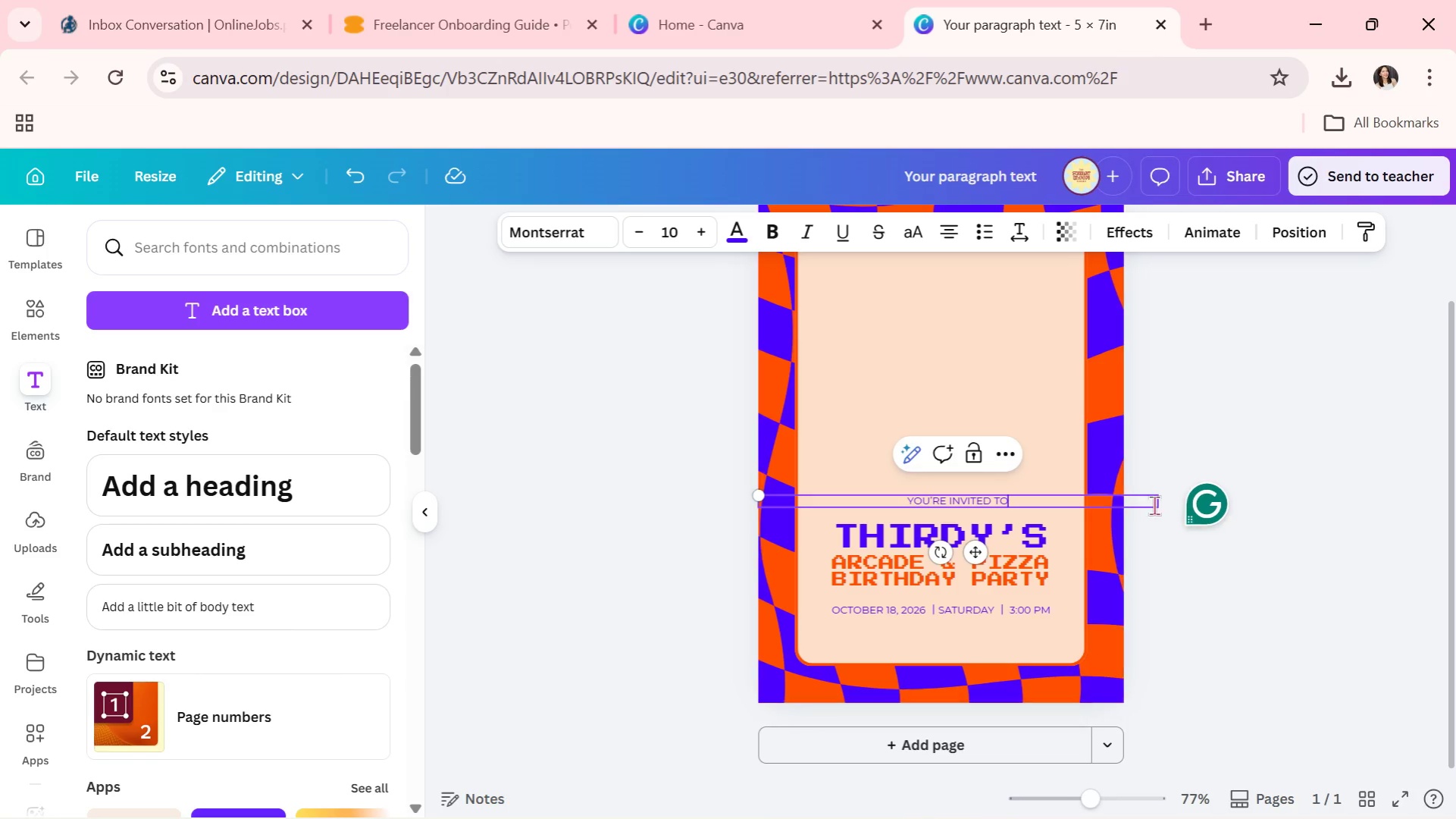 
left_click([1267, 463])
 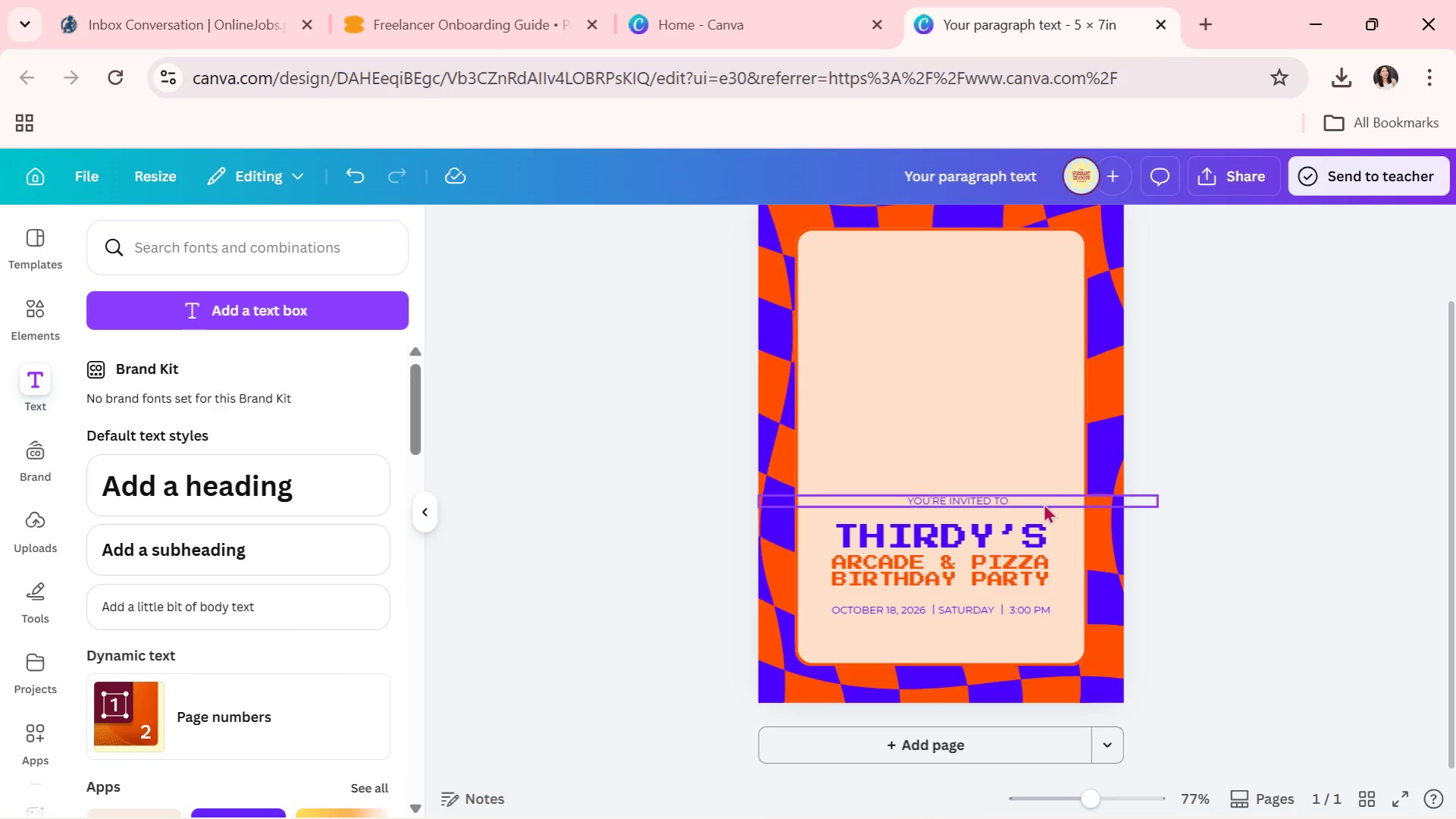 
left_click([1043, 503])
 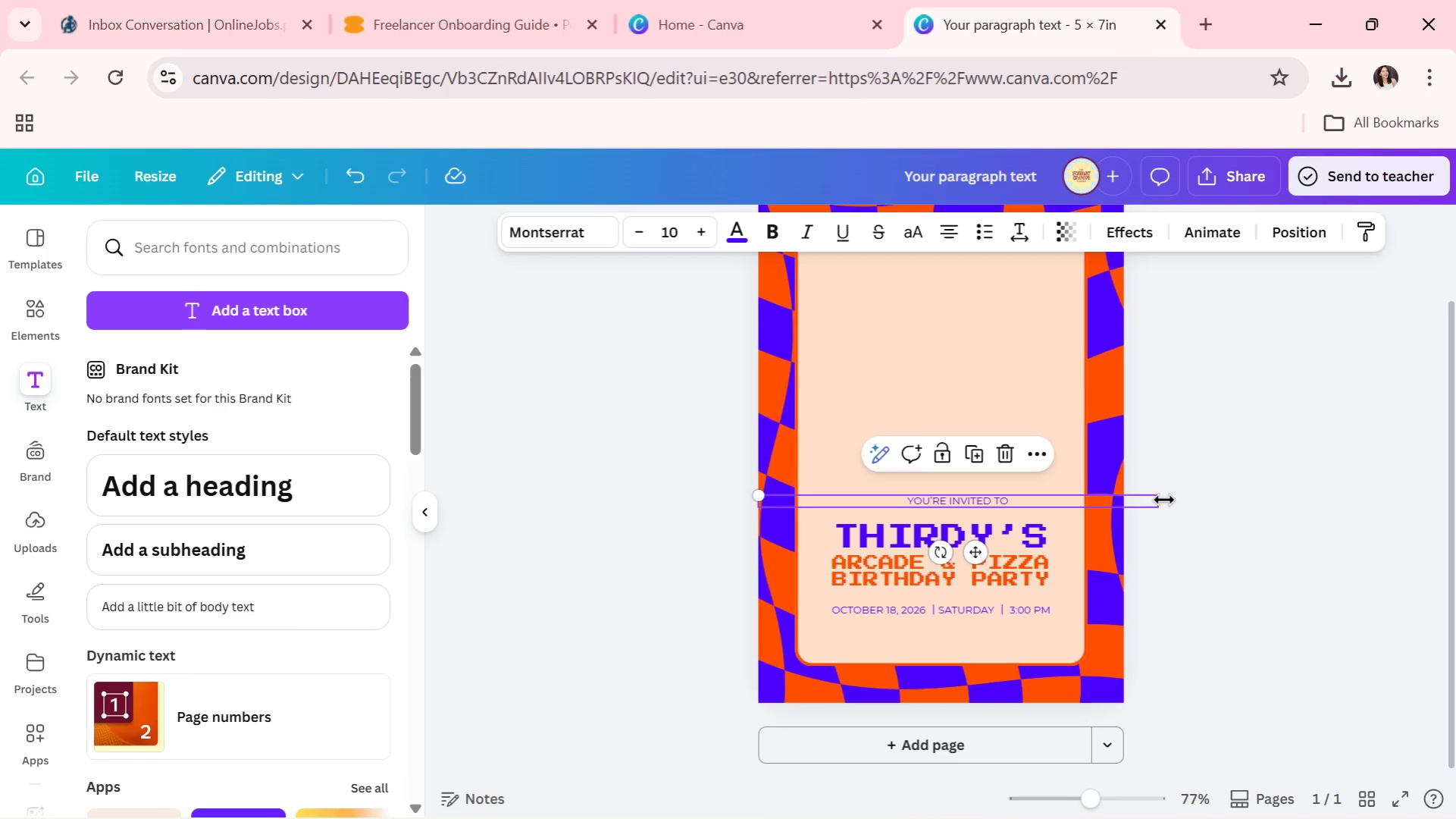 
left_click_drag(start_coordinate=[1163, 500], to_coordinate=[916, 485])
 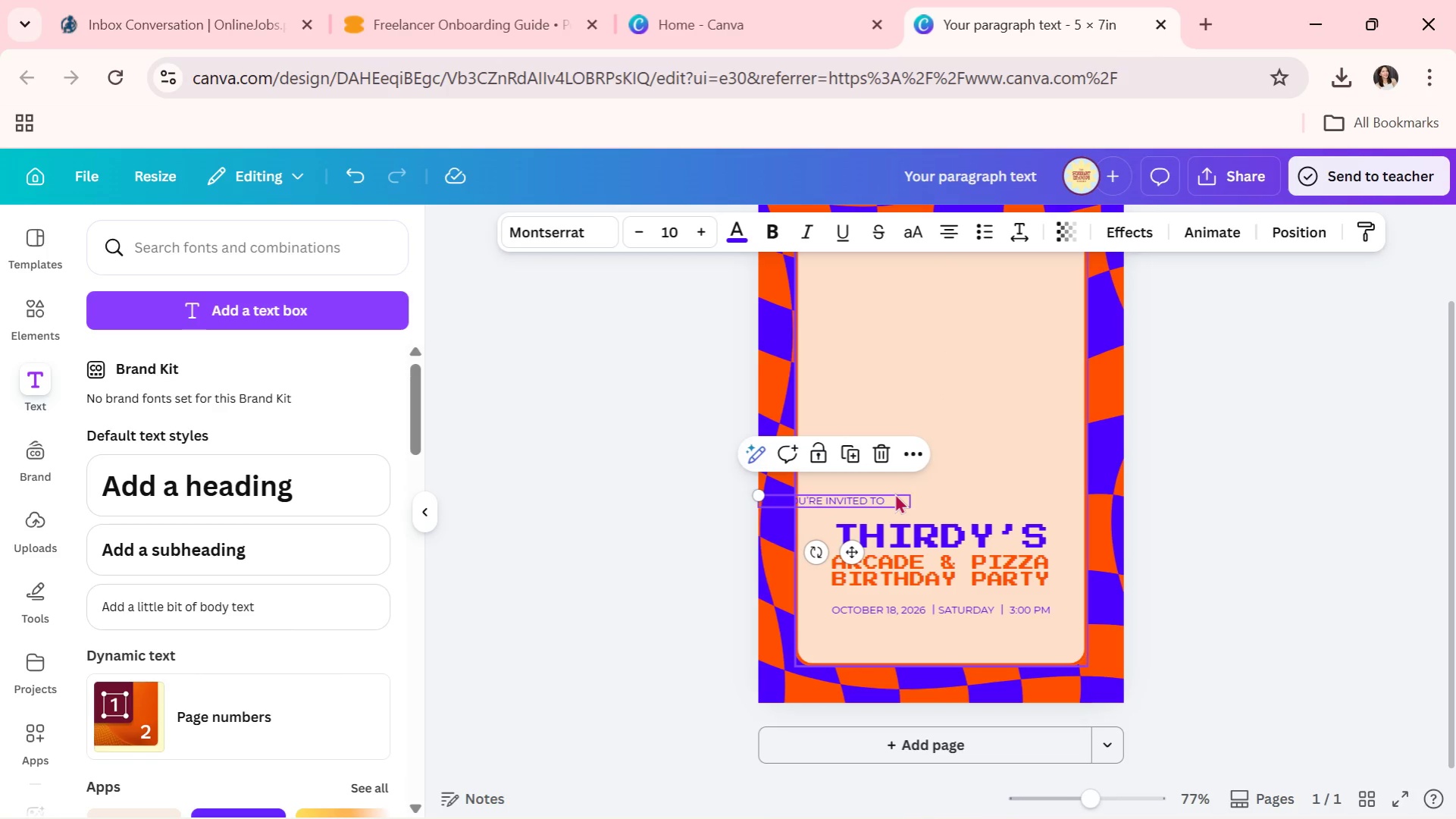 
left_click([894, 493])
 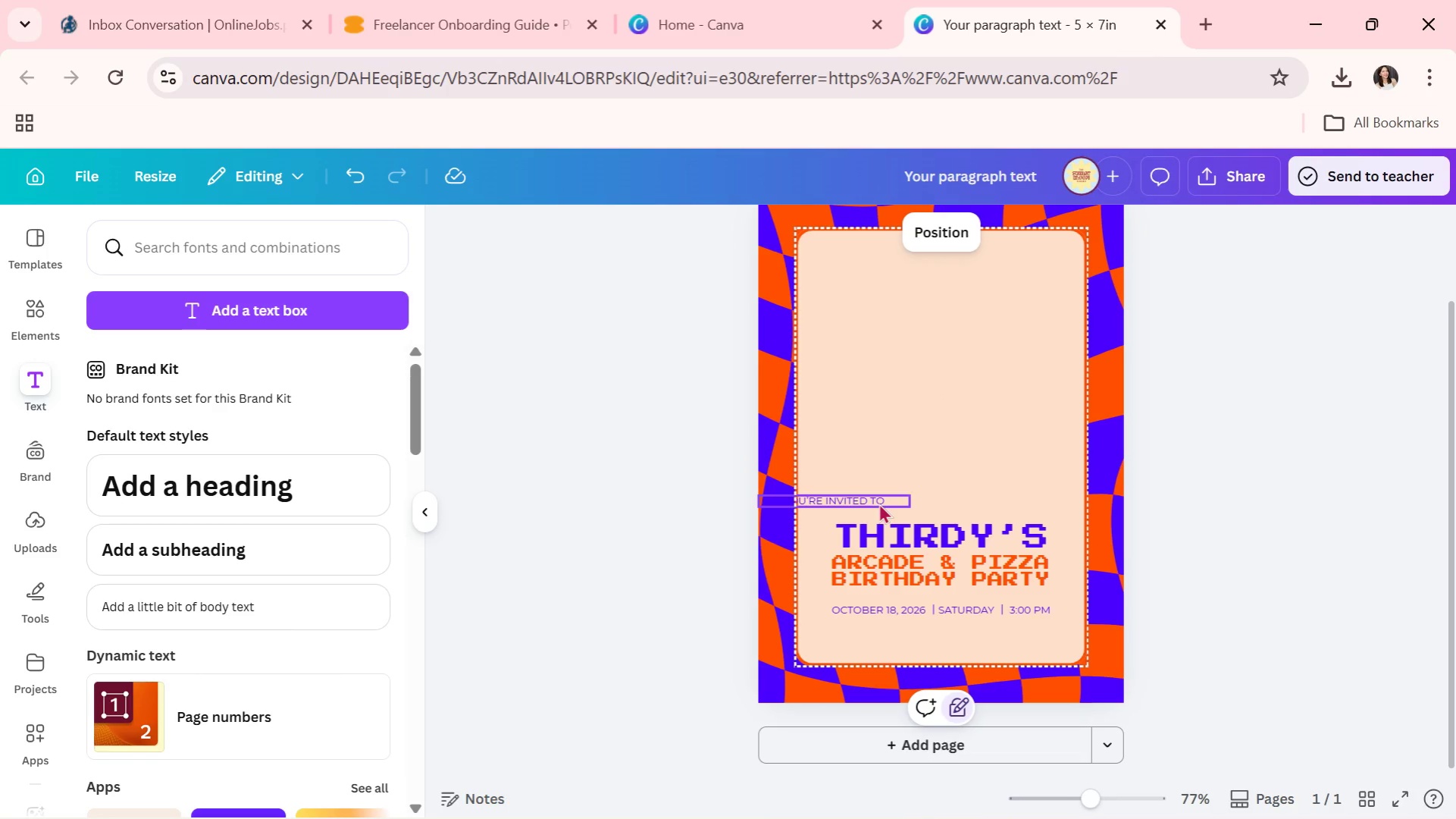 
left_click([878, 503])
 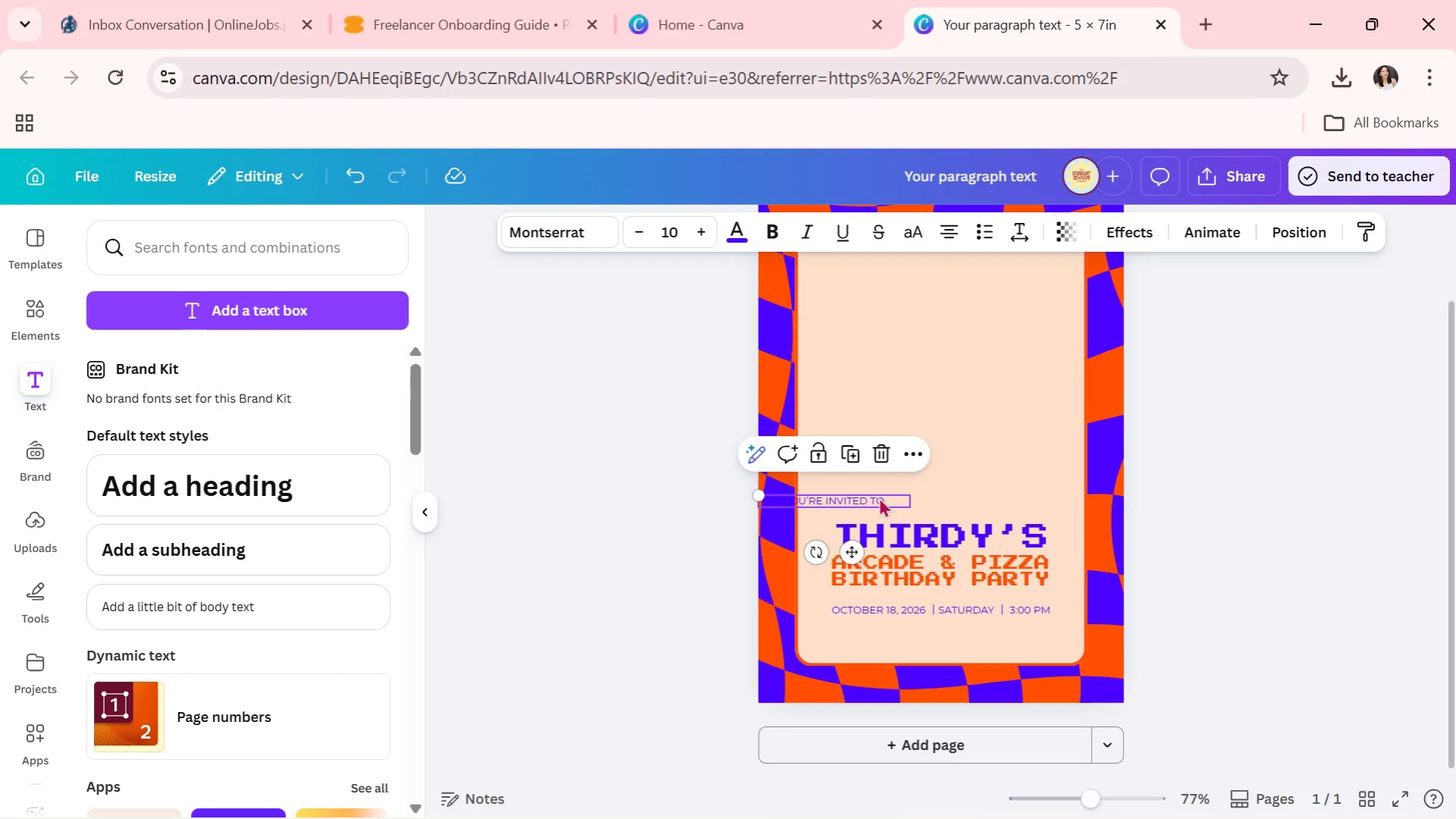 
left_click_drag(start_coordinate=[878, 497], to_coordinate=[982, 497])
 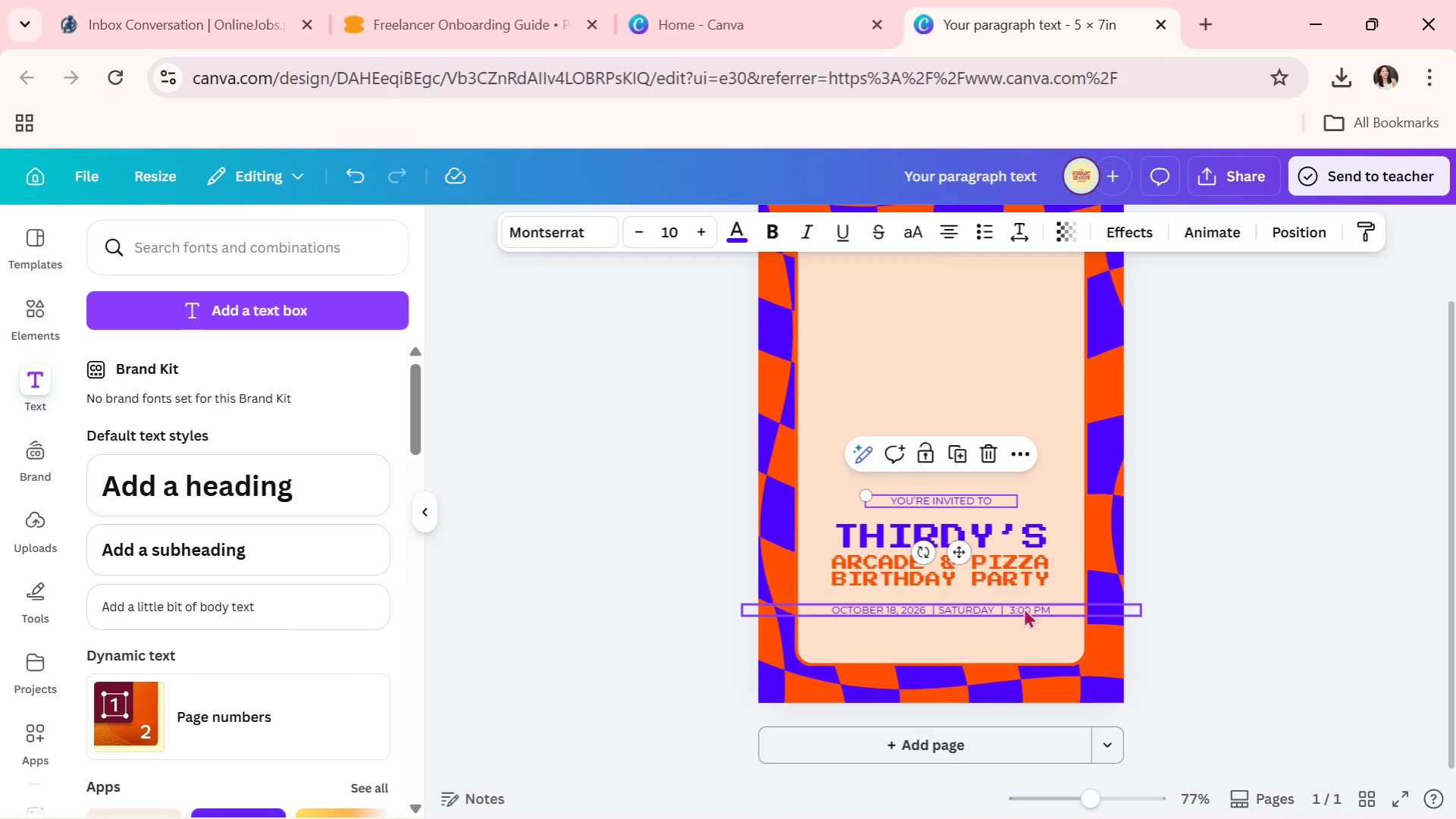 
left_click([1023, 607])
 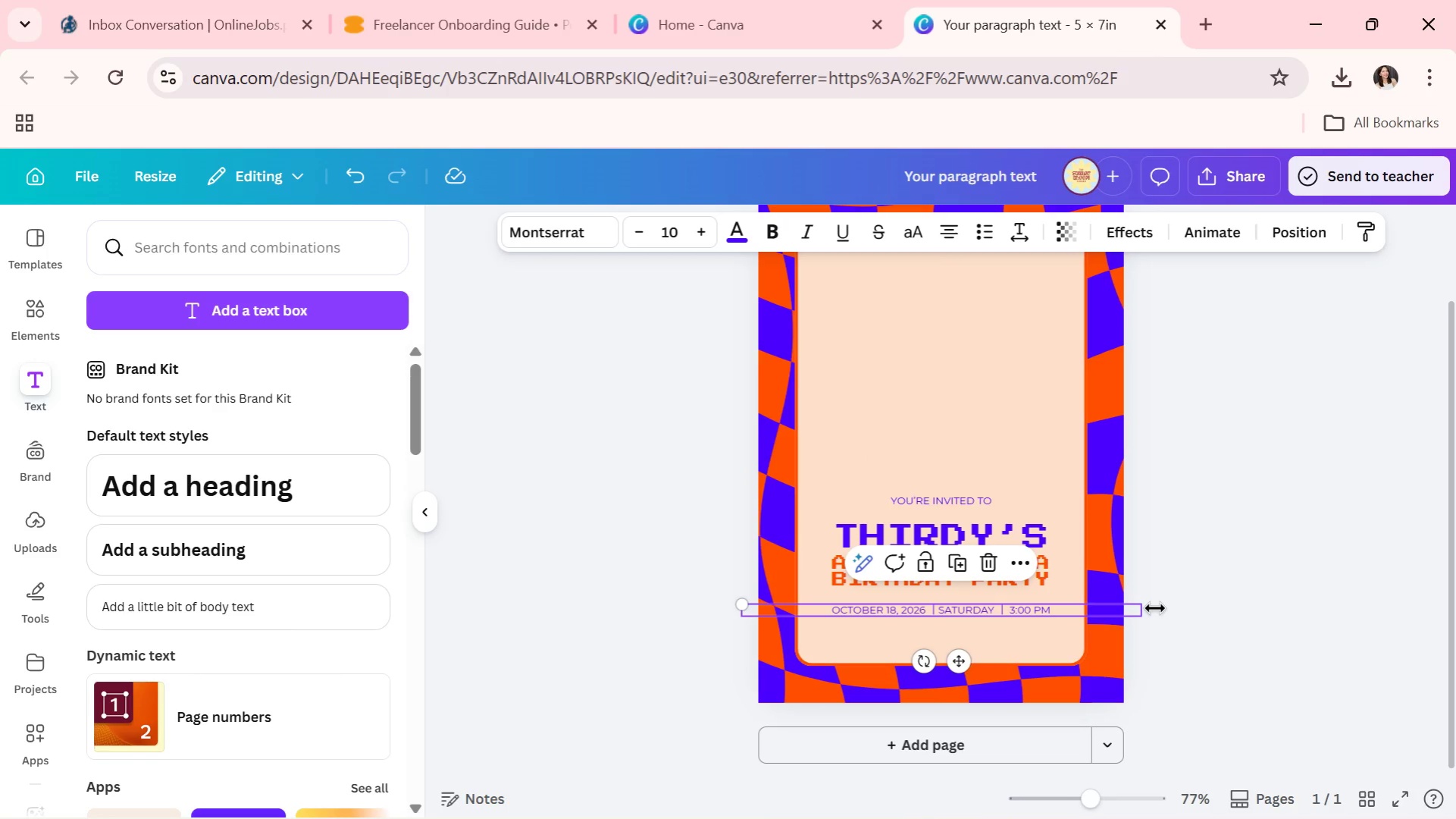 
left_click_drag(start_coordinate=[1154, 608], to_coordinate=[999, 619])
 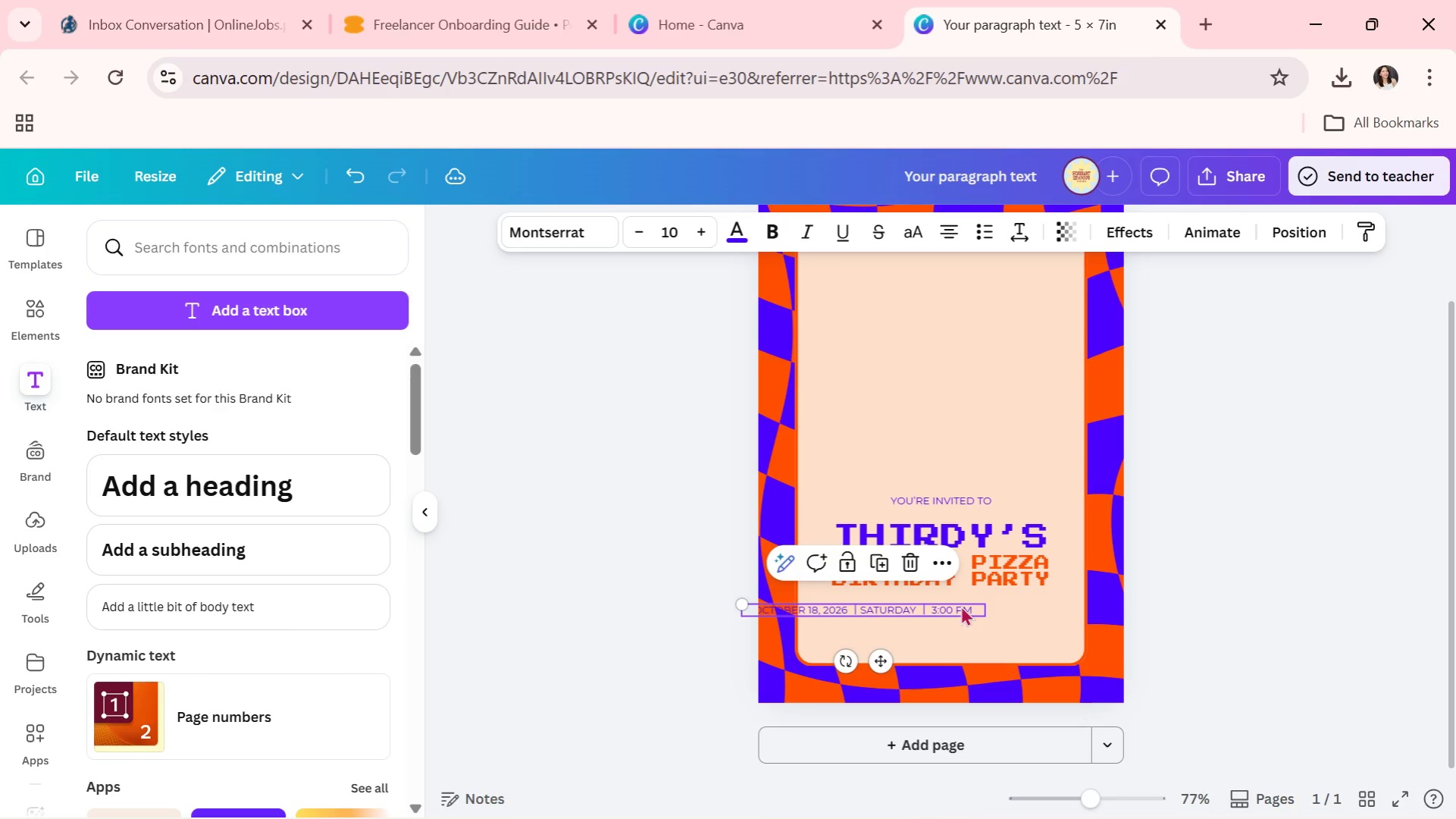 
left_click_drag(start_coordinate=[960, 605], to_coordinate=[1040, 603])
 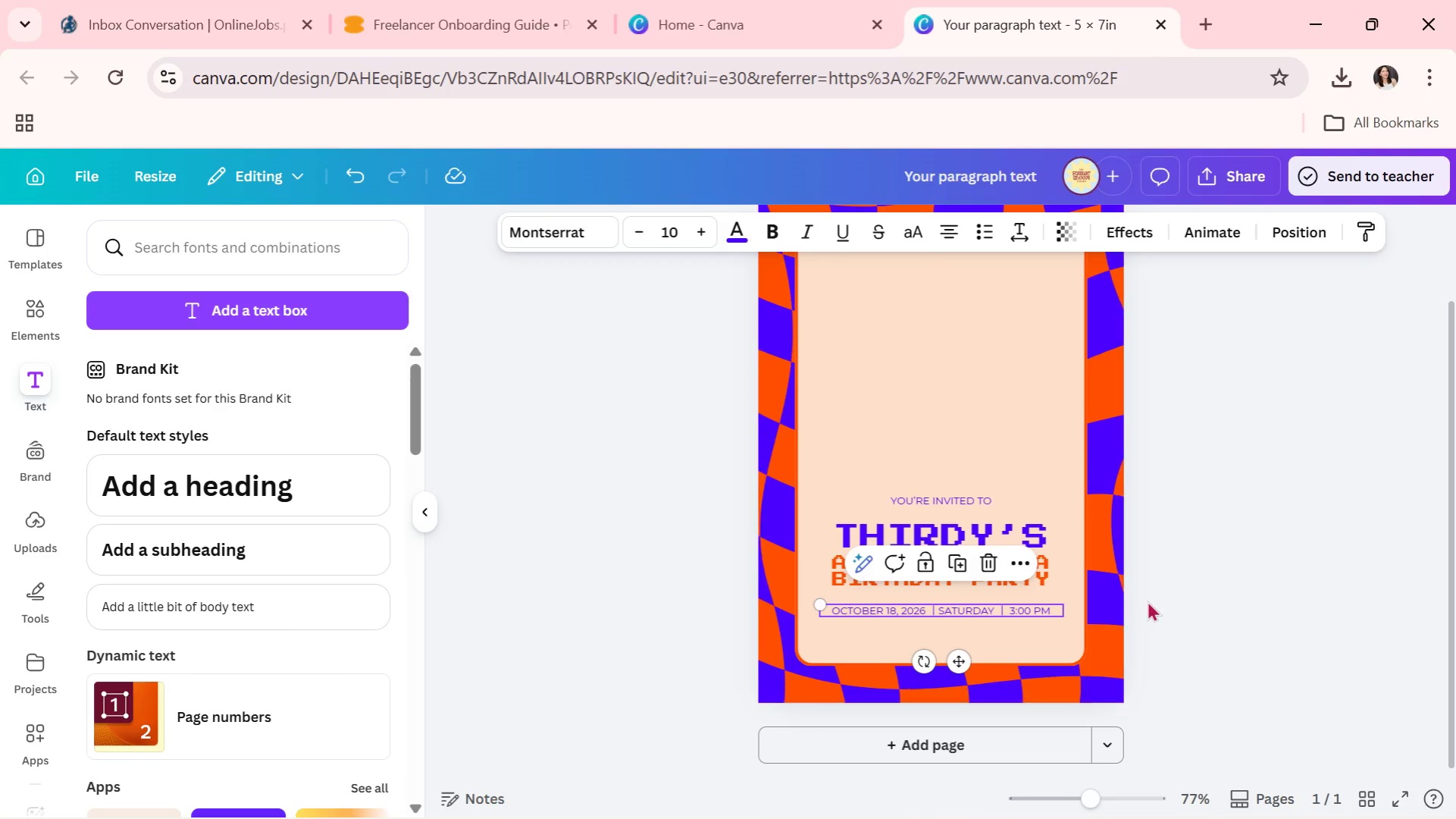 
double_click([1147, 601])
 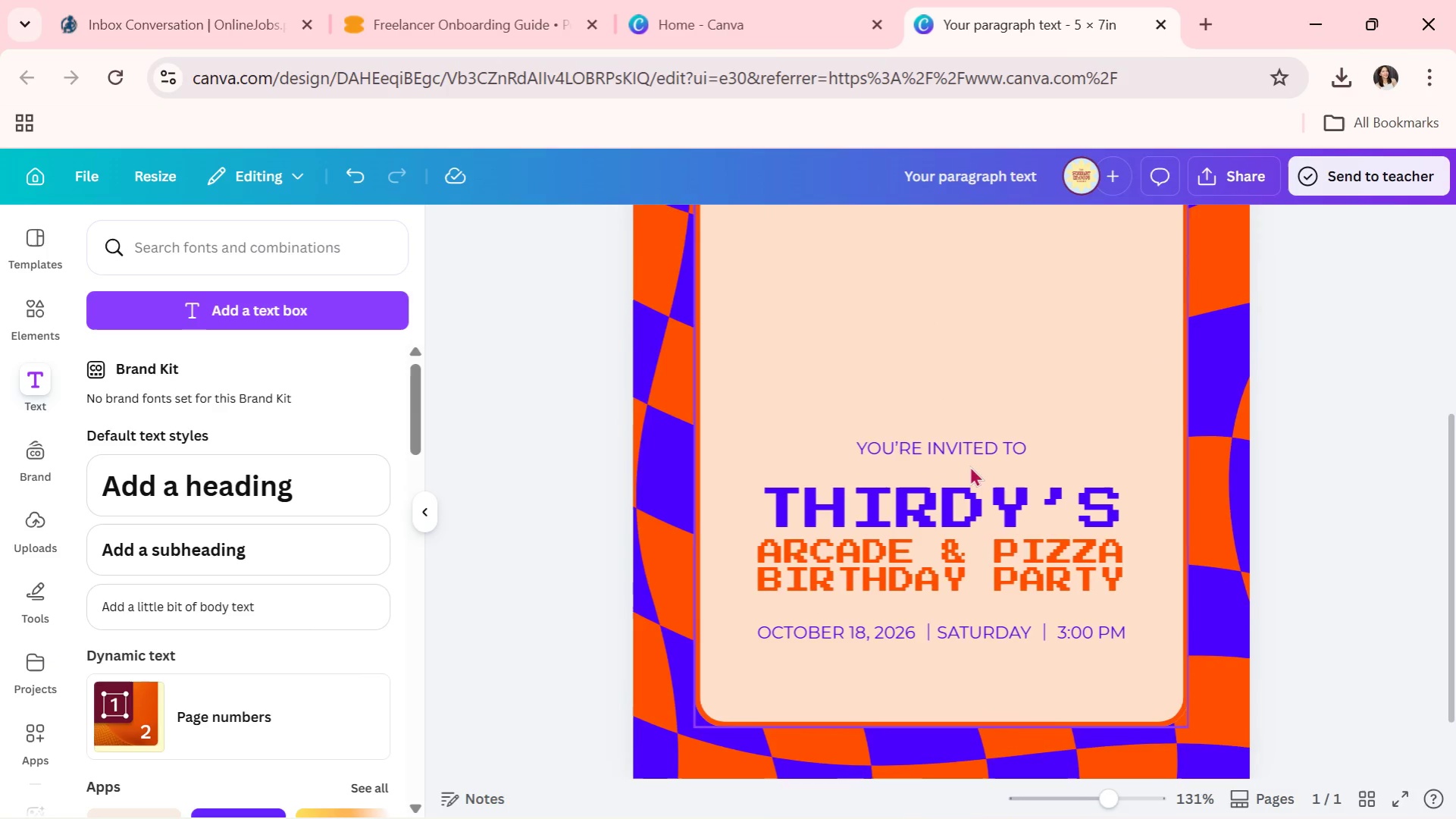 
left_click_drag(start_coordinate=[969, 450], to_coordinate=[969, 454])
 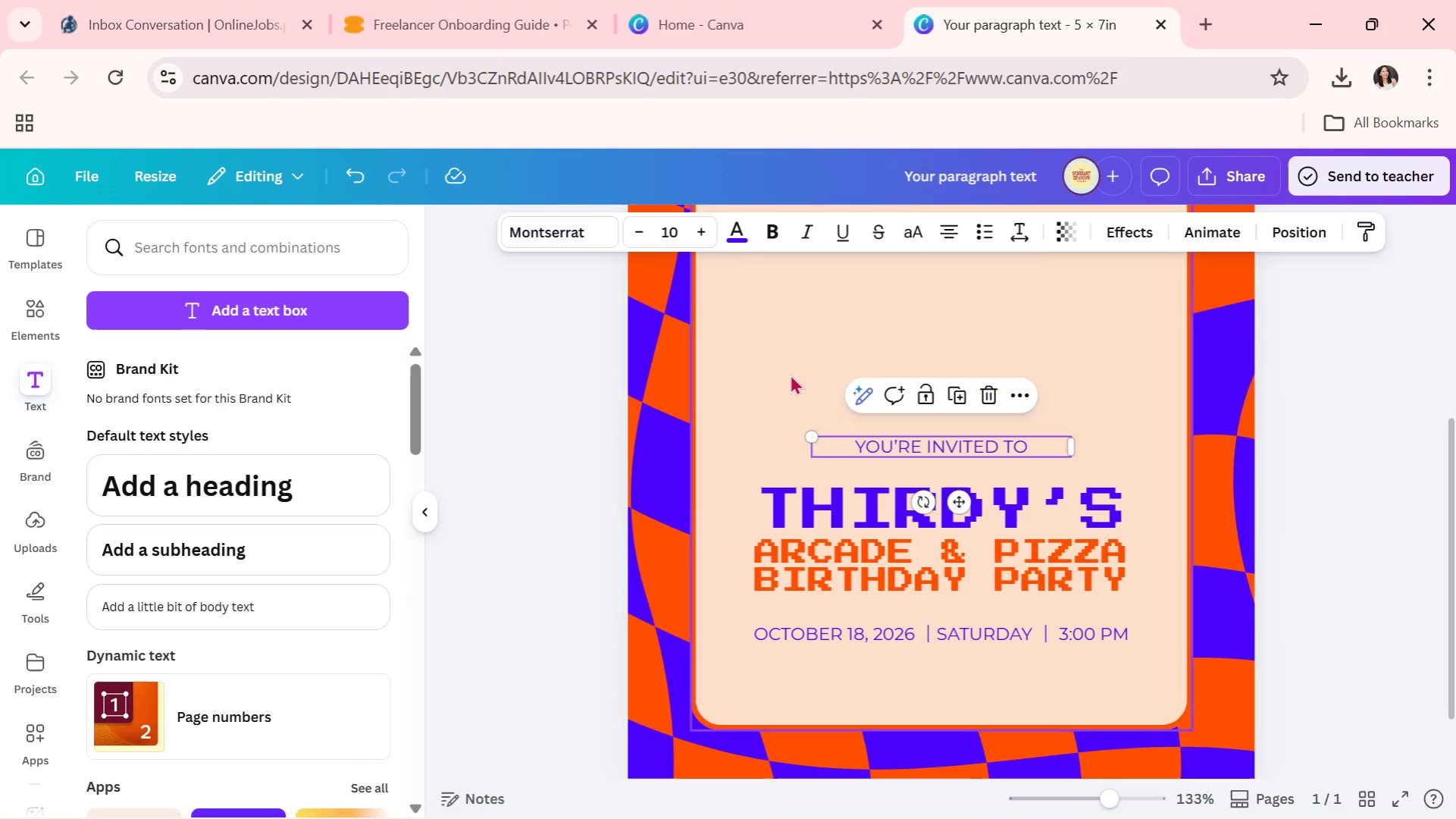 
left_click([790, 374])
 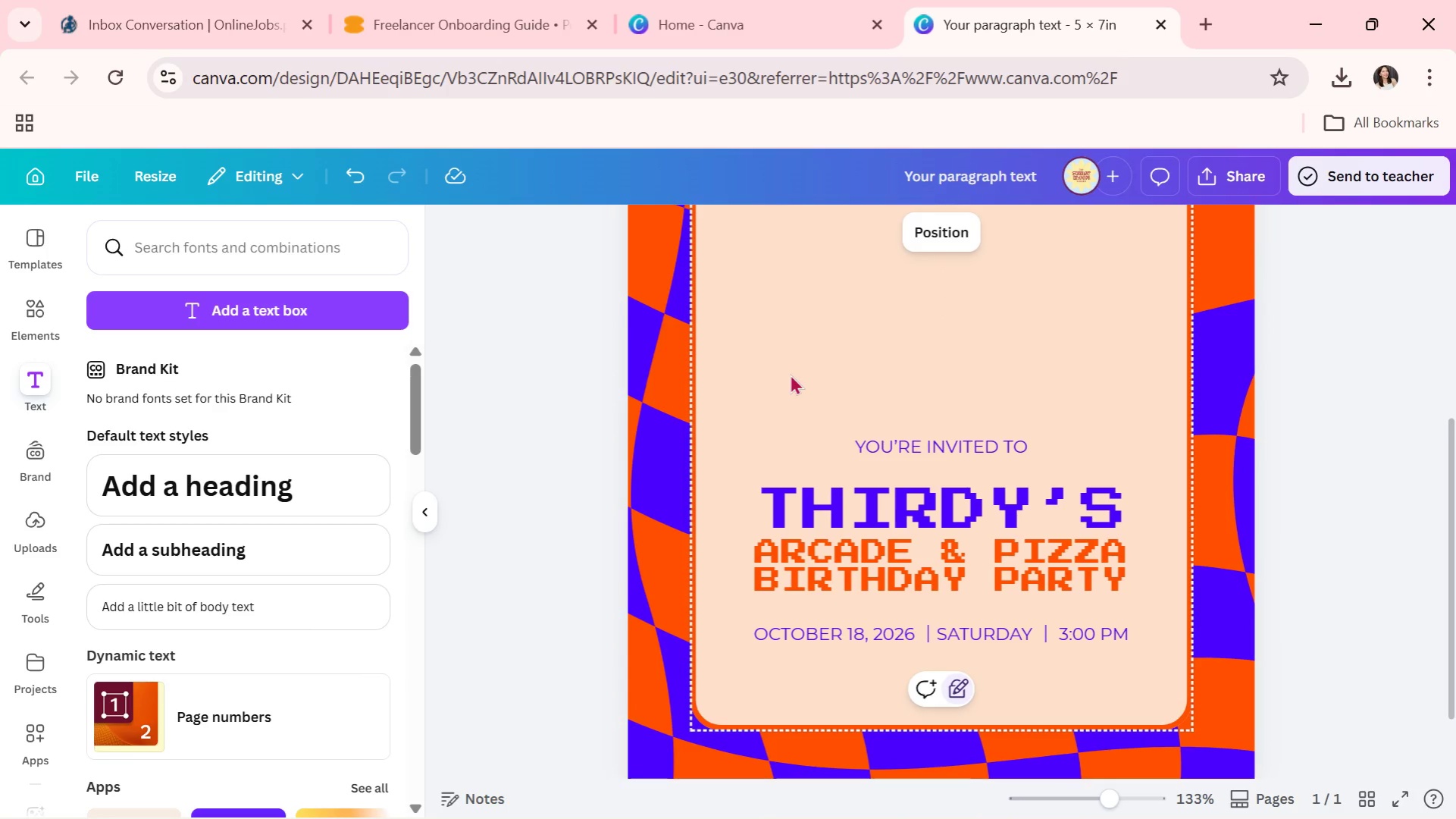 
left_click_drag(start_coordinate=[790, 374], to_coordinate=[1095, 705])
 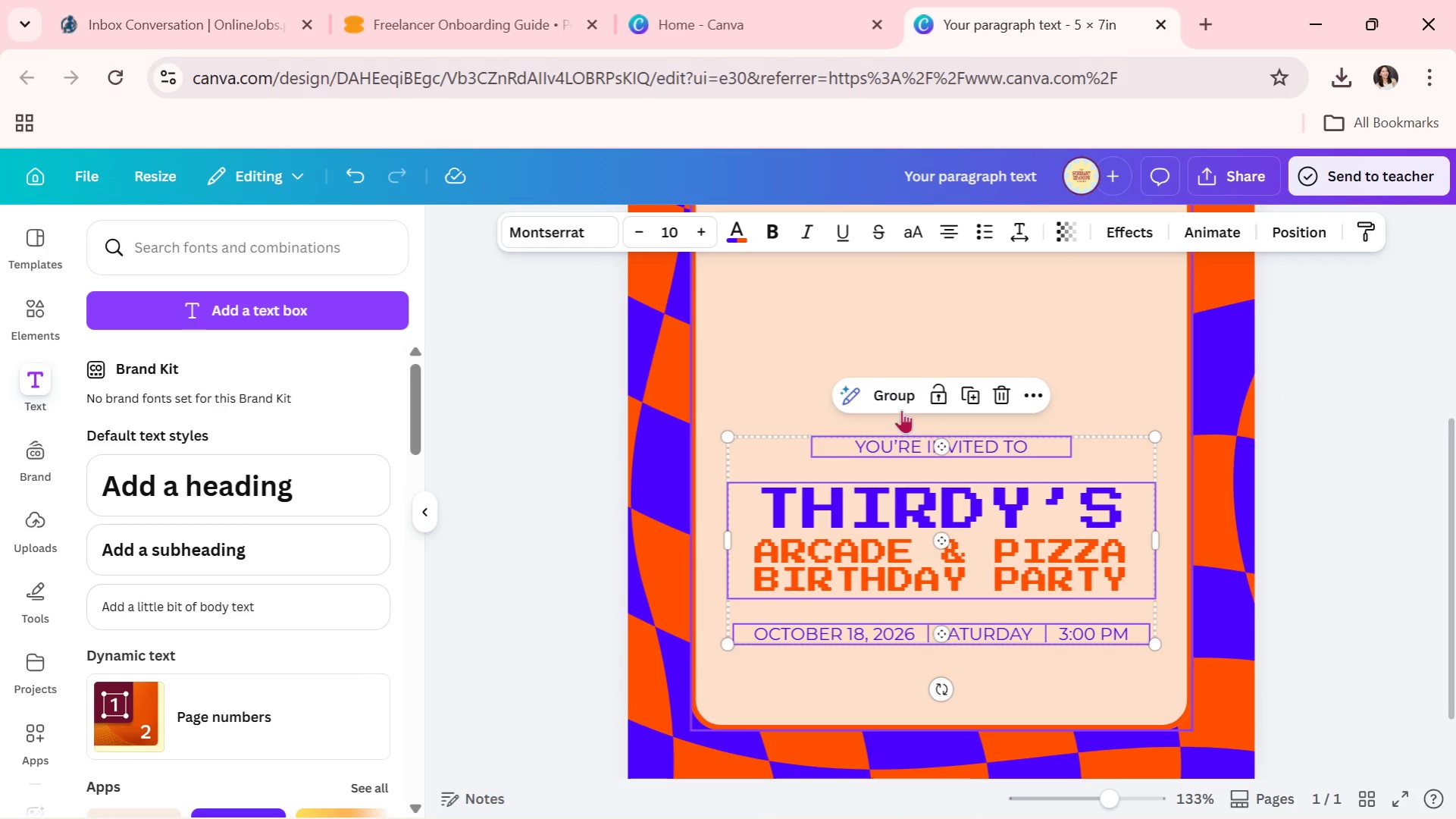 
left_click([897, 406])
 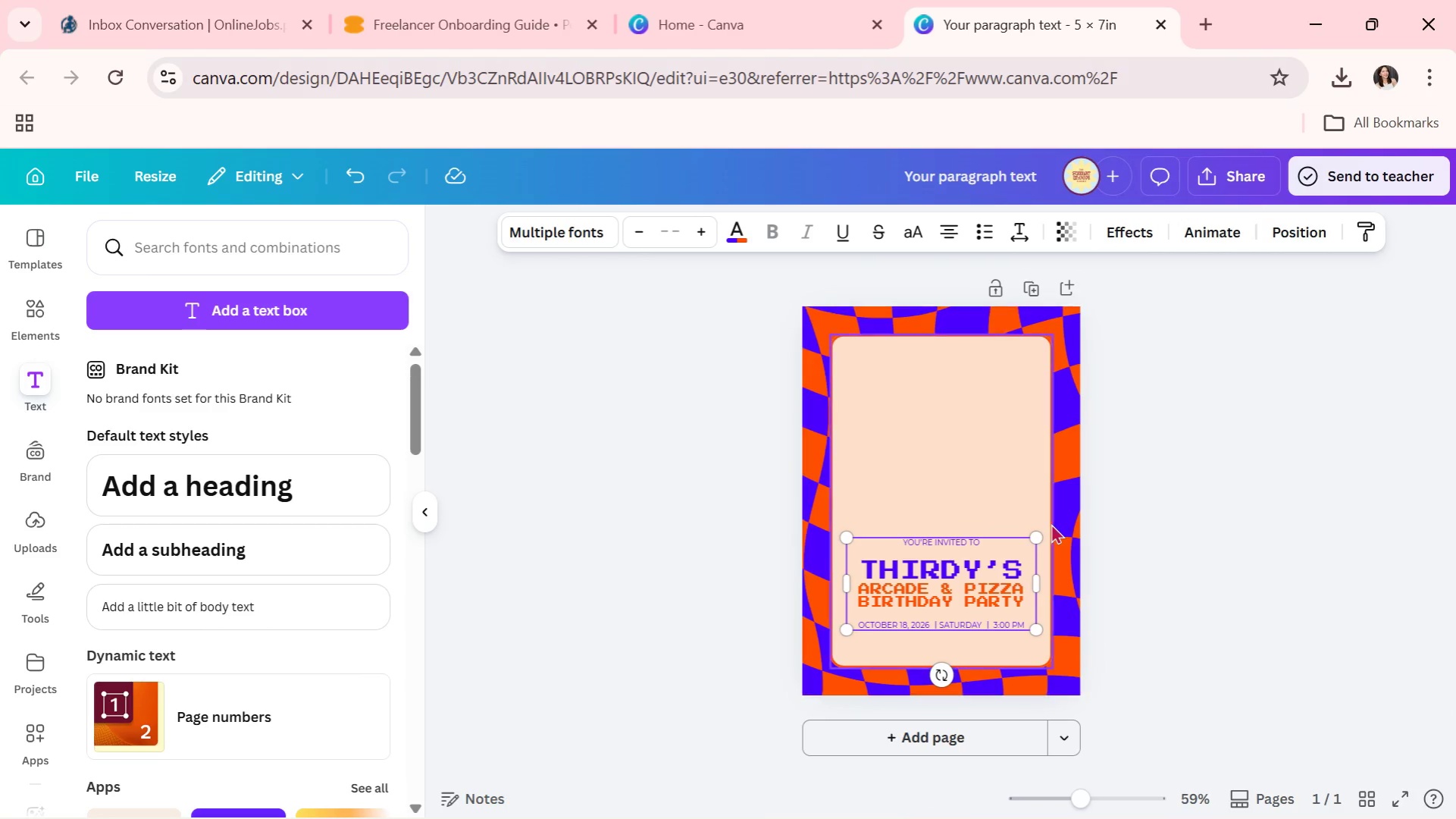 
left_click_drag(start_coordinate=[1035, 532], to_coordinate=[1050, 519])
 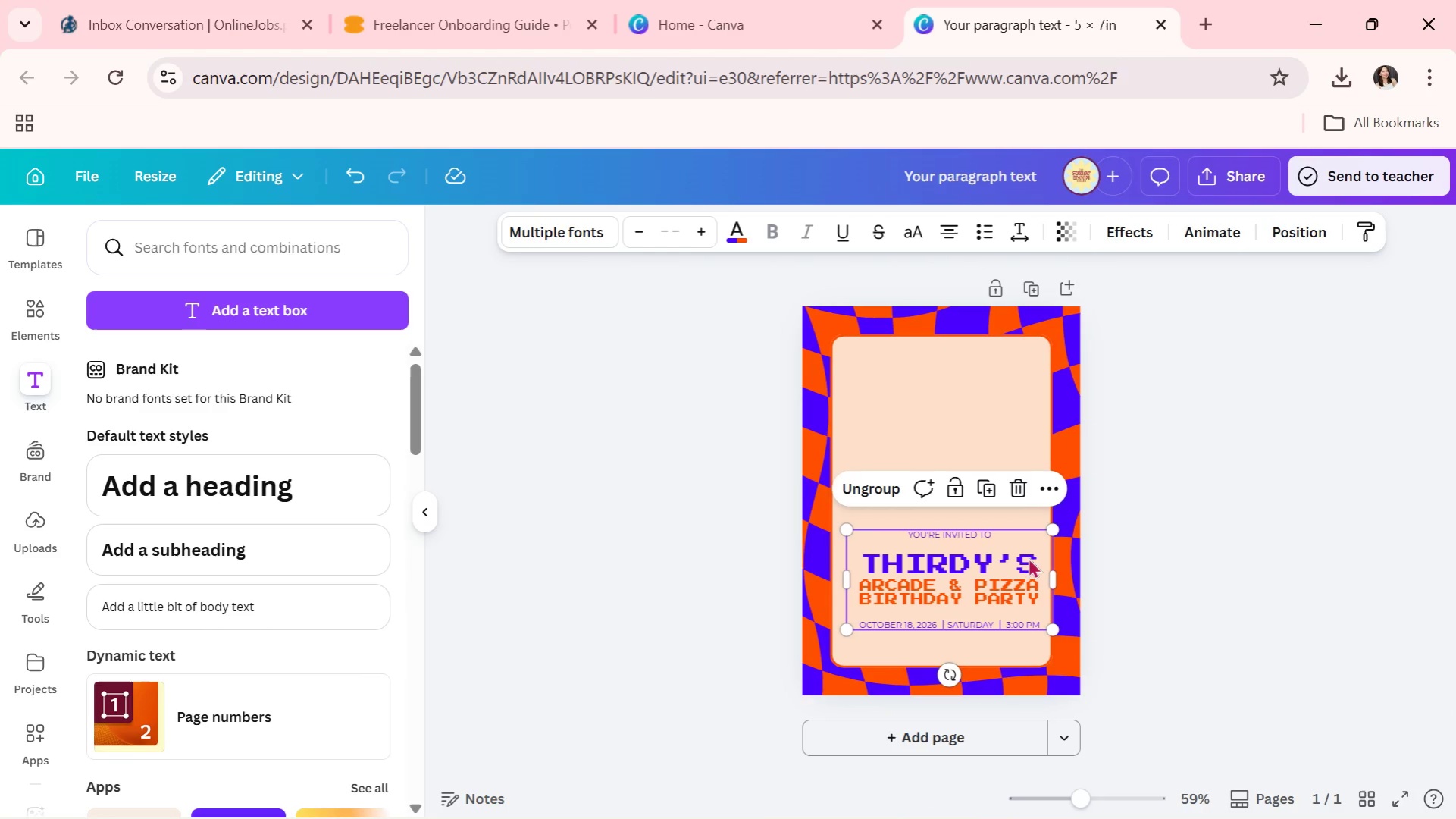 
left_click_drag(start_coordinate=[1019, 567], to_coordinate=[1014, 583])
 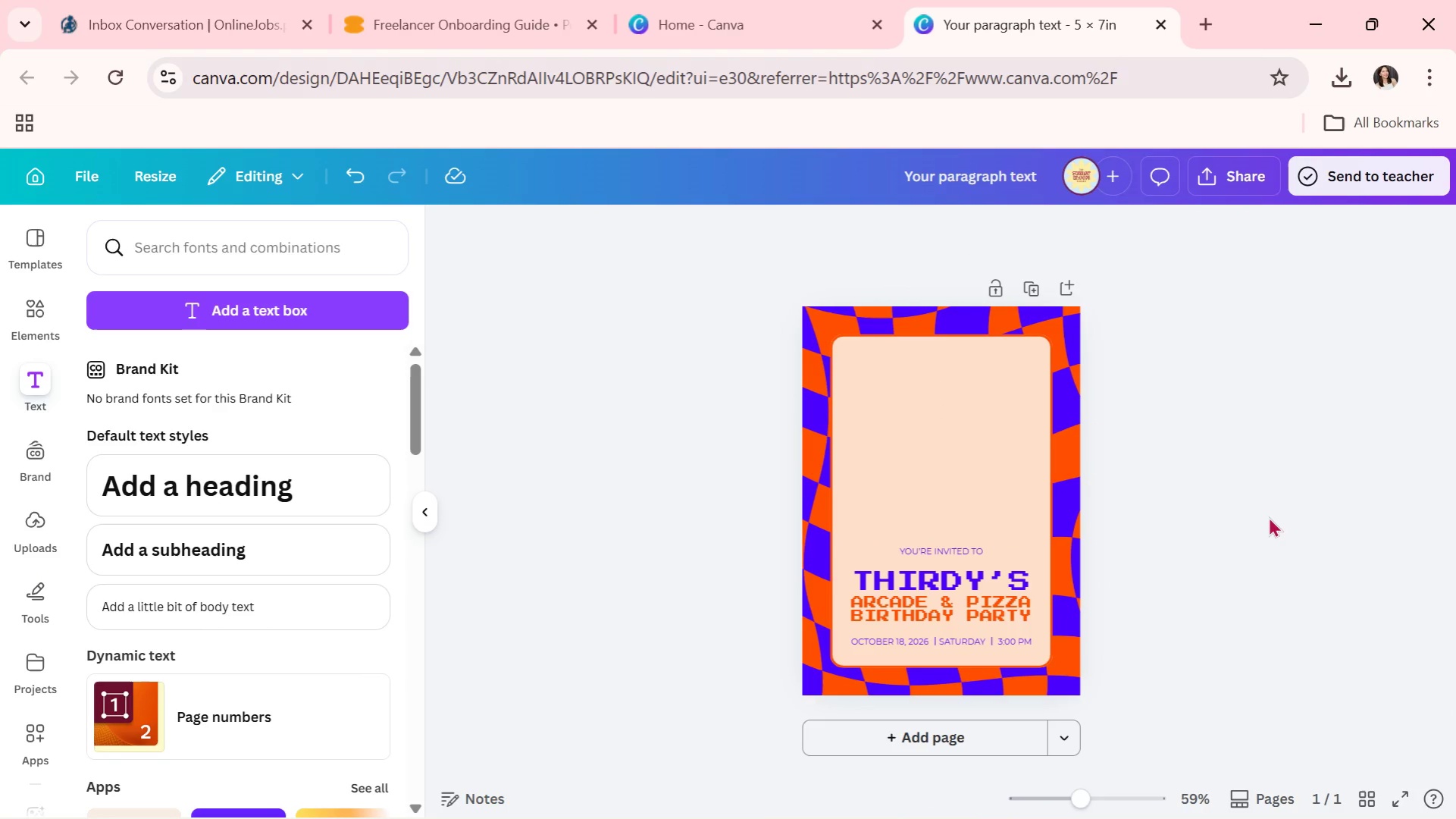 
double_click([1268, 516])
 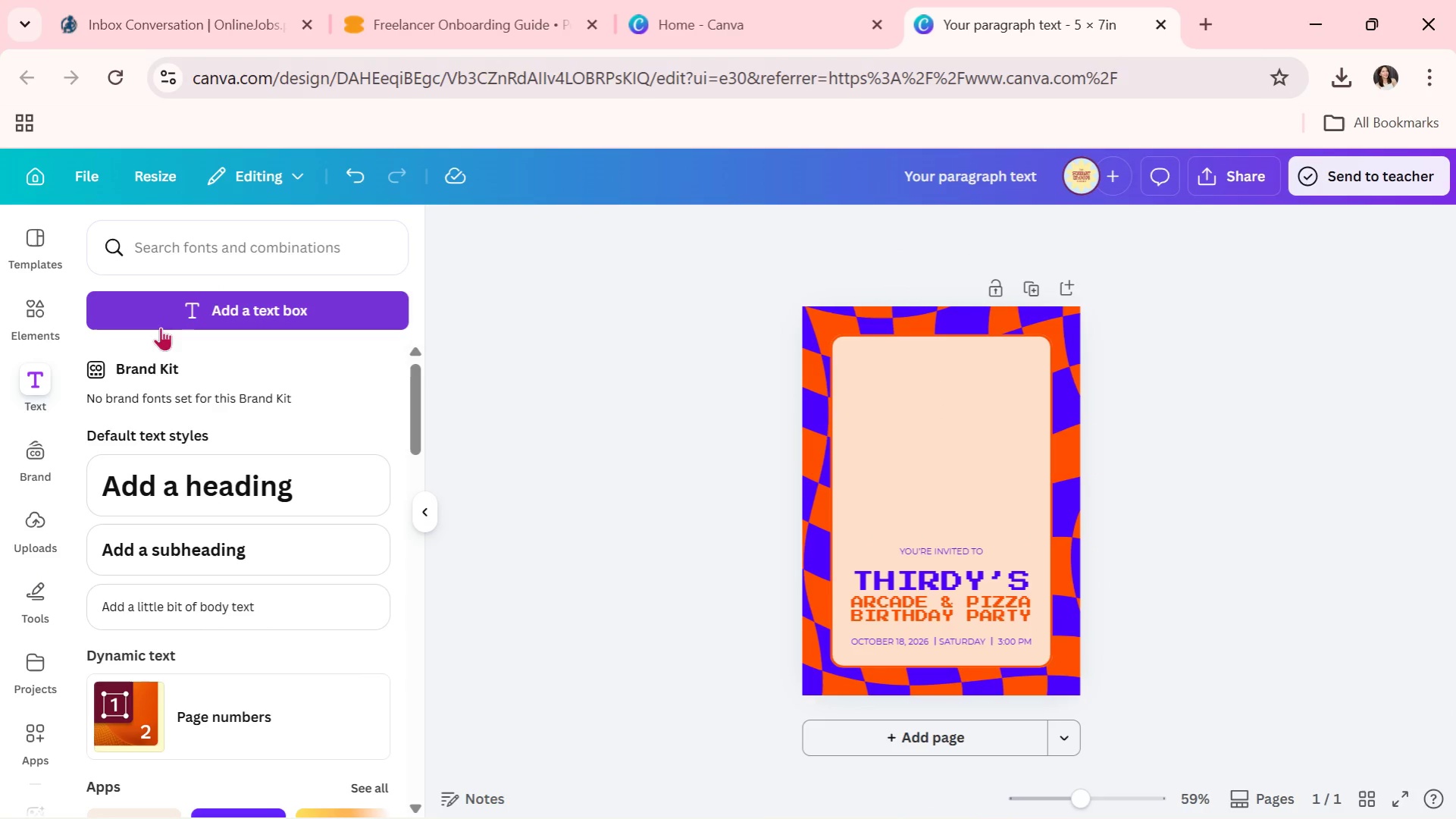 
left_click([39, 313])
 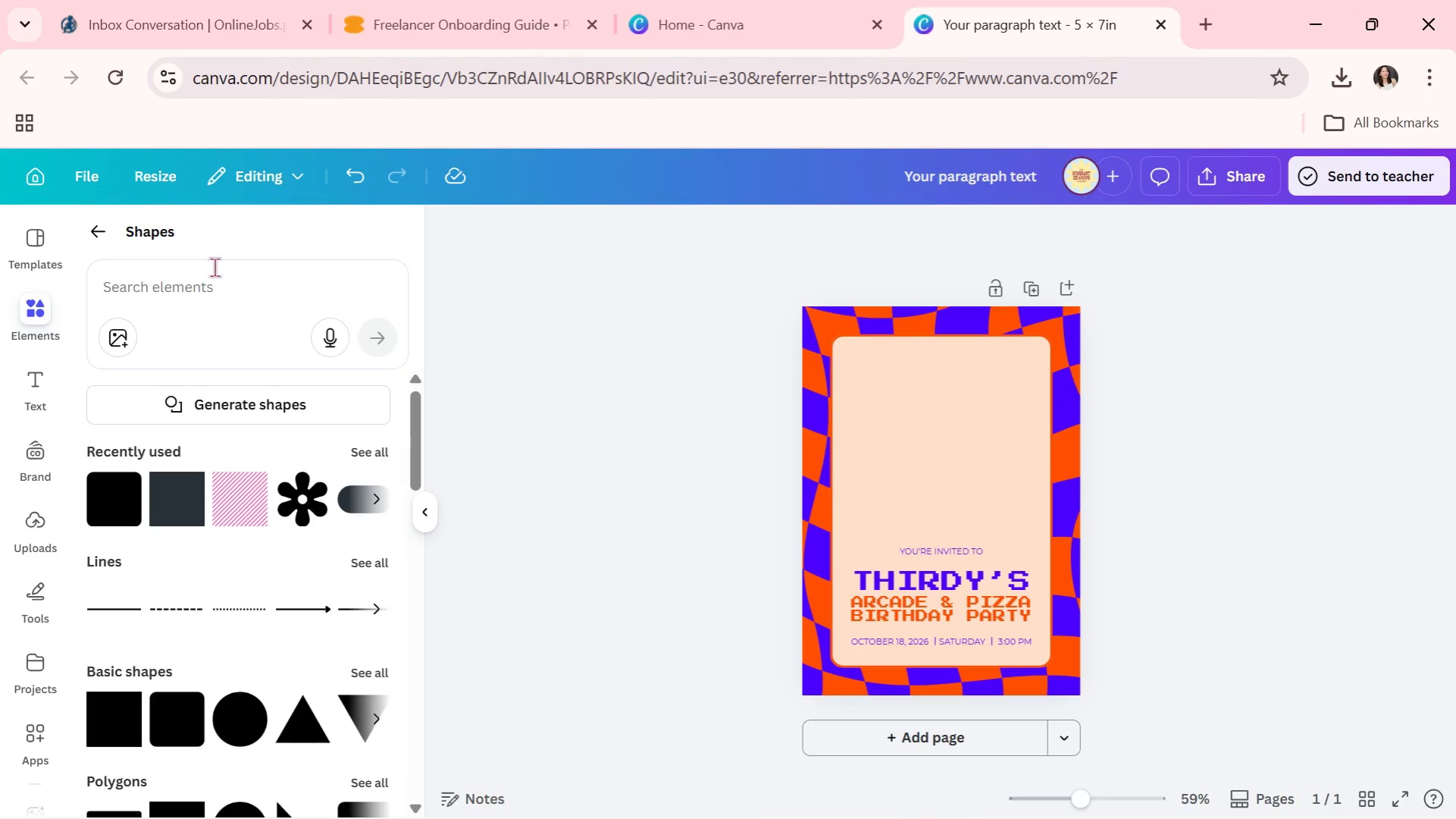 
left_click([212, 270])
 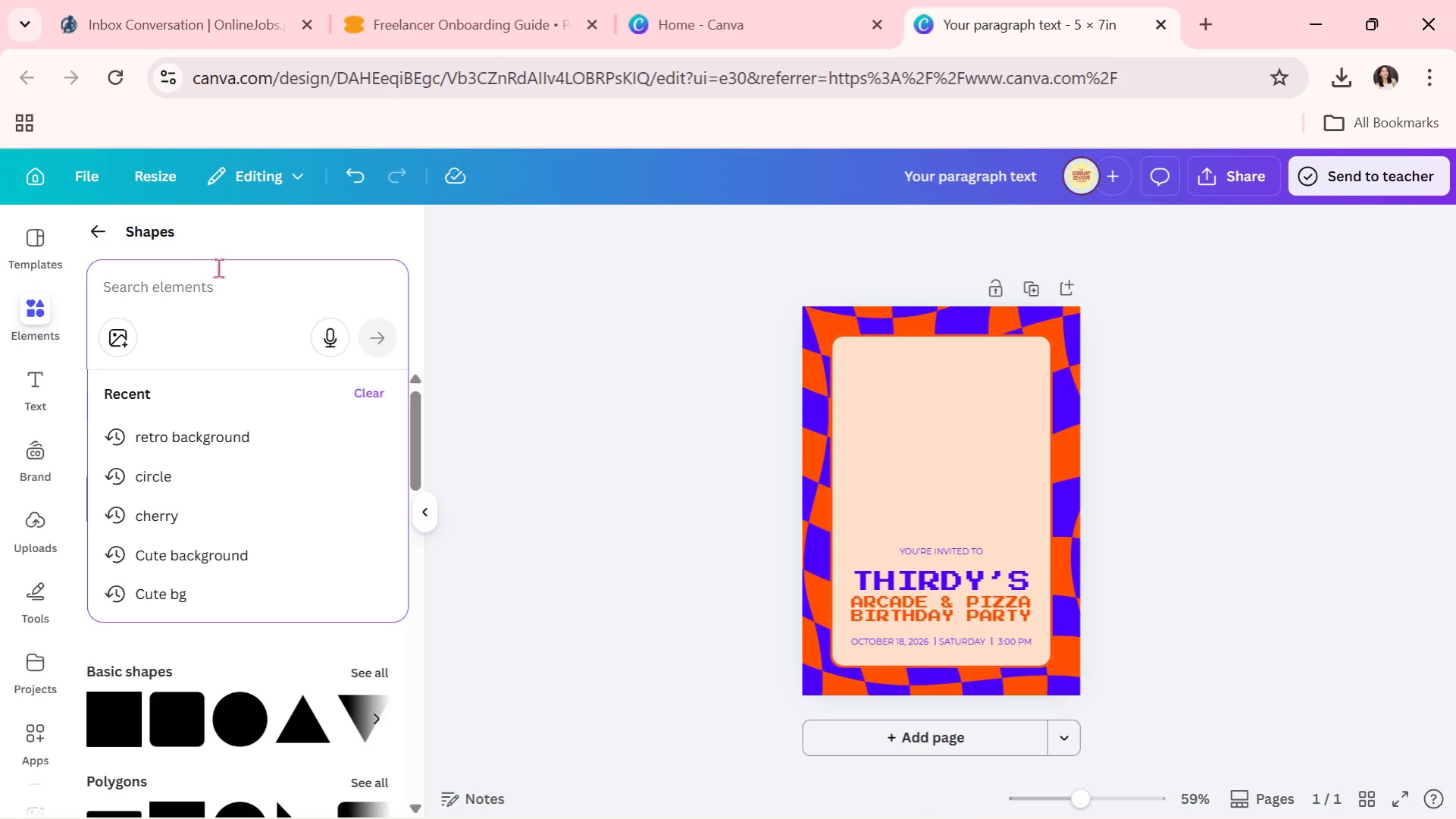 
type(ARCADE)
 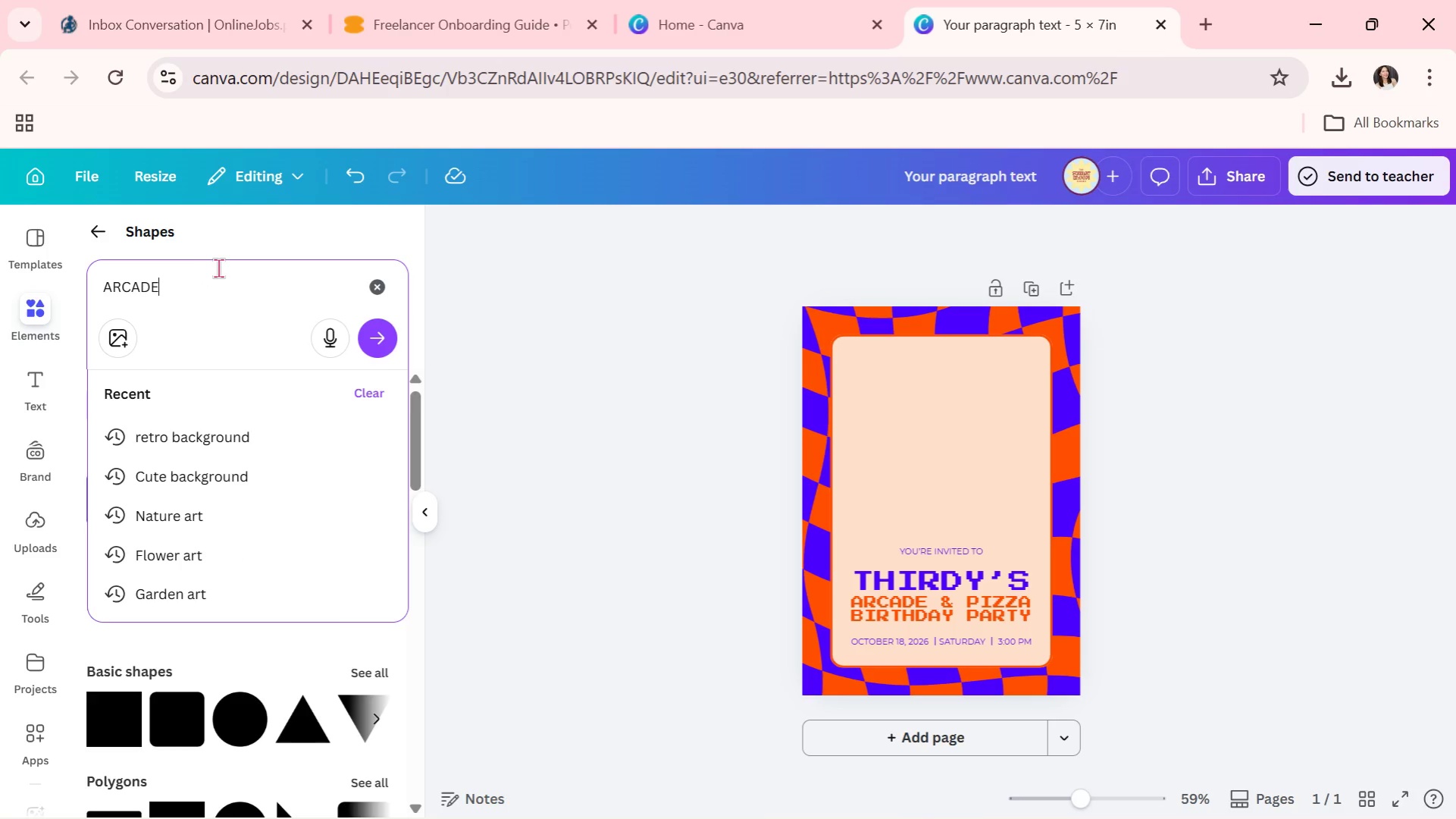 
key(Enter)
 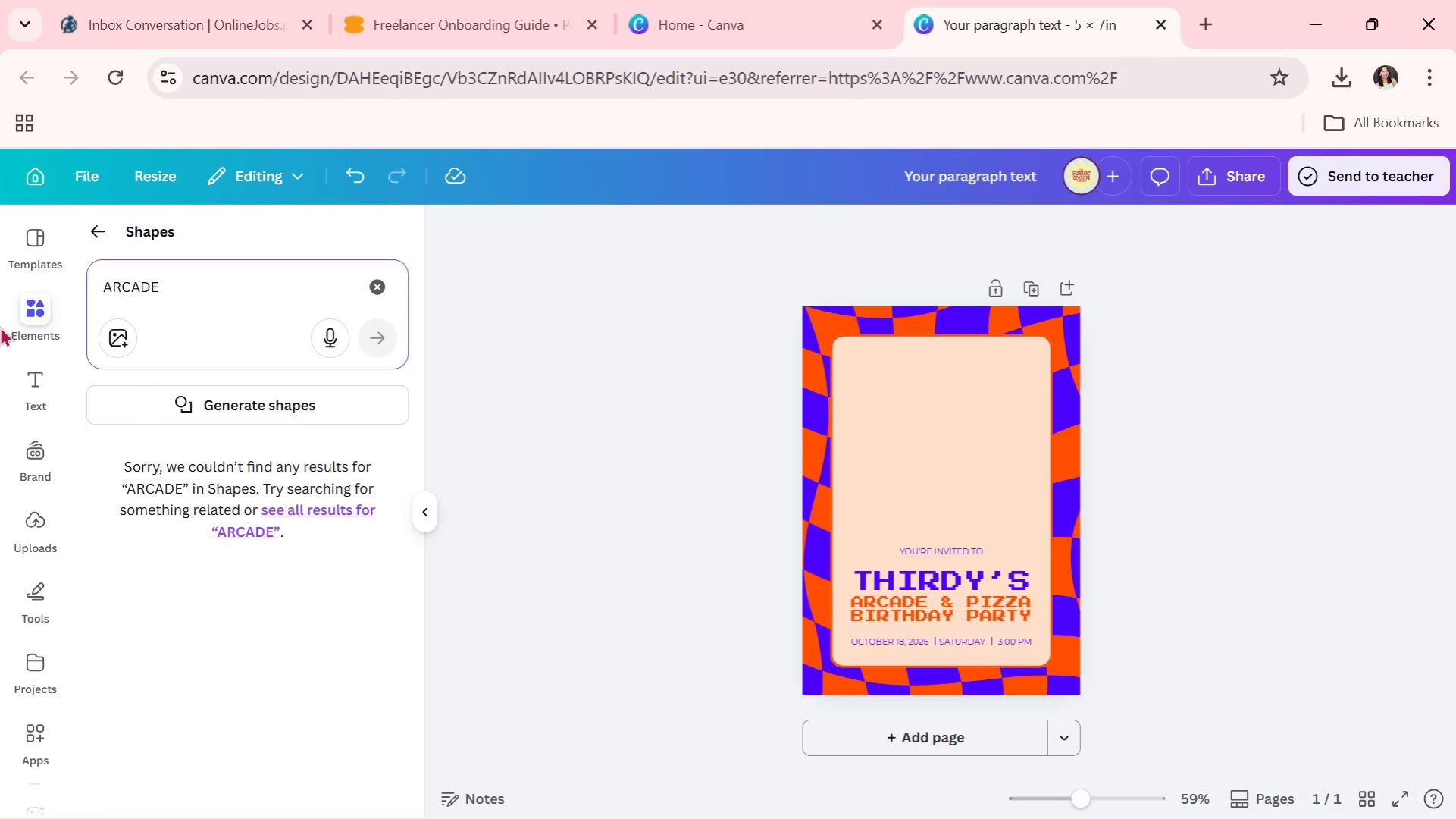 
left_click_drag(start_coordinate=[33, 318], to_coordinate=[38, 318])
 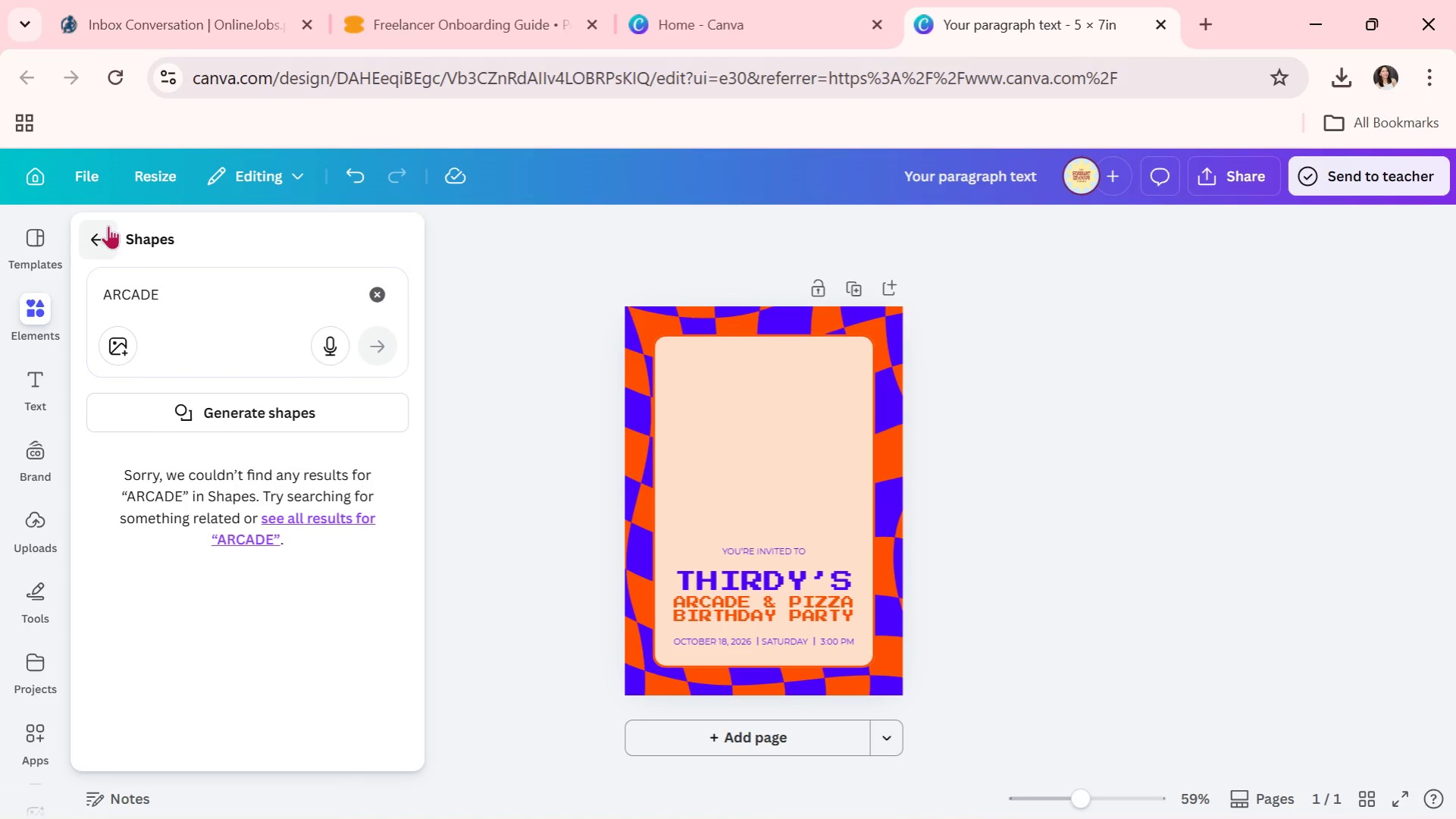 
left_click([109, 231])
 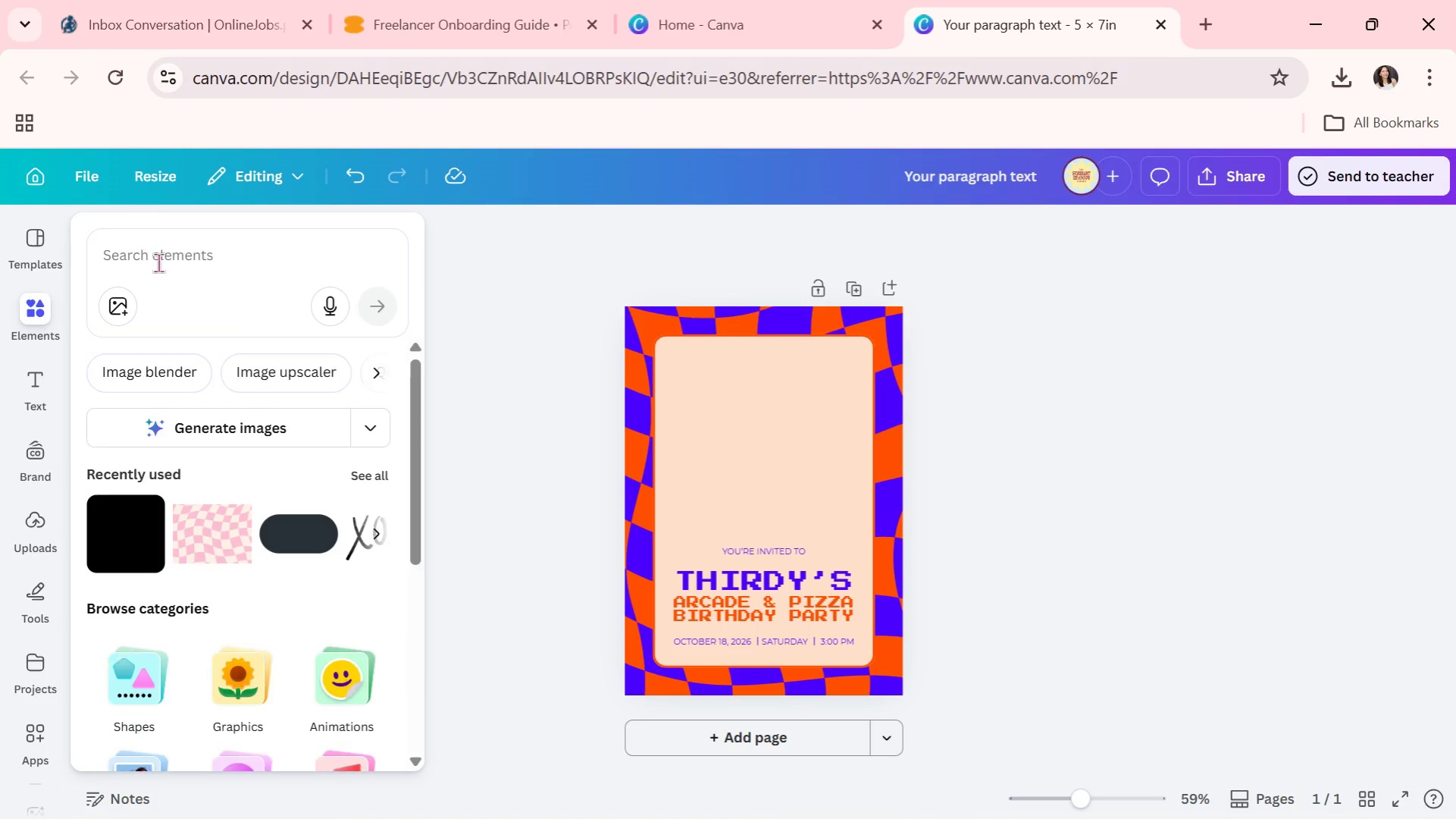 
left_click([160, 262])
 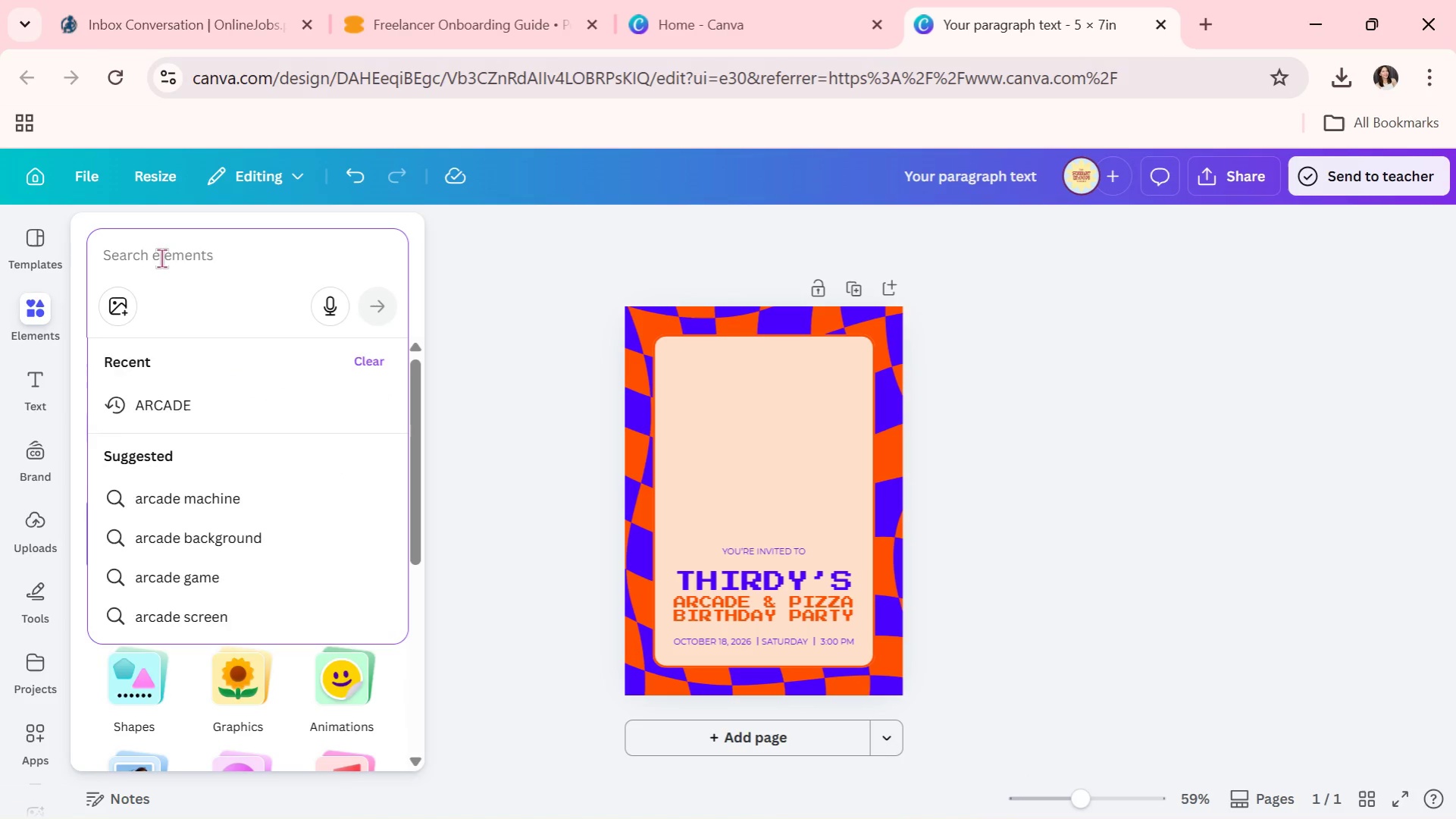 
type(ARCADE)
 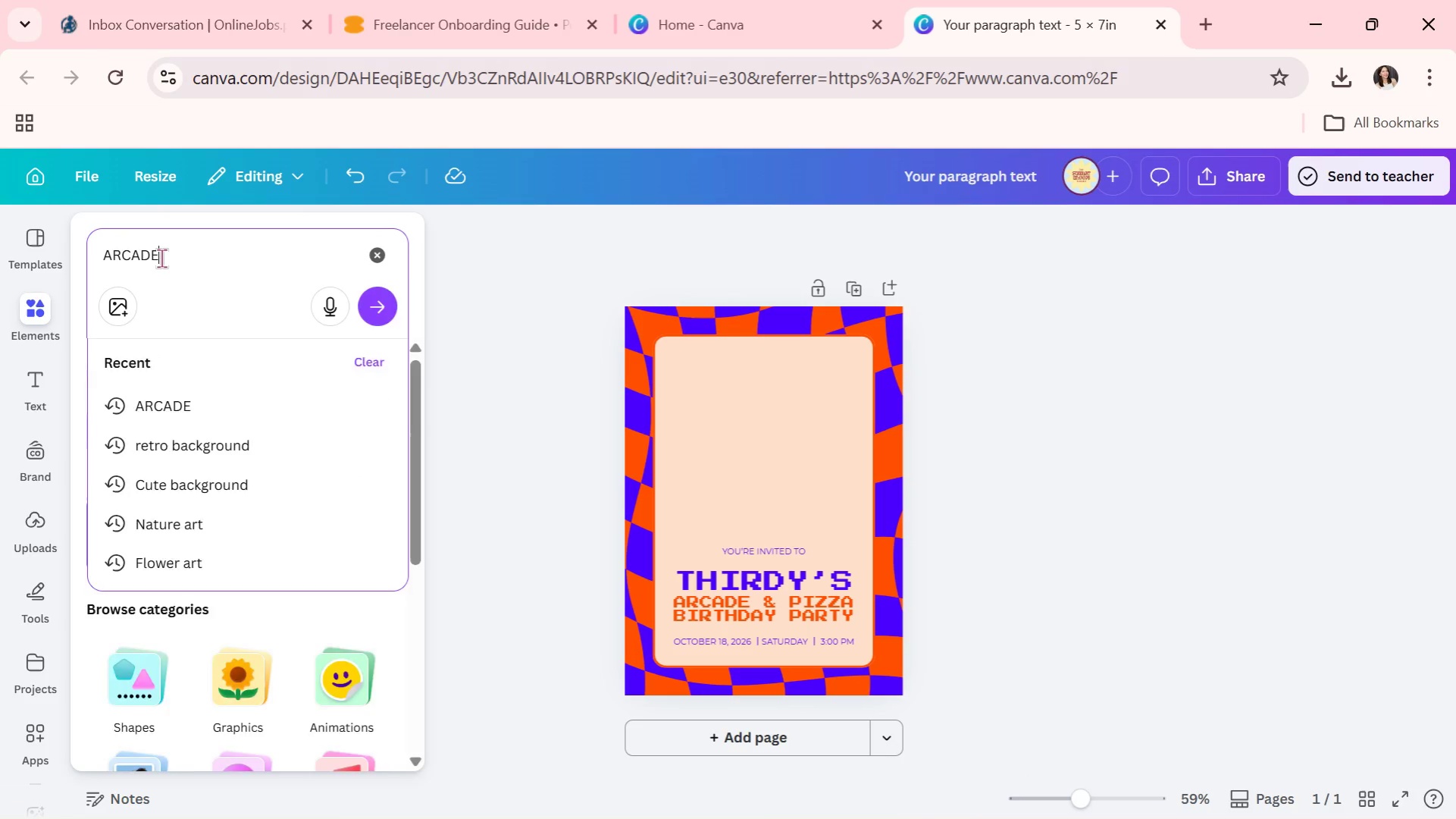 
key(Enter)
 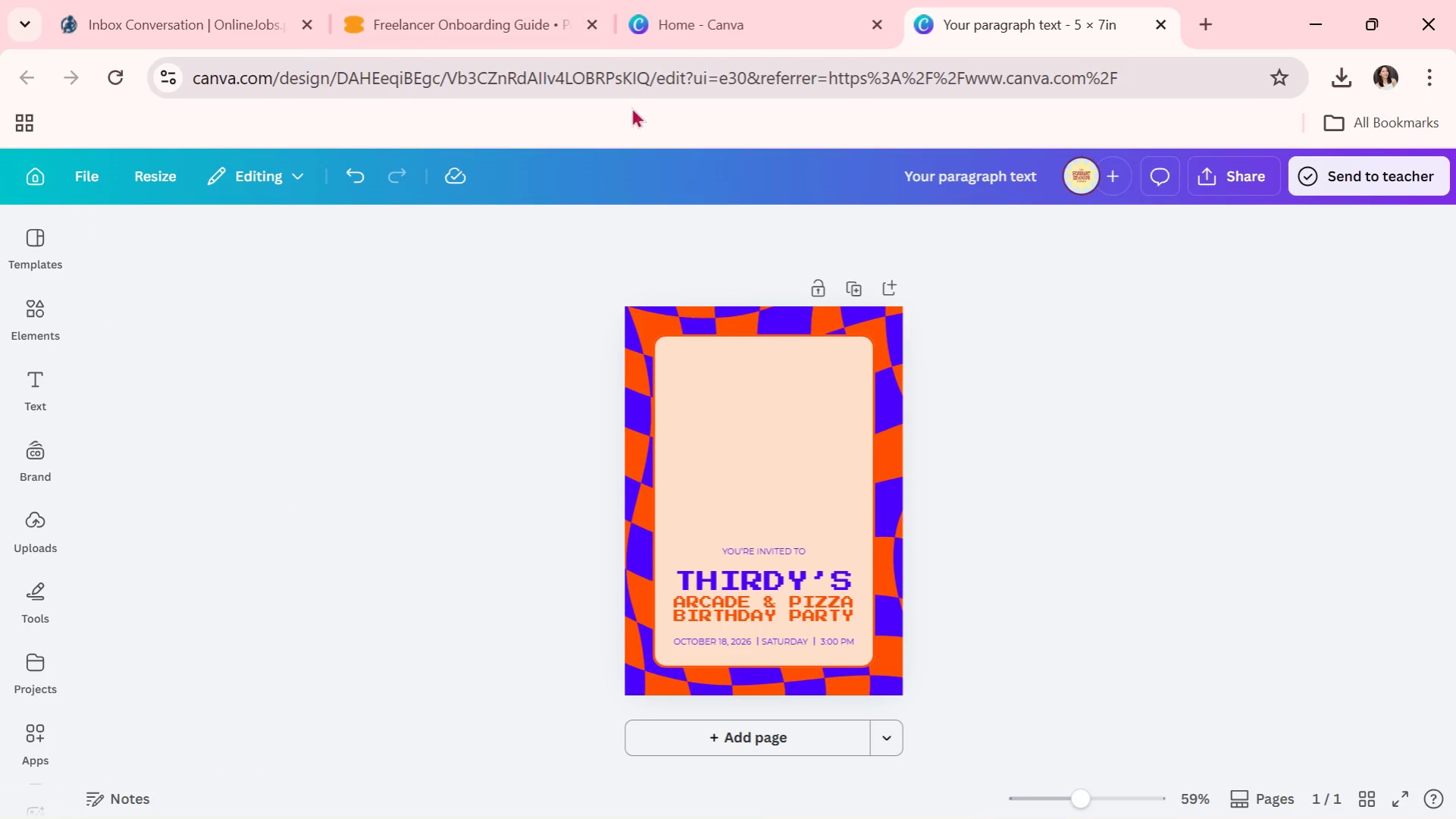 
left_click([37, 344])
 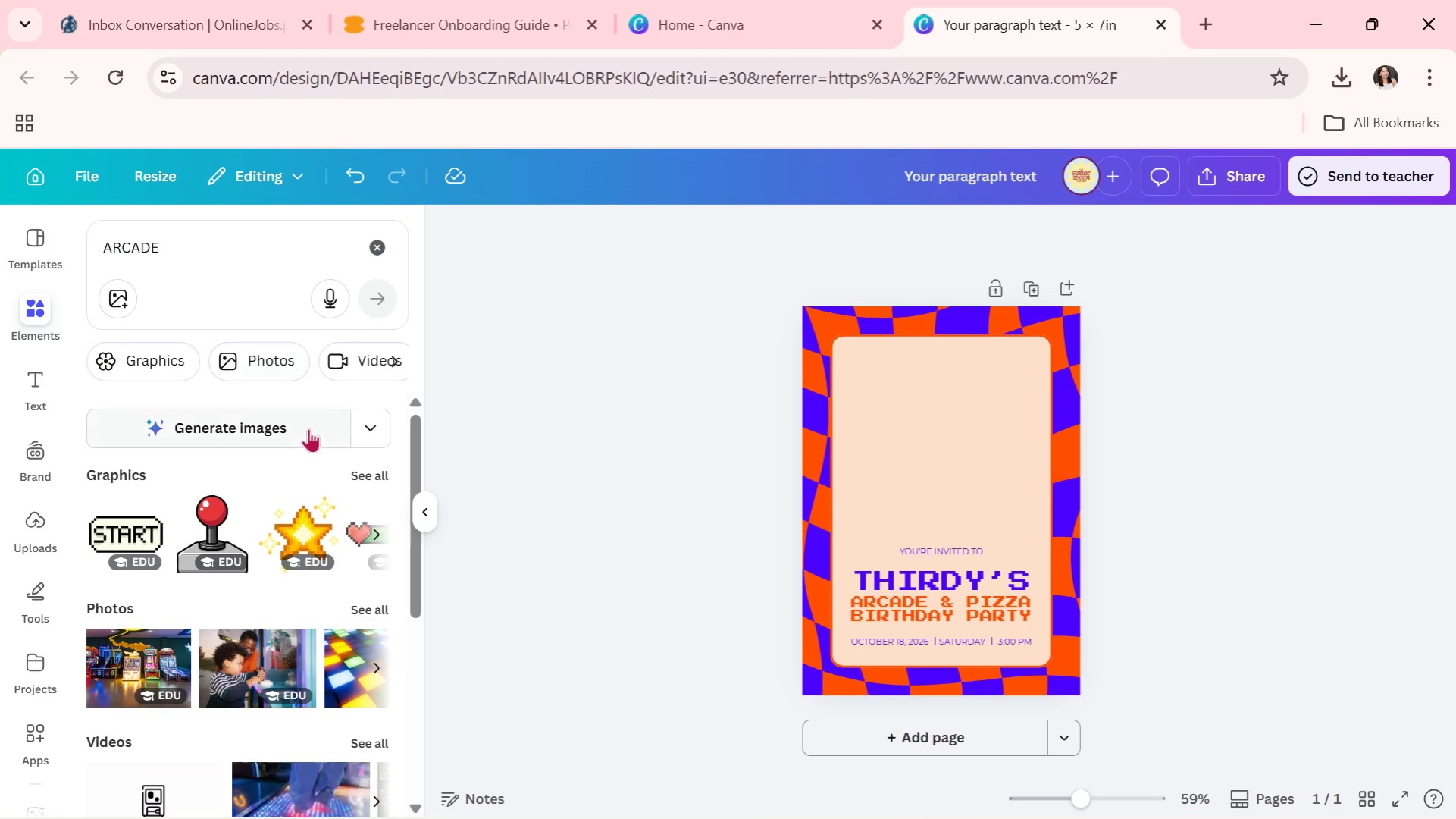 
left_click([362, 469])
 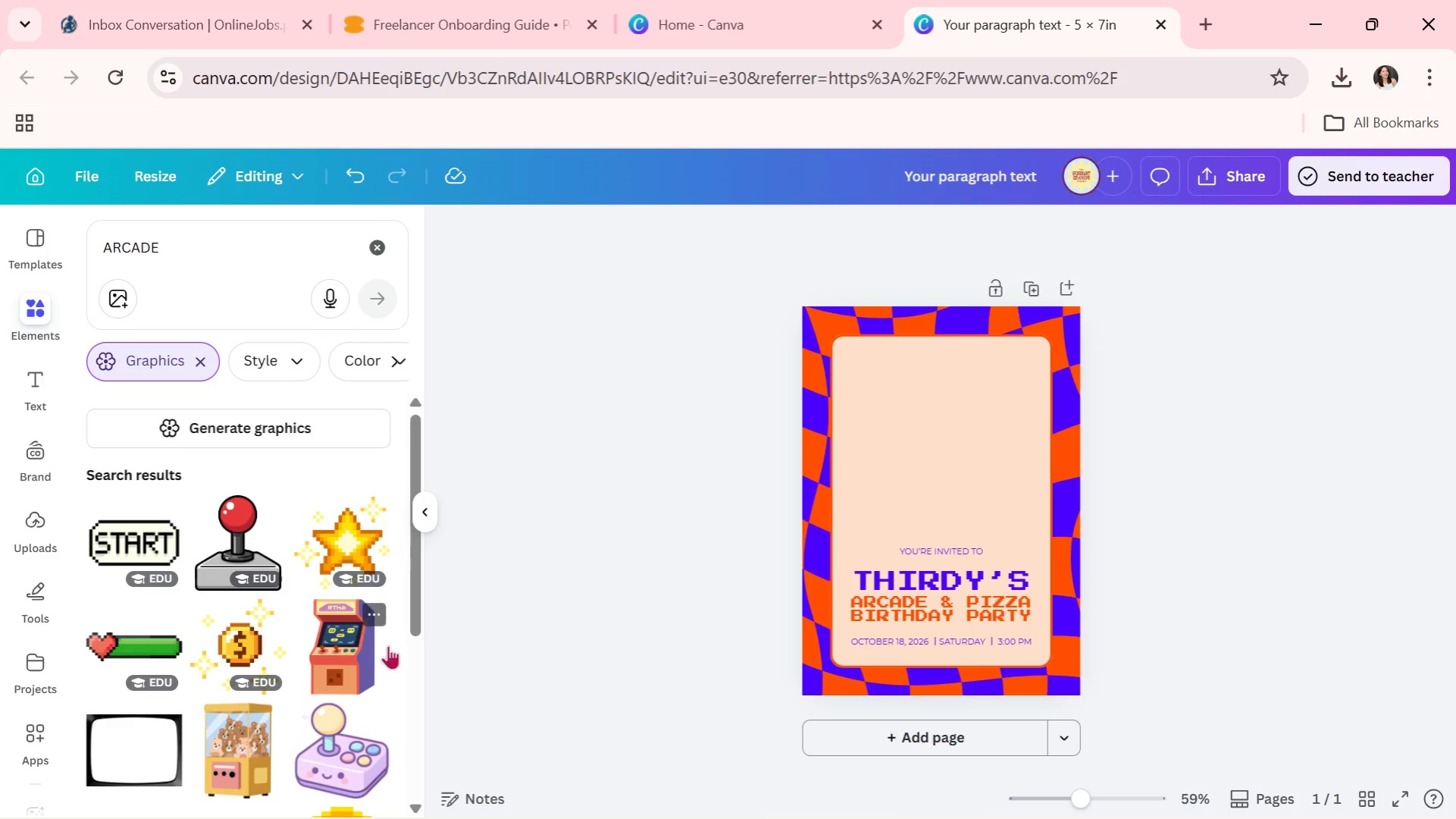 
left_click_drag(start_coordinate=[414, 617], to_coordinate=[407, 718])
 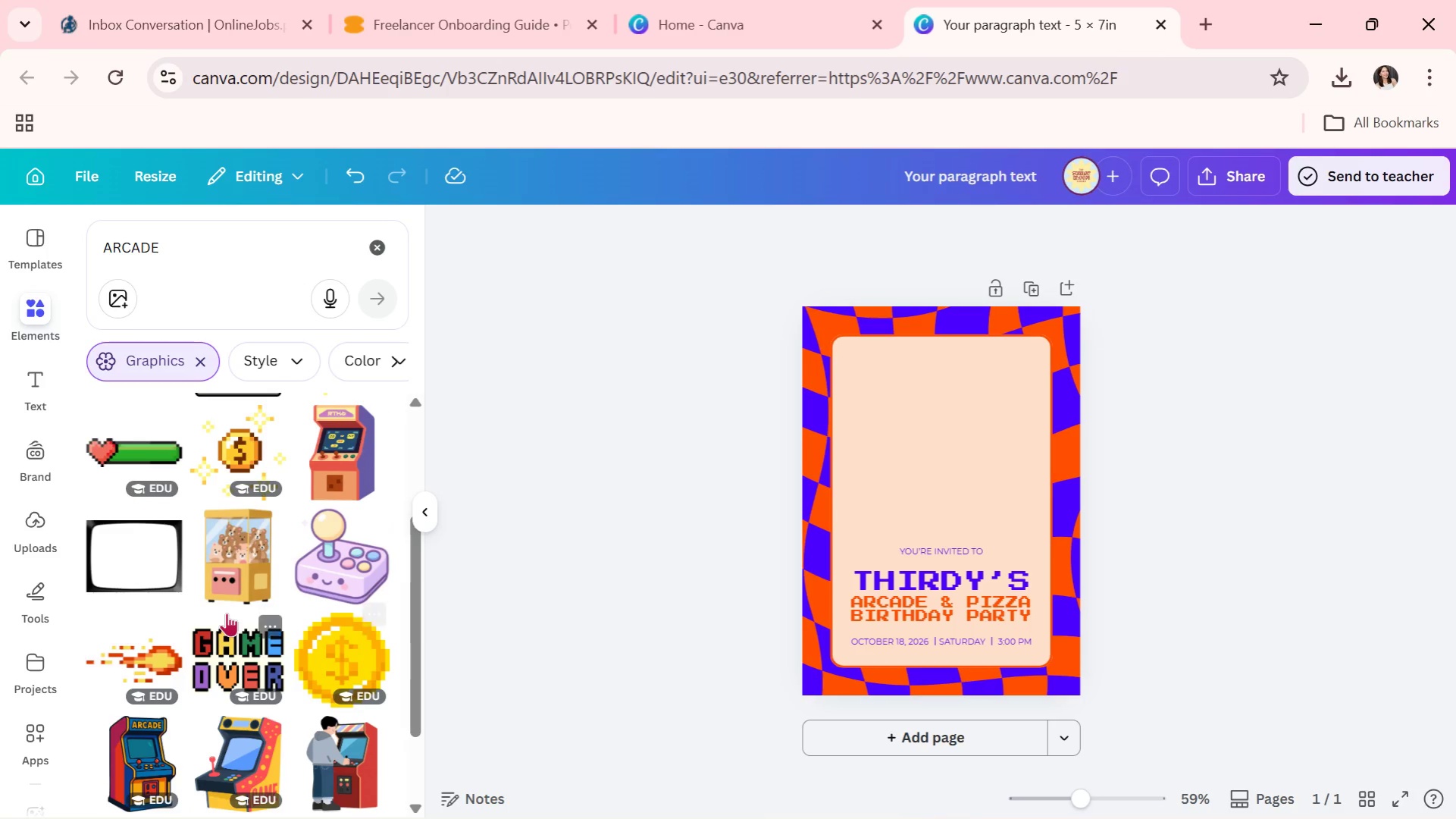 
scroll: coordinate [233, 613], scroll_direction: down, amount: 2.0
 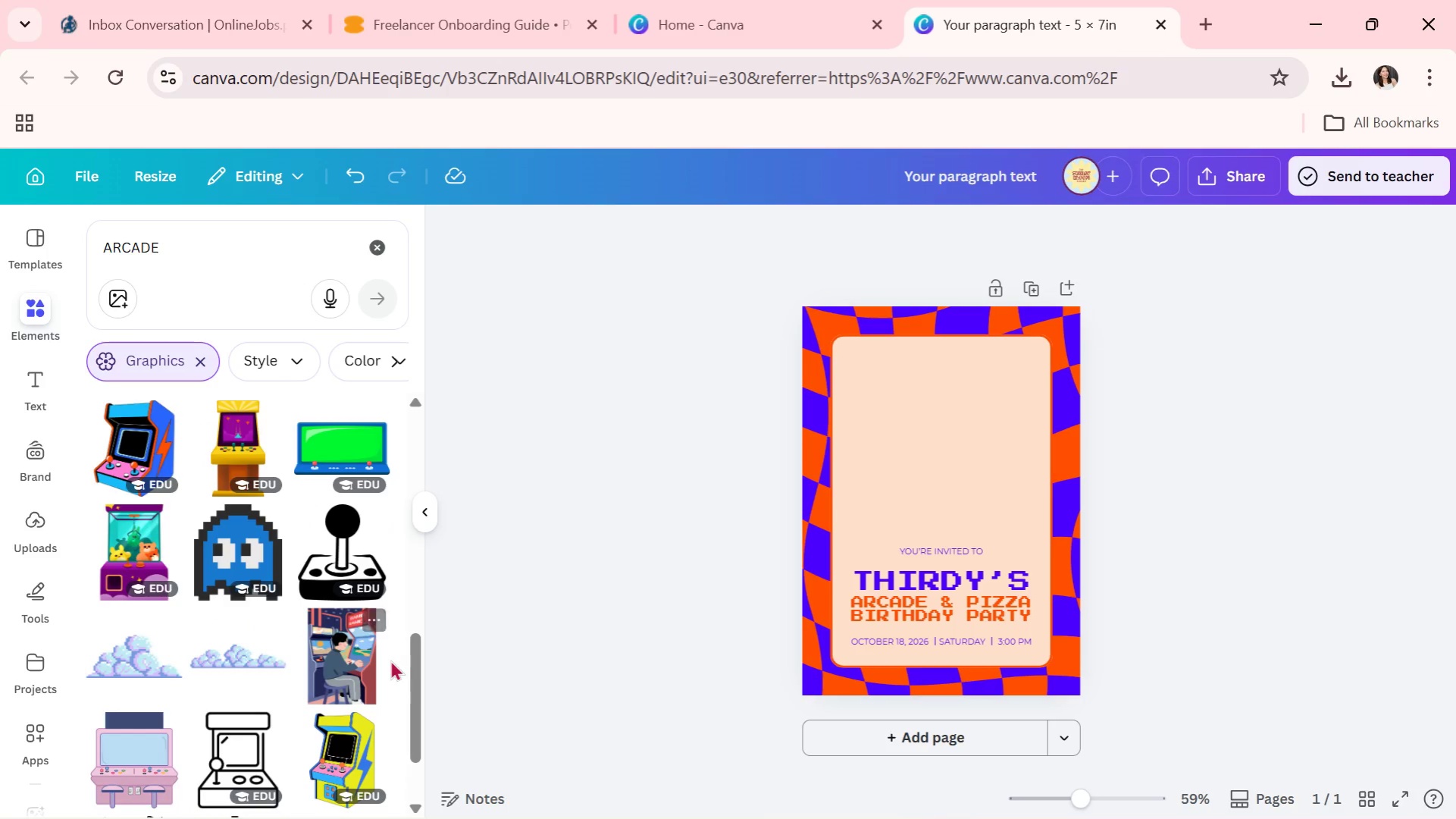 
left_click_drag(start_coordinate=[415, 682], to_coordinate=[379, 763])
 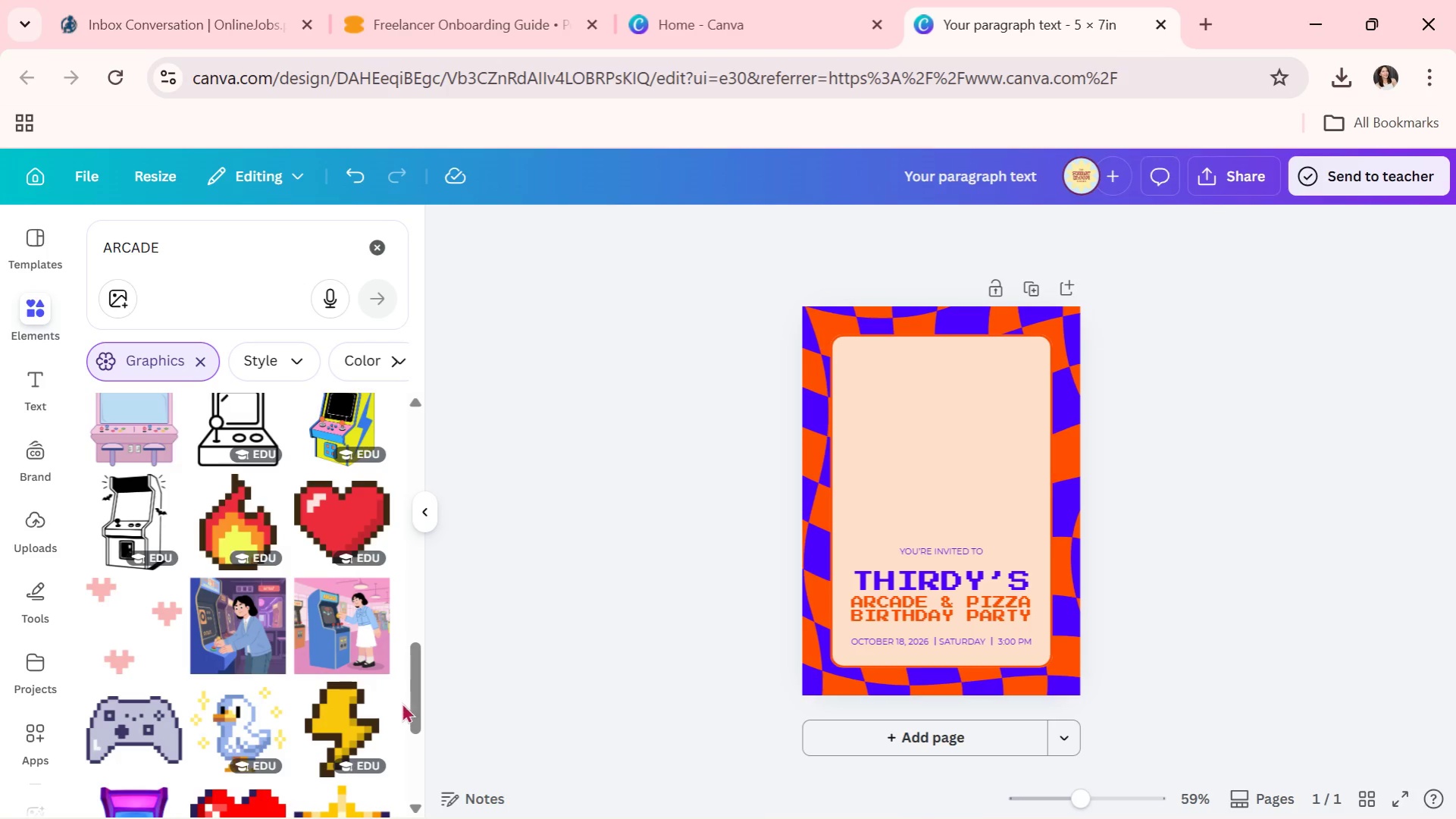 
left_click_drag(start_coordinate=[409, 698], to_coordinate=[404, 739])
 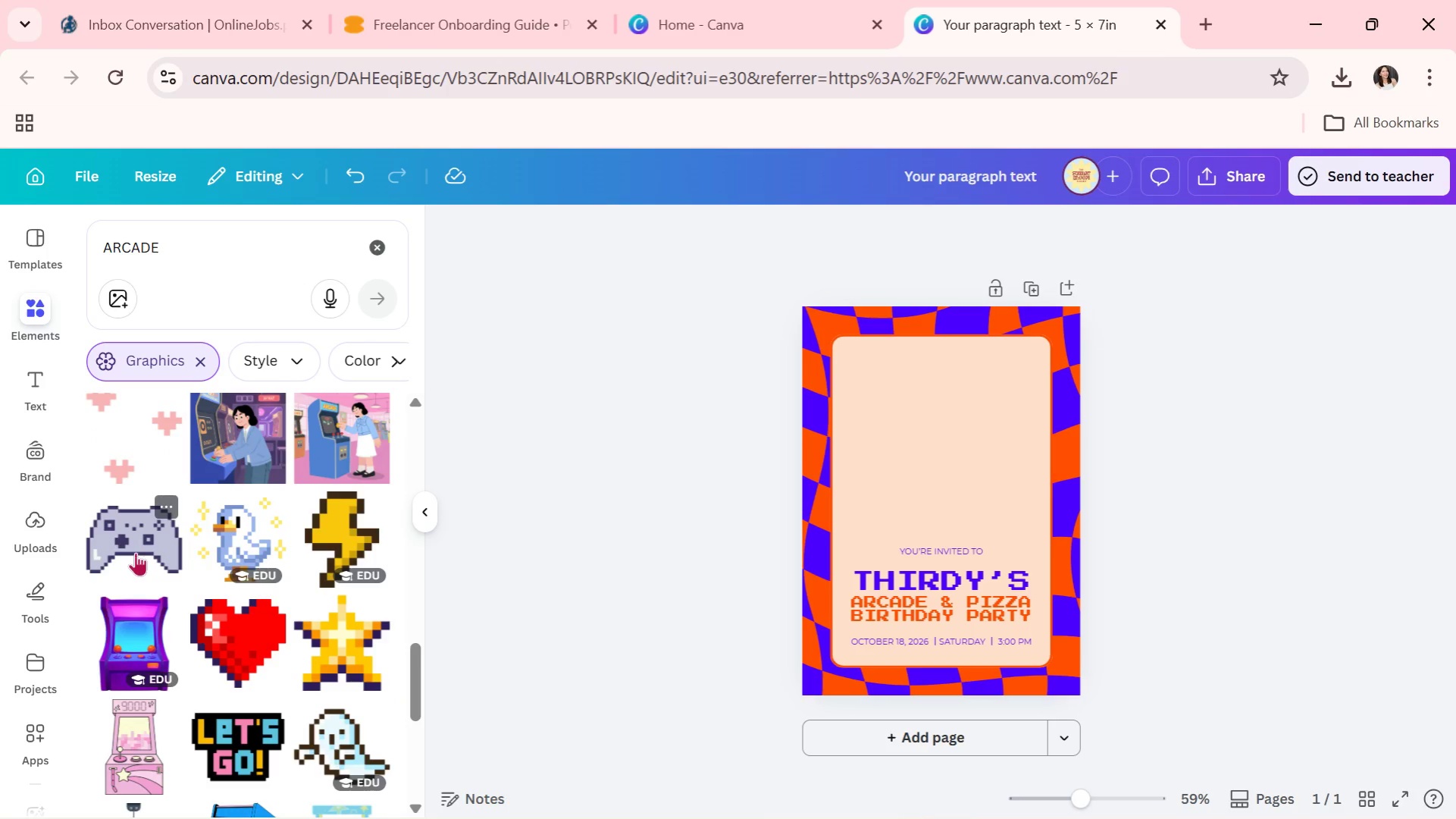 
left_click([133, 546])
 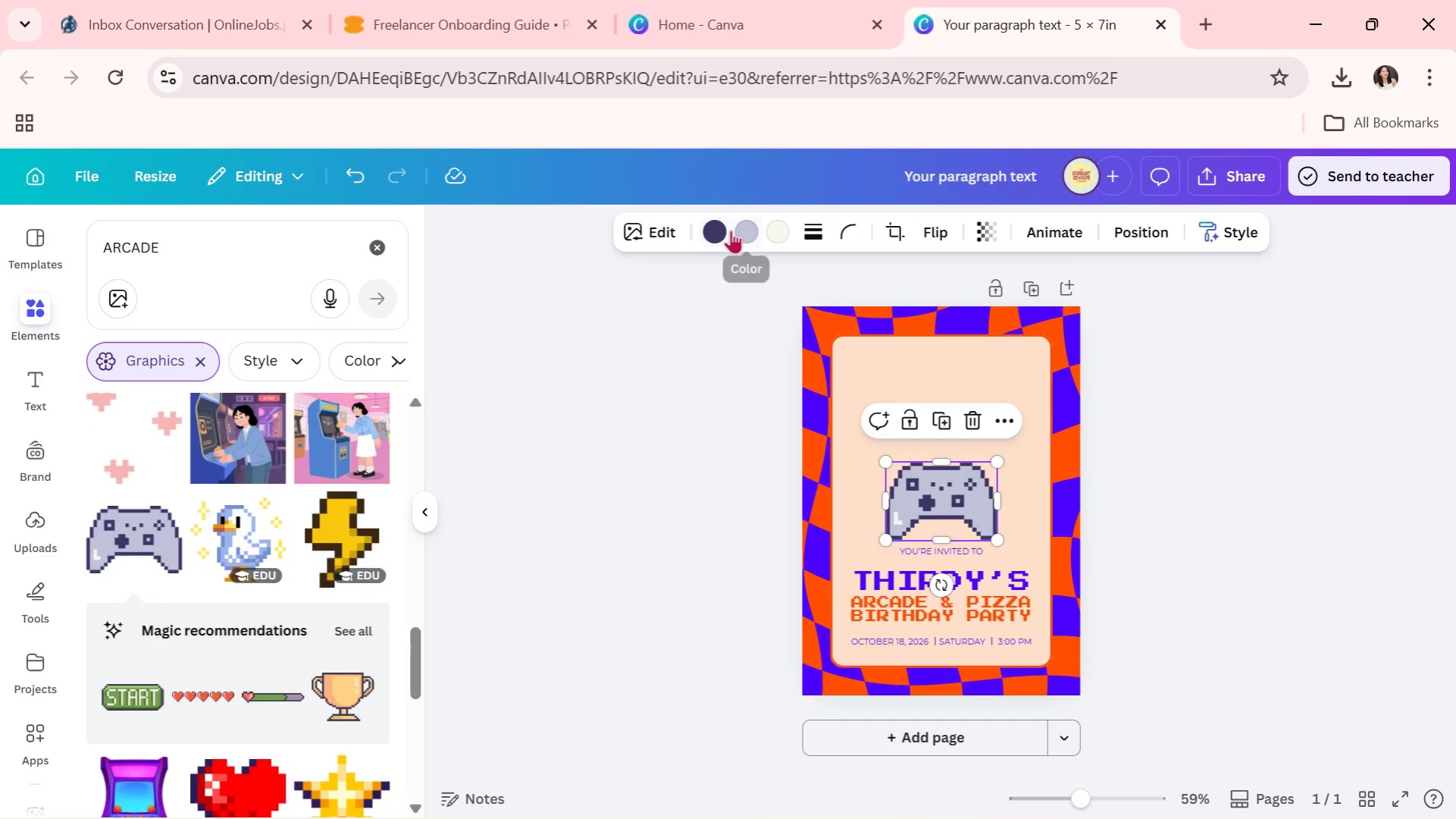 
left_click([712, 228])
 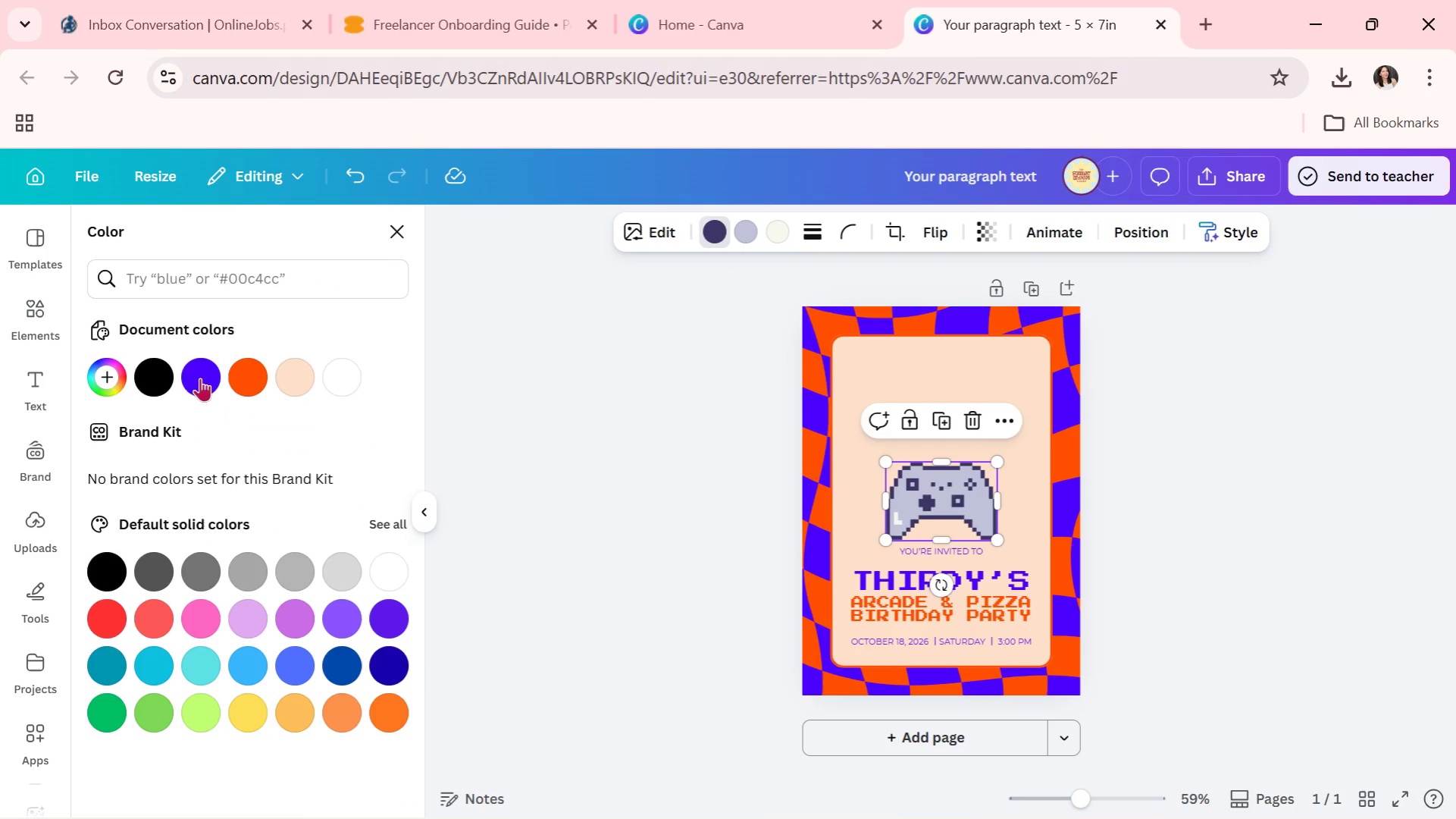 
left_click([208, 369])
 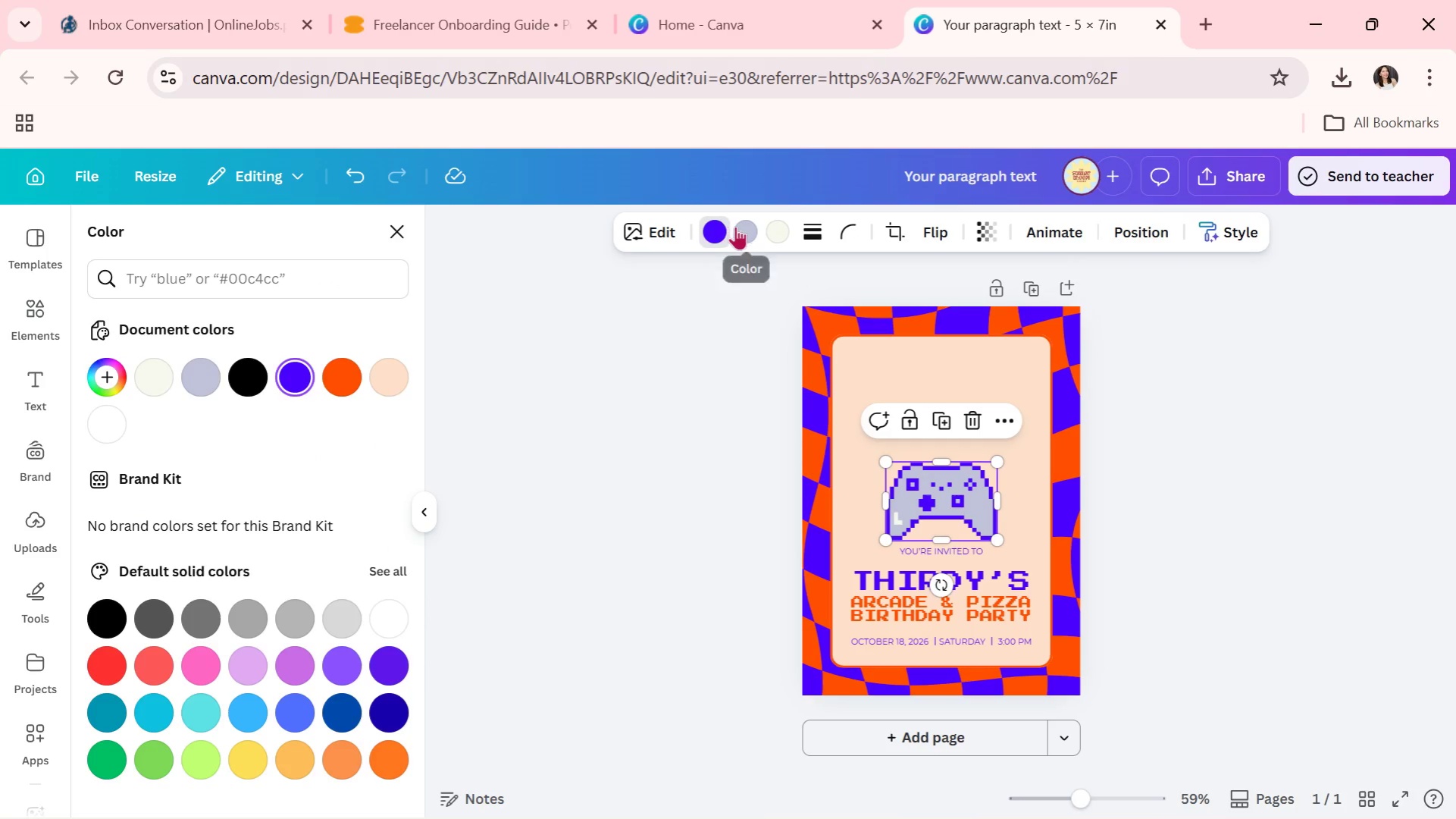 
left_click([744, 229])
 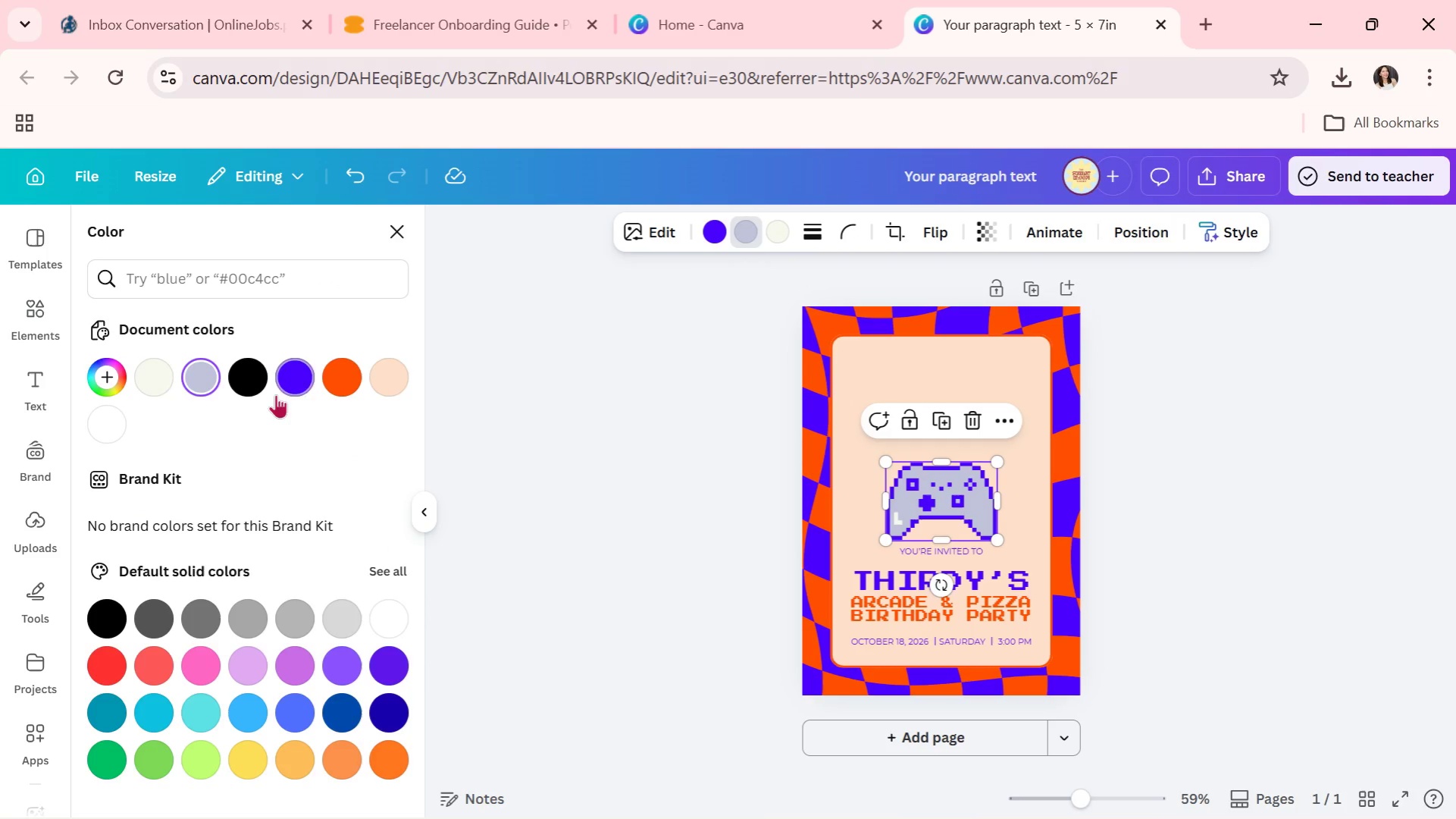 
left_click([337, 384])
 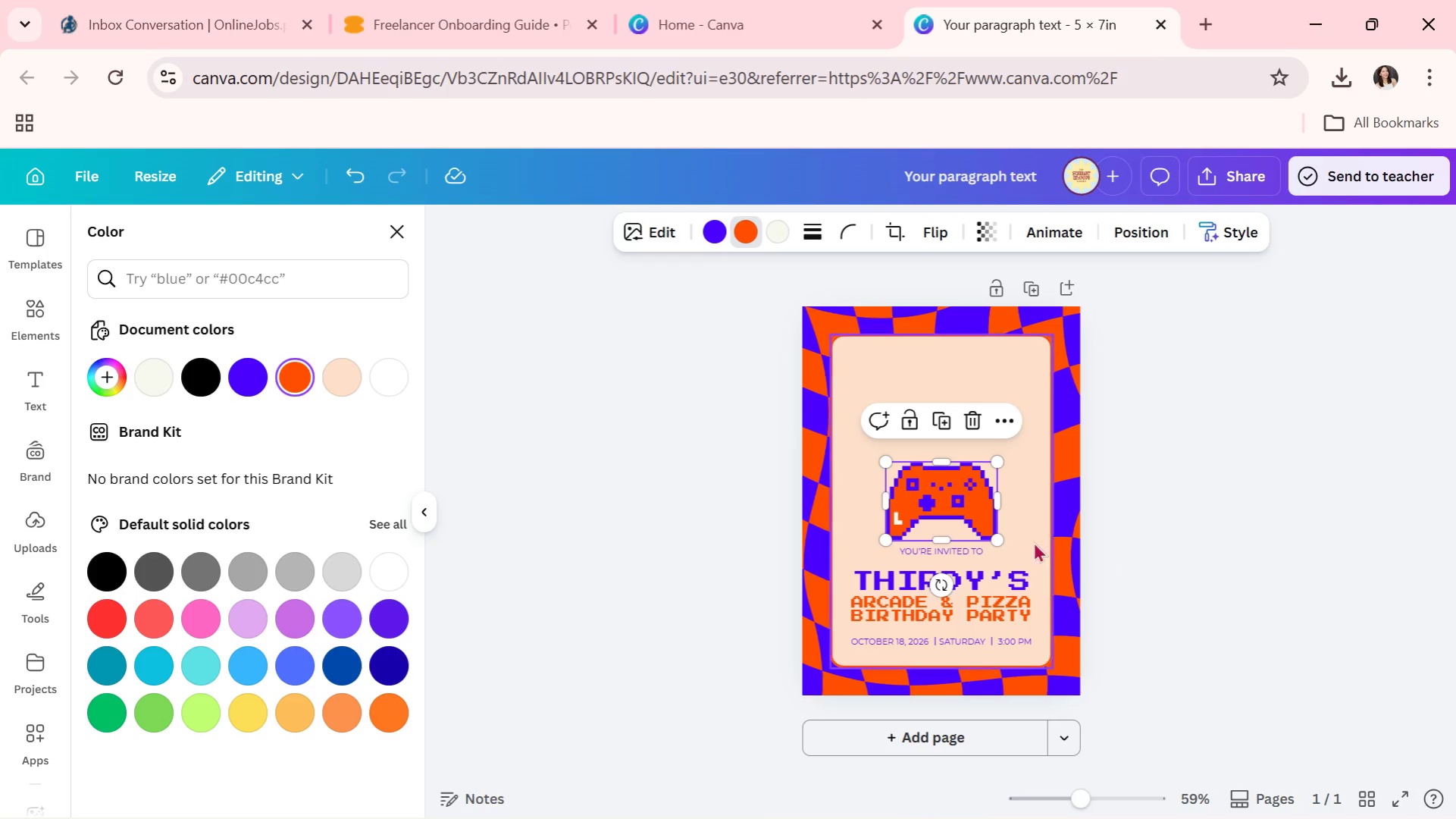 
left_click_drag(start_coordinate=[960, 509], to_coordinate=[957, 431])
 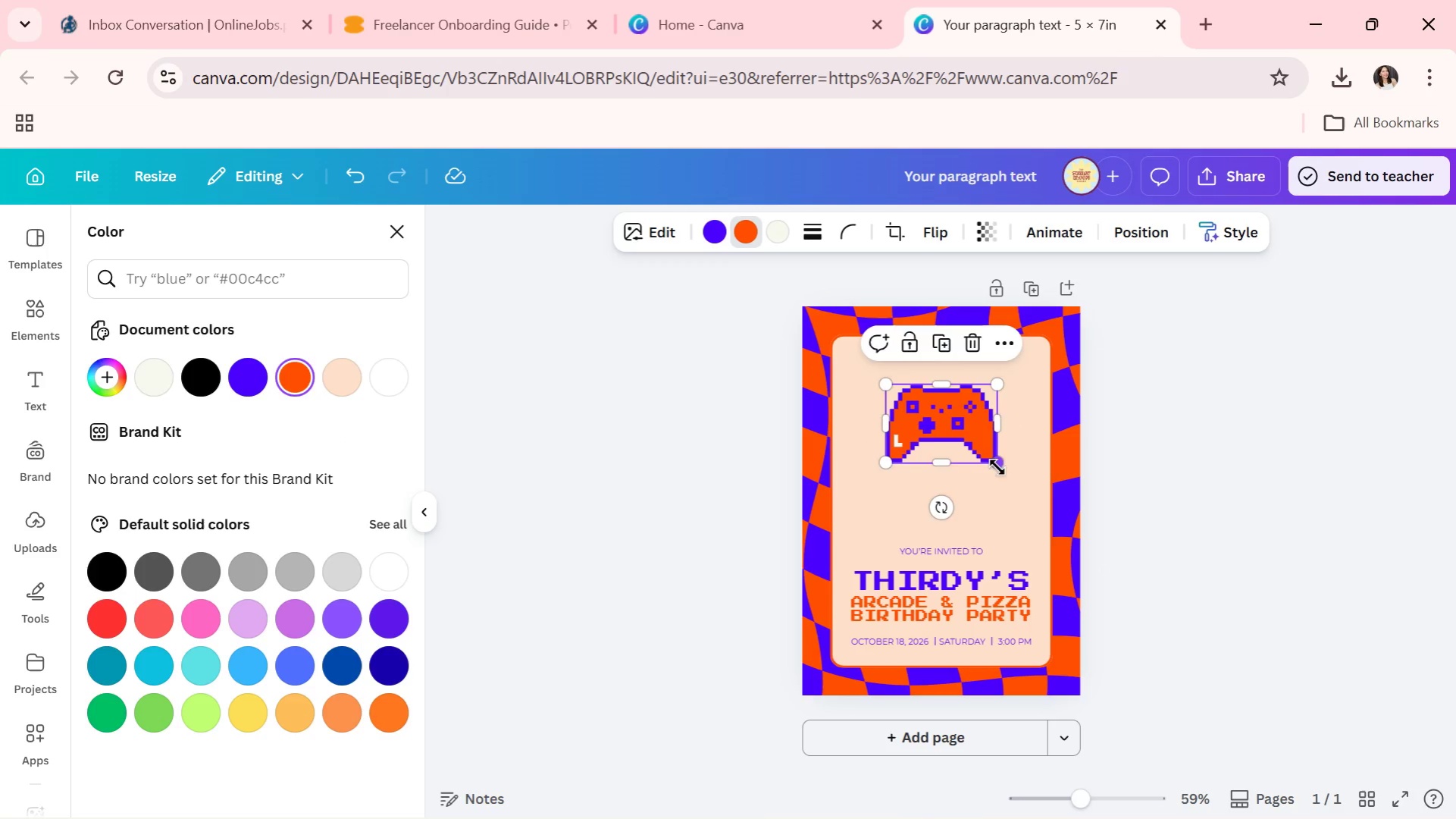 
left_click_drag(start_coordinate=[997, 467], to_coordinate=[1010, 491])
 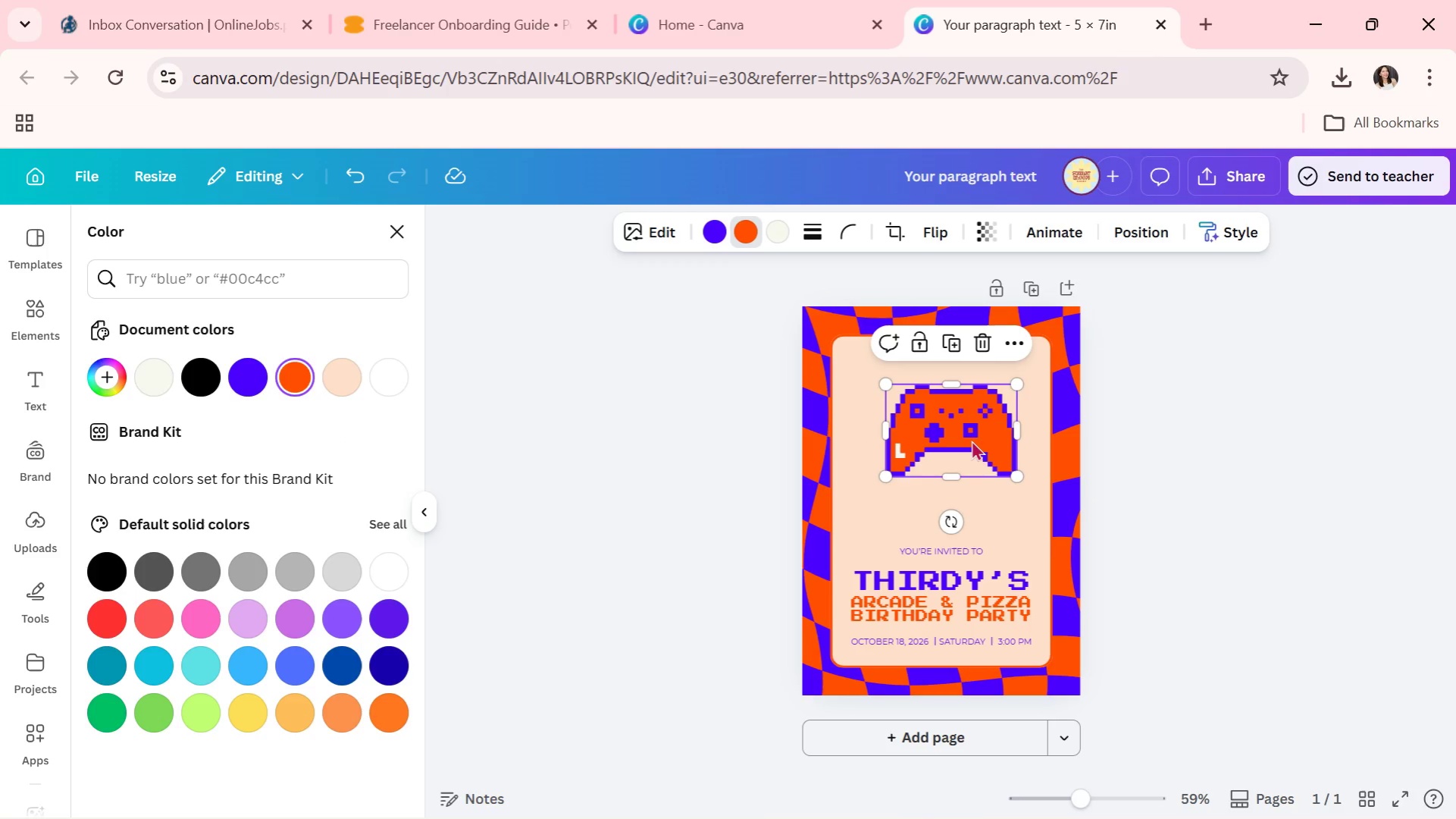 
left_click_drag(start_coordinate=[971, 440], to_coordinate=[960, 435])
 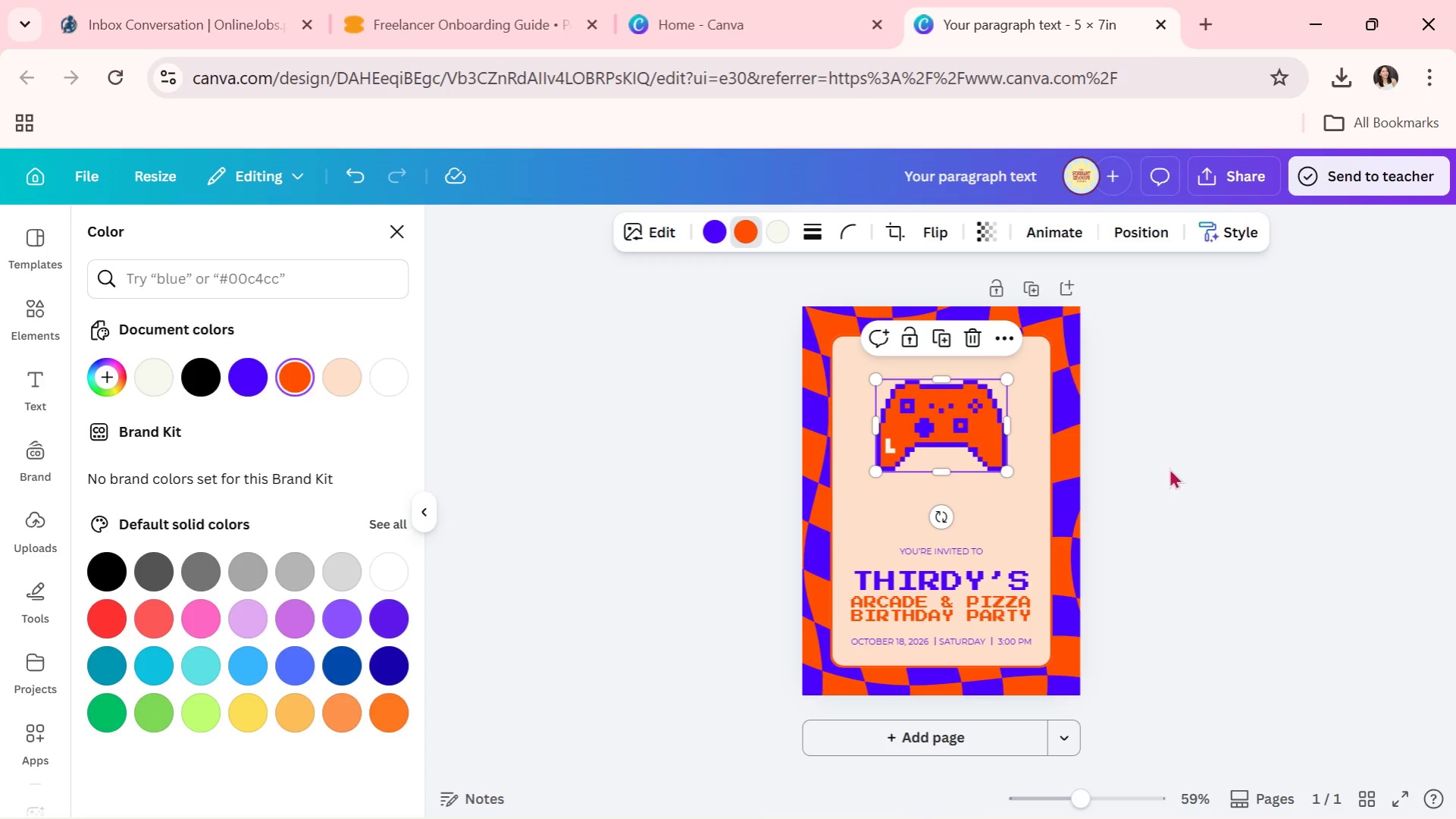 
left_click([1169, 468])
 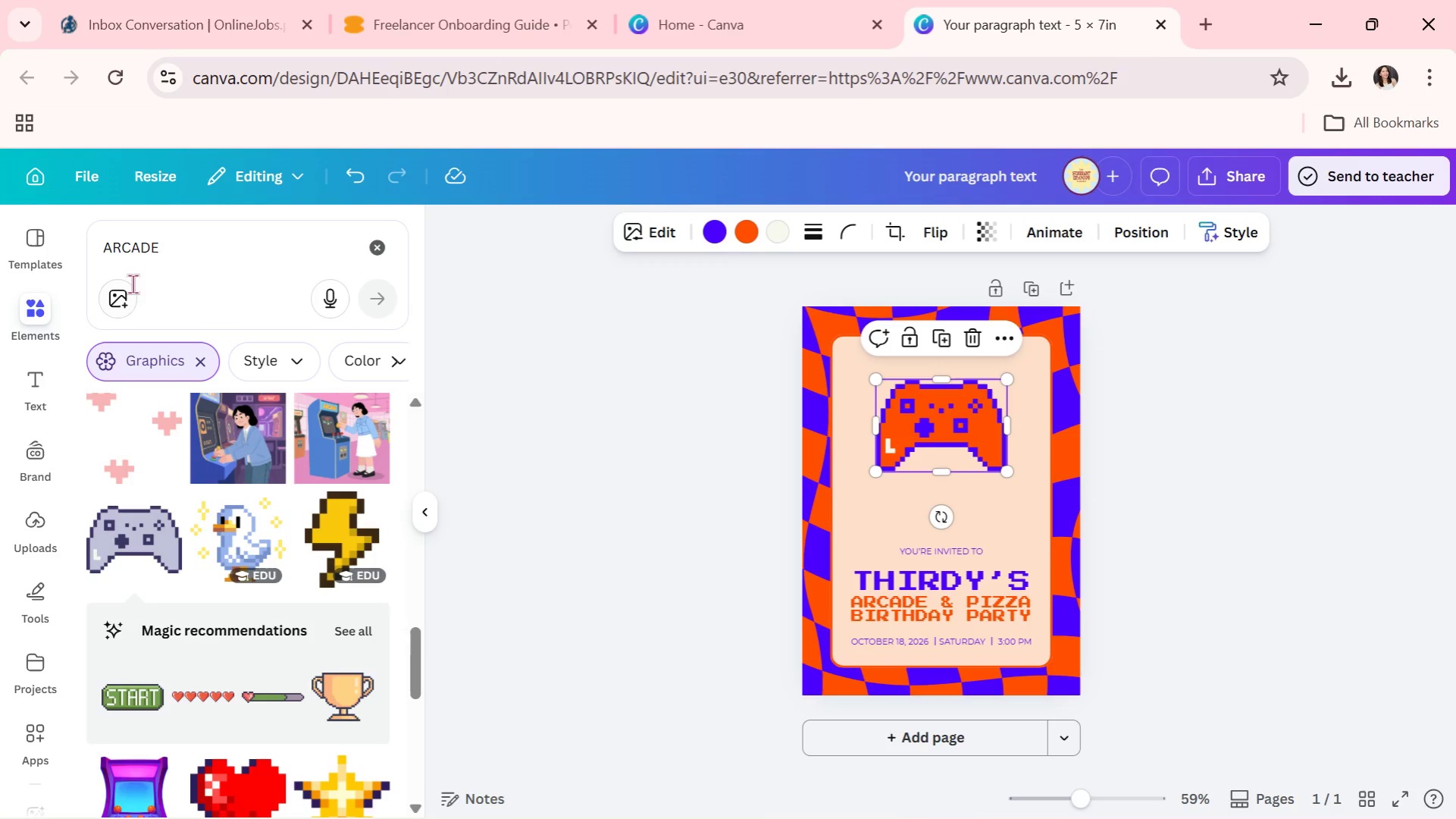 
left_click_drag(start_coordinate=[238, 257], to_coordinate=[8, 238])
 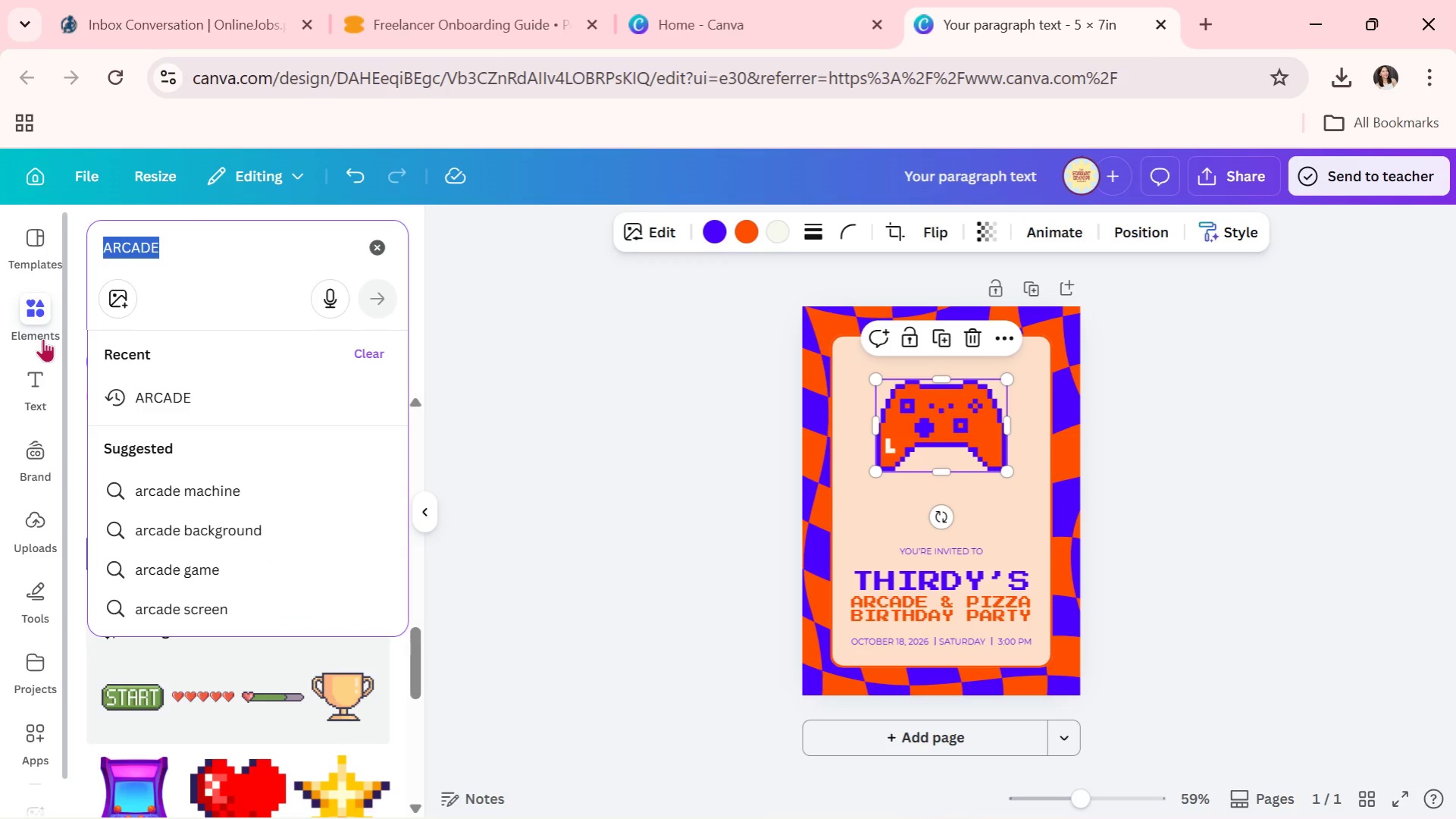 
type(PIZZA PIXEL\)
key(Backspace)
 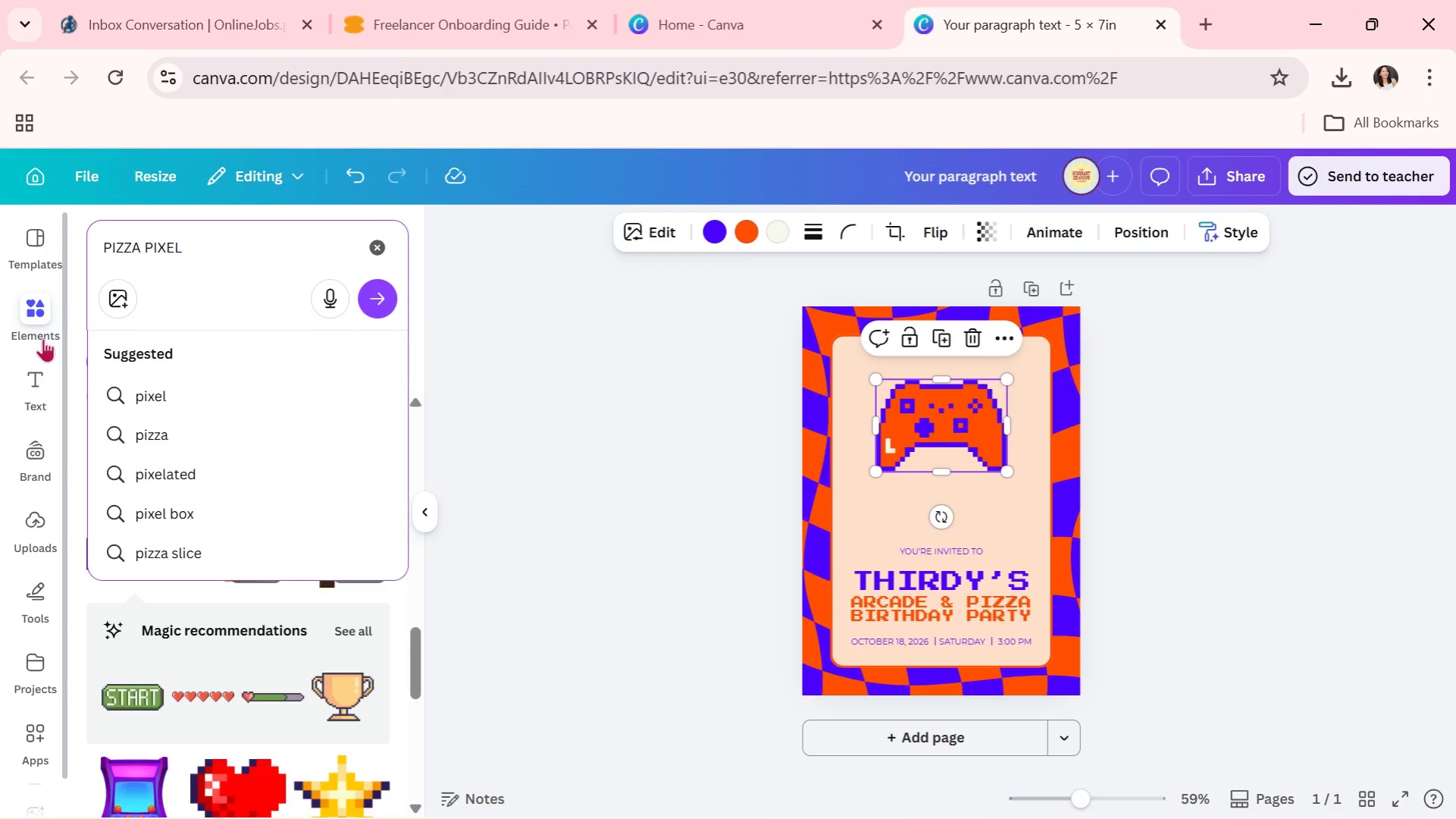 
key(Enter)
 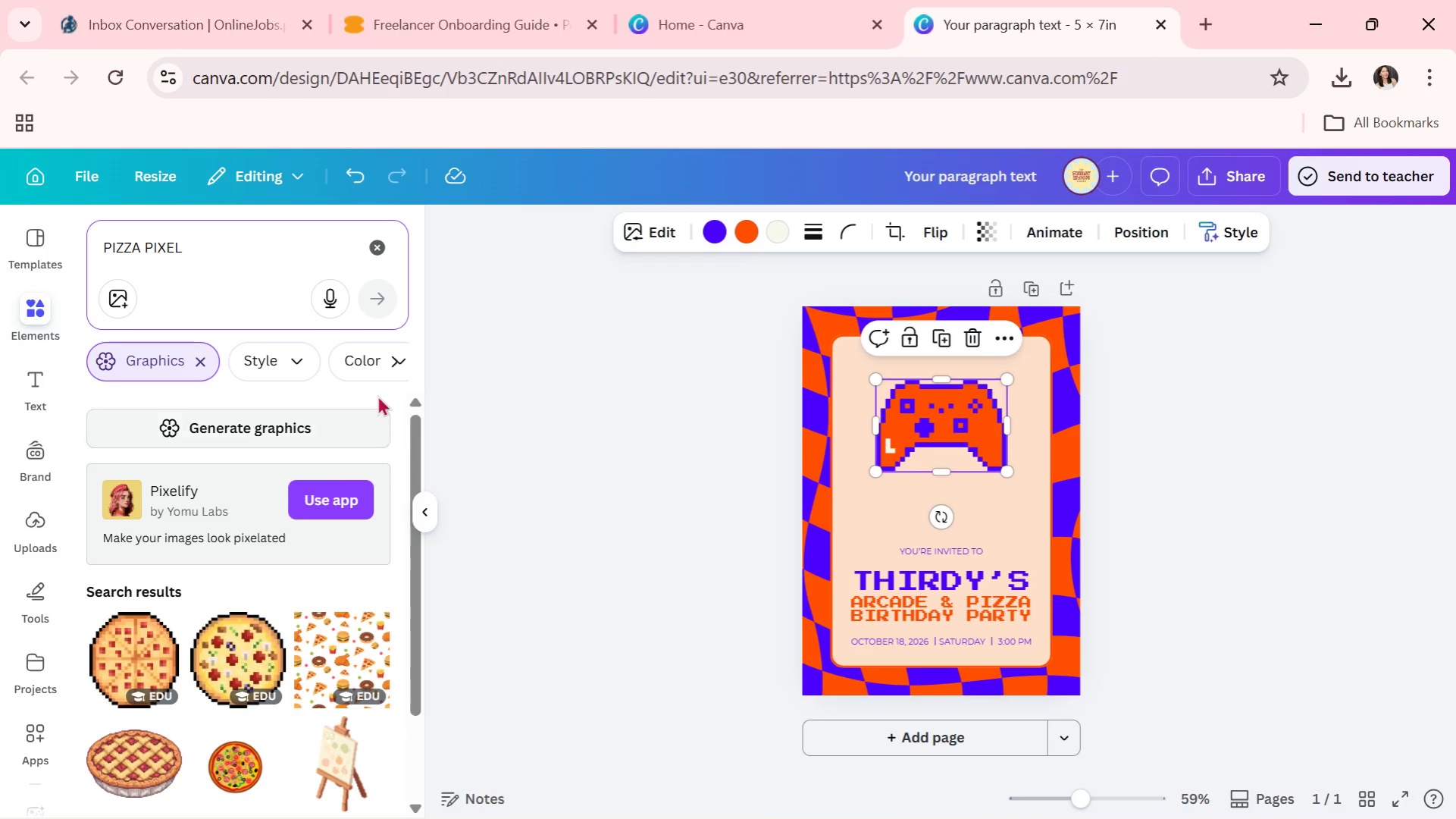 
left_click([389, 362])
 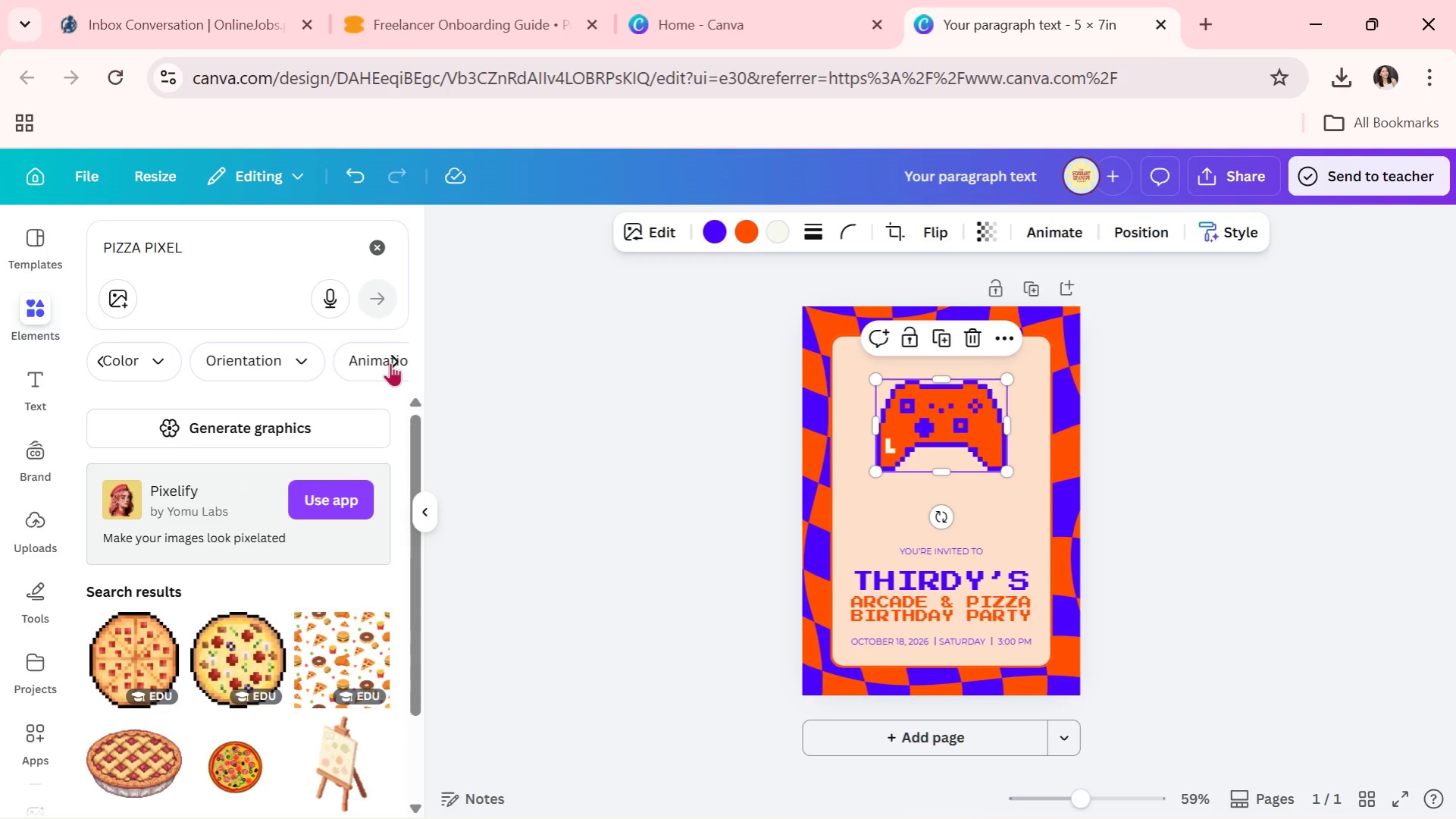 
left_click([390, 362])
 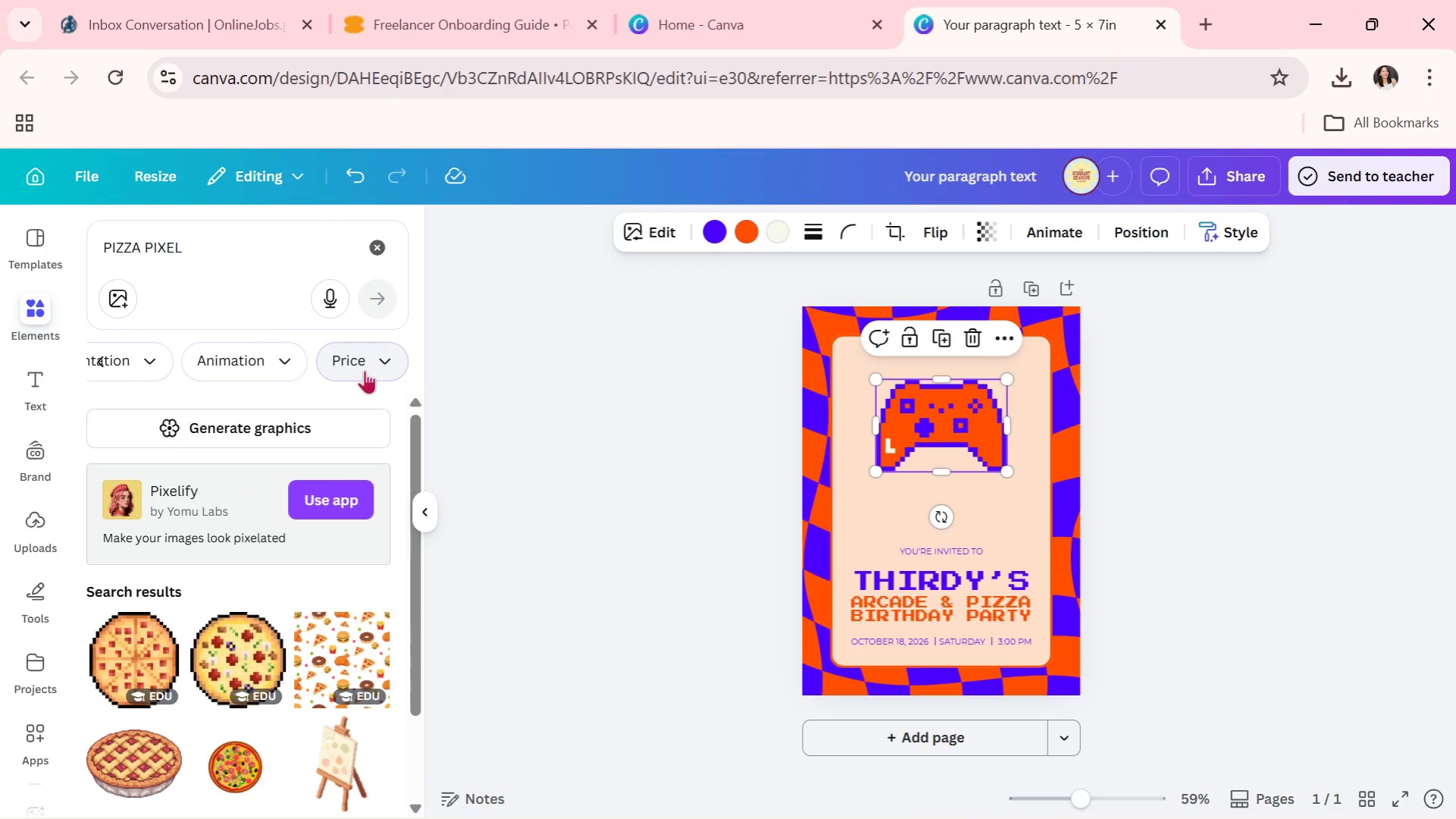 
left_click([353, 362])
 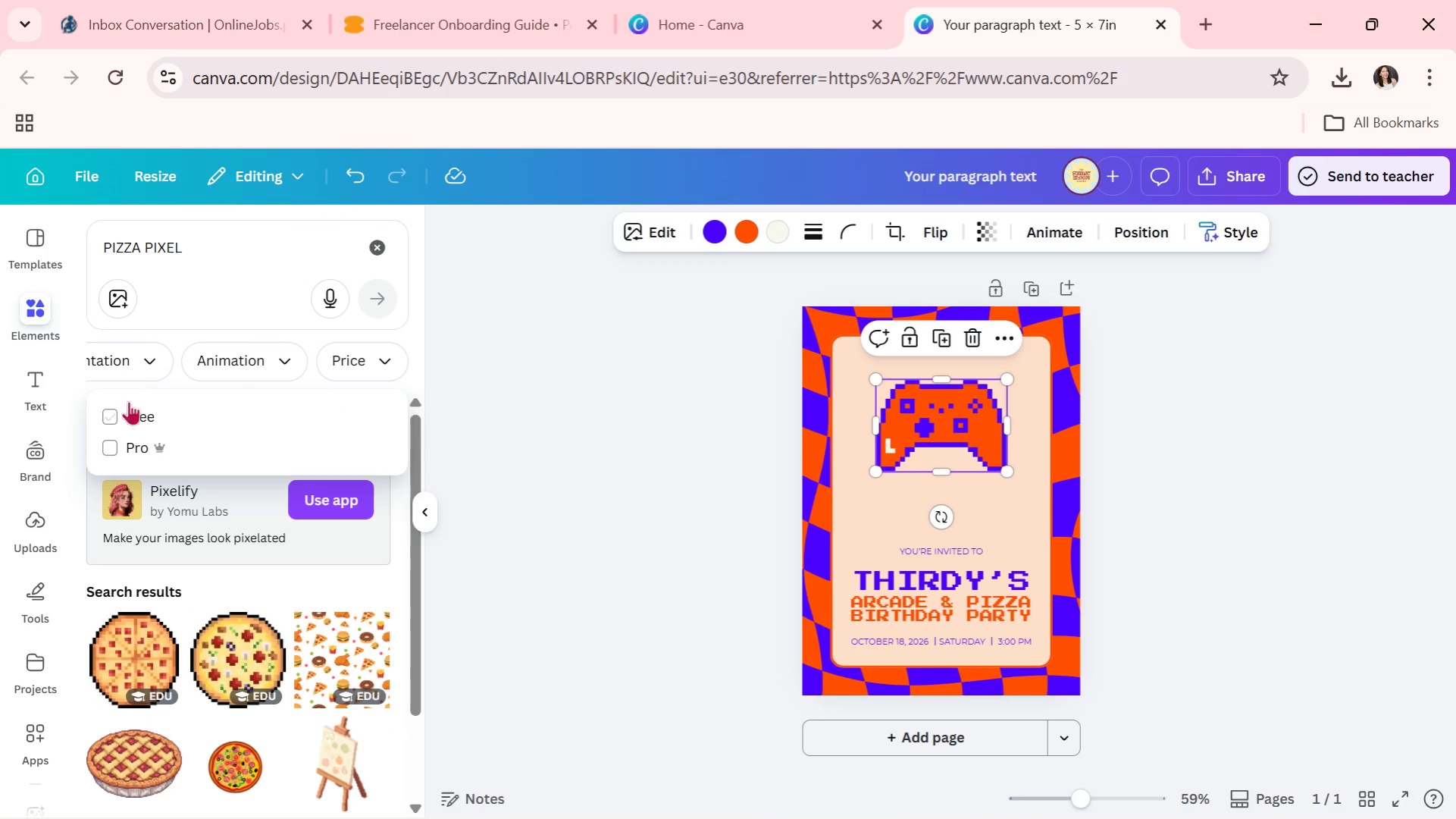 
left_click([104, 407])
 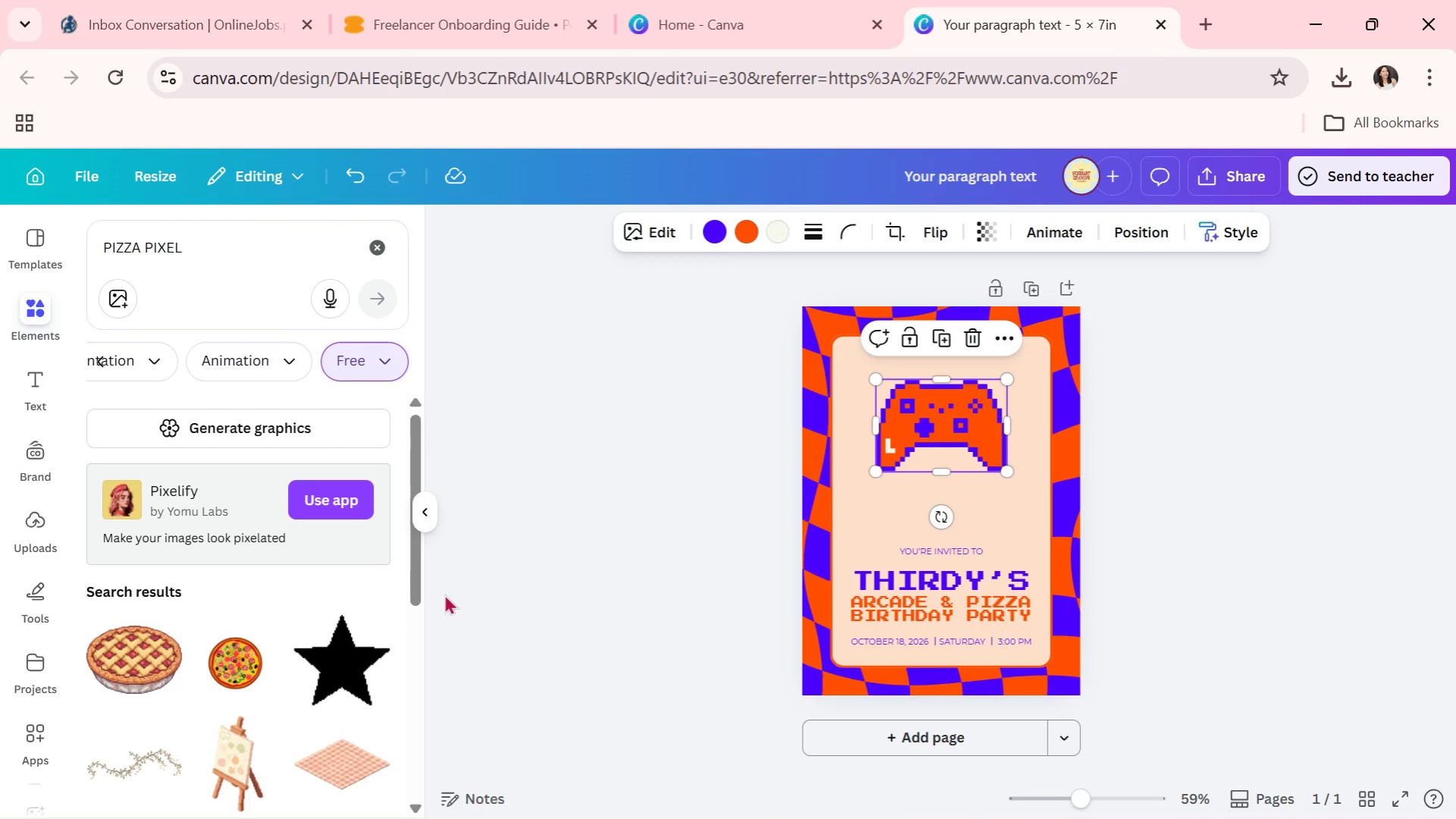 
left_click_drag(start_coordinate=[414, 591], to_coordinate=[334, 802])
 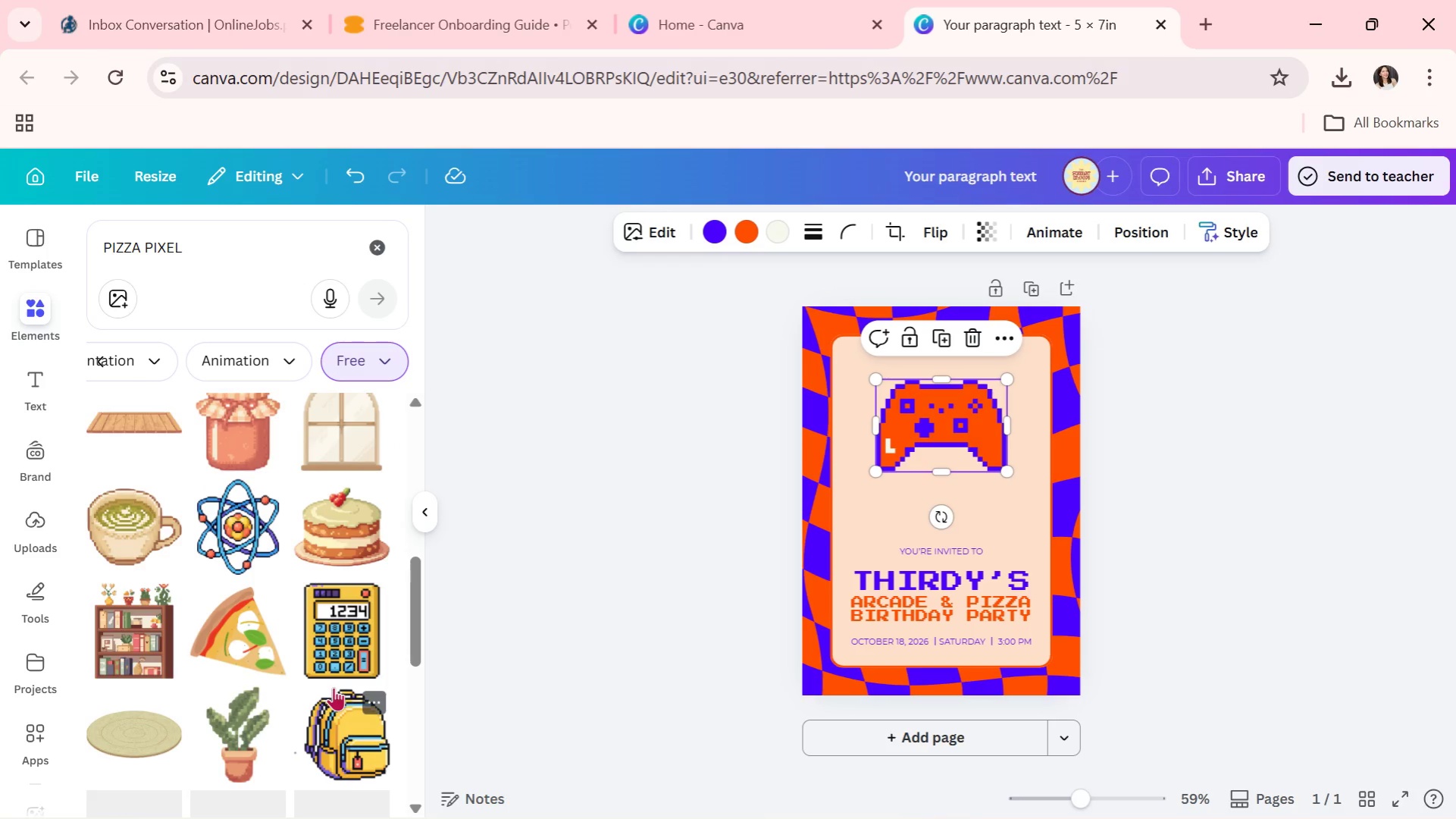 
scroll: coordinate [345, 676], scroll_direction: down, amount: 1.0
 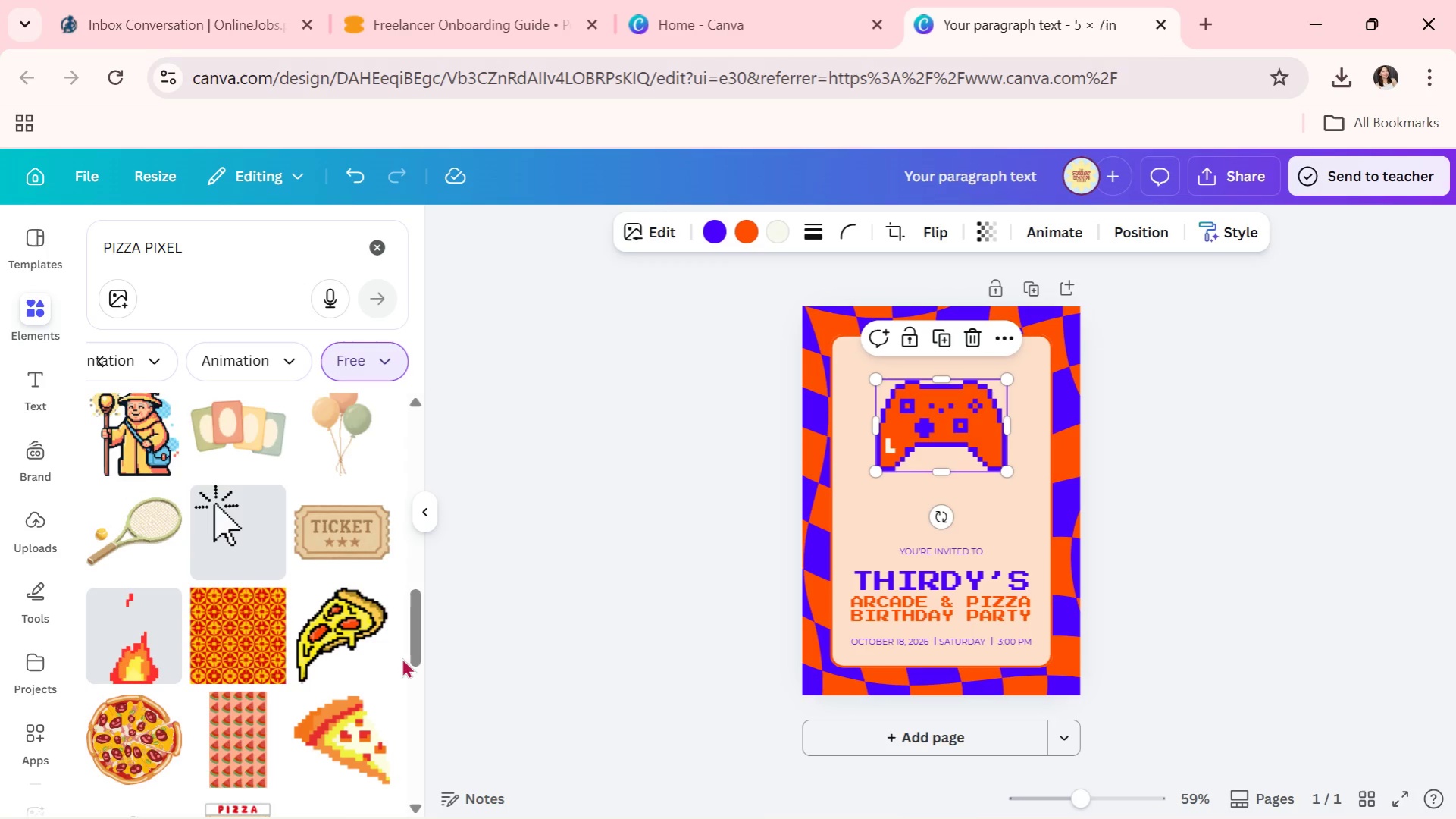 
left_click_drag(start_coordinate=[424, 645], to_coordinate=[424, 677])
 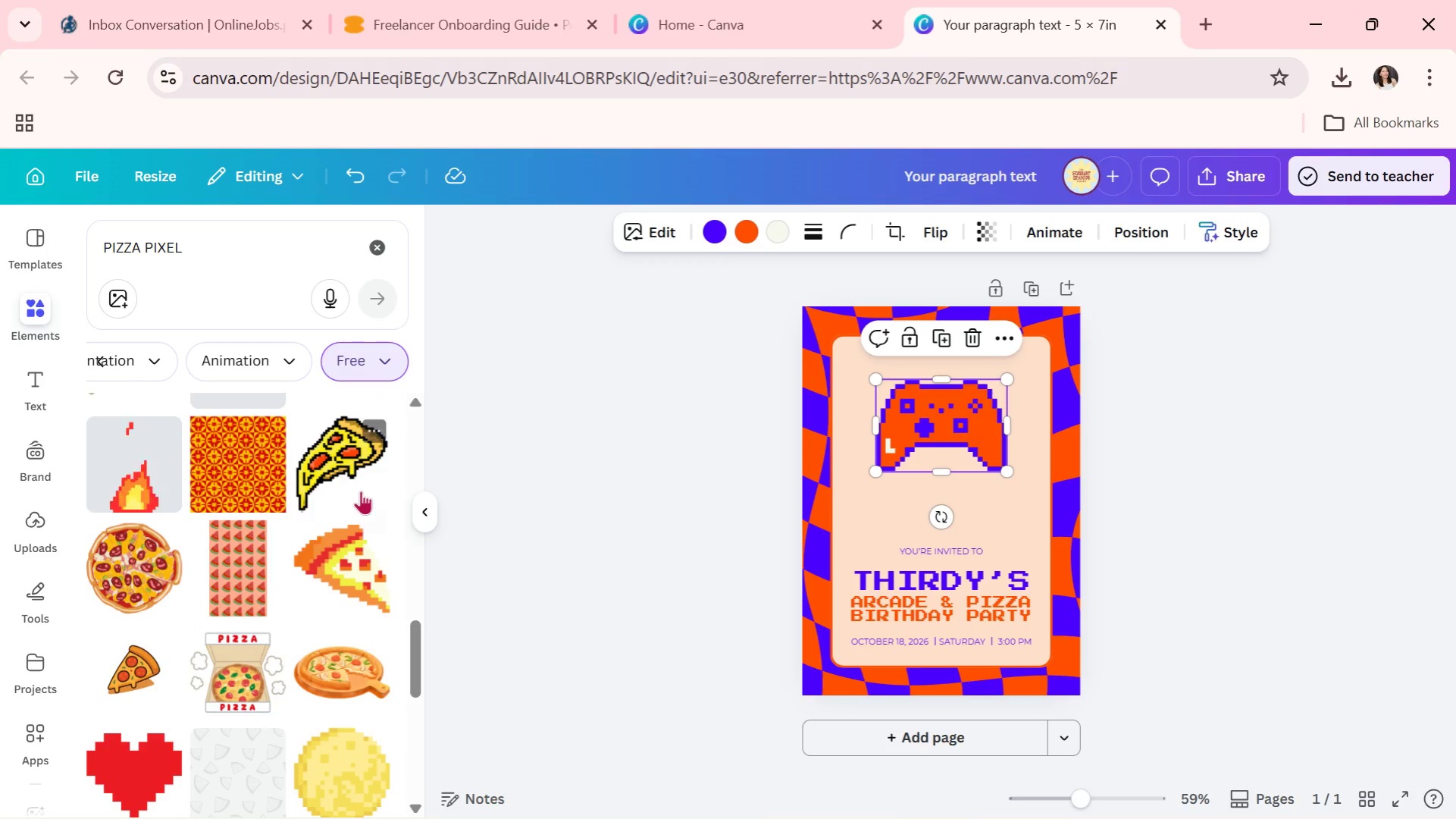 
left_click([357, 479])
 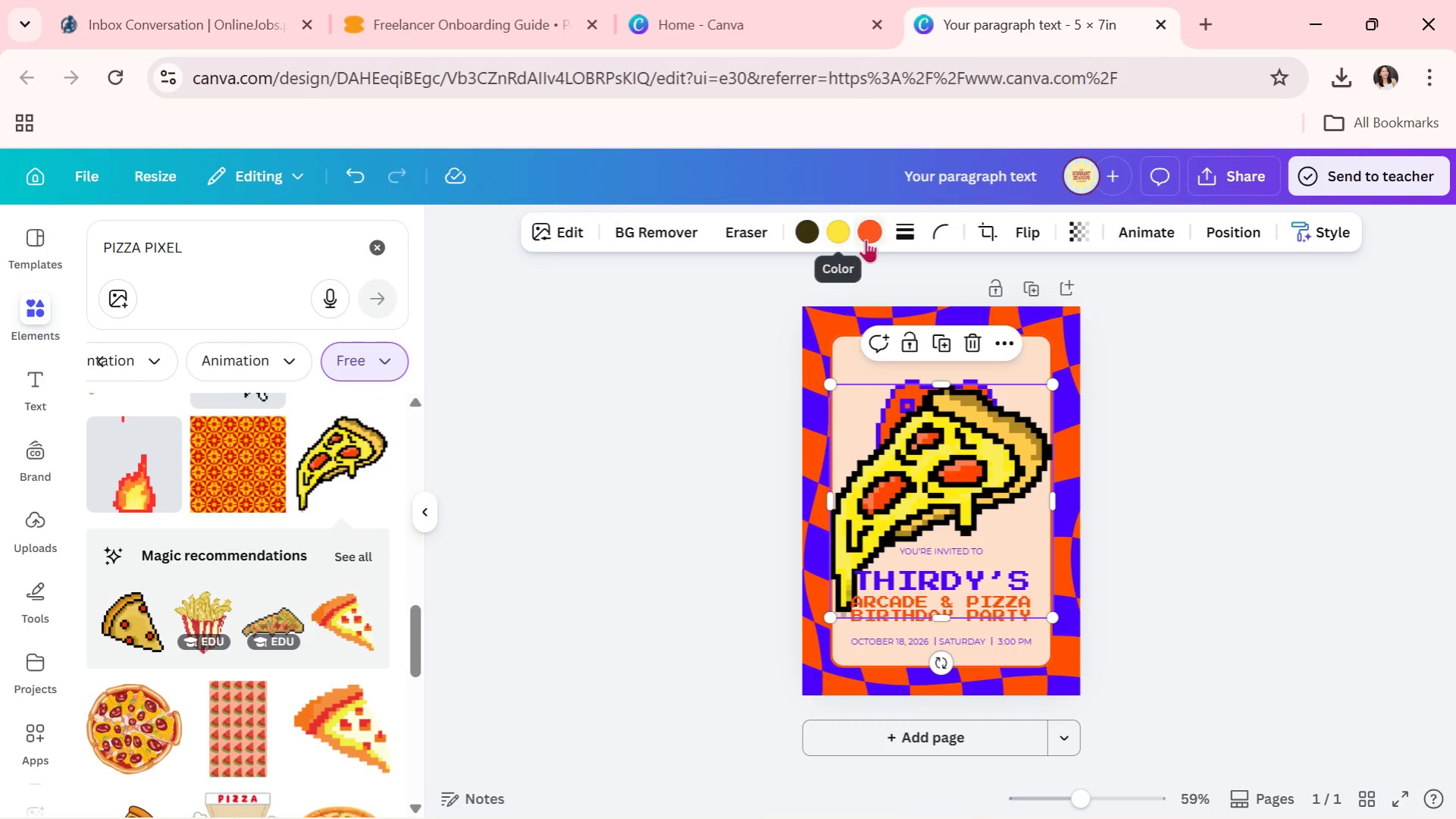 
left_click([878, 237])
 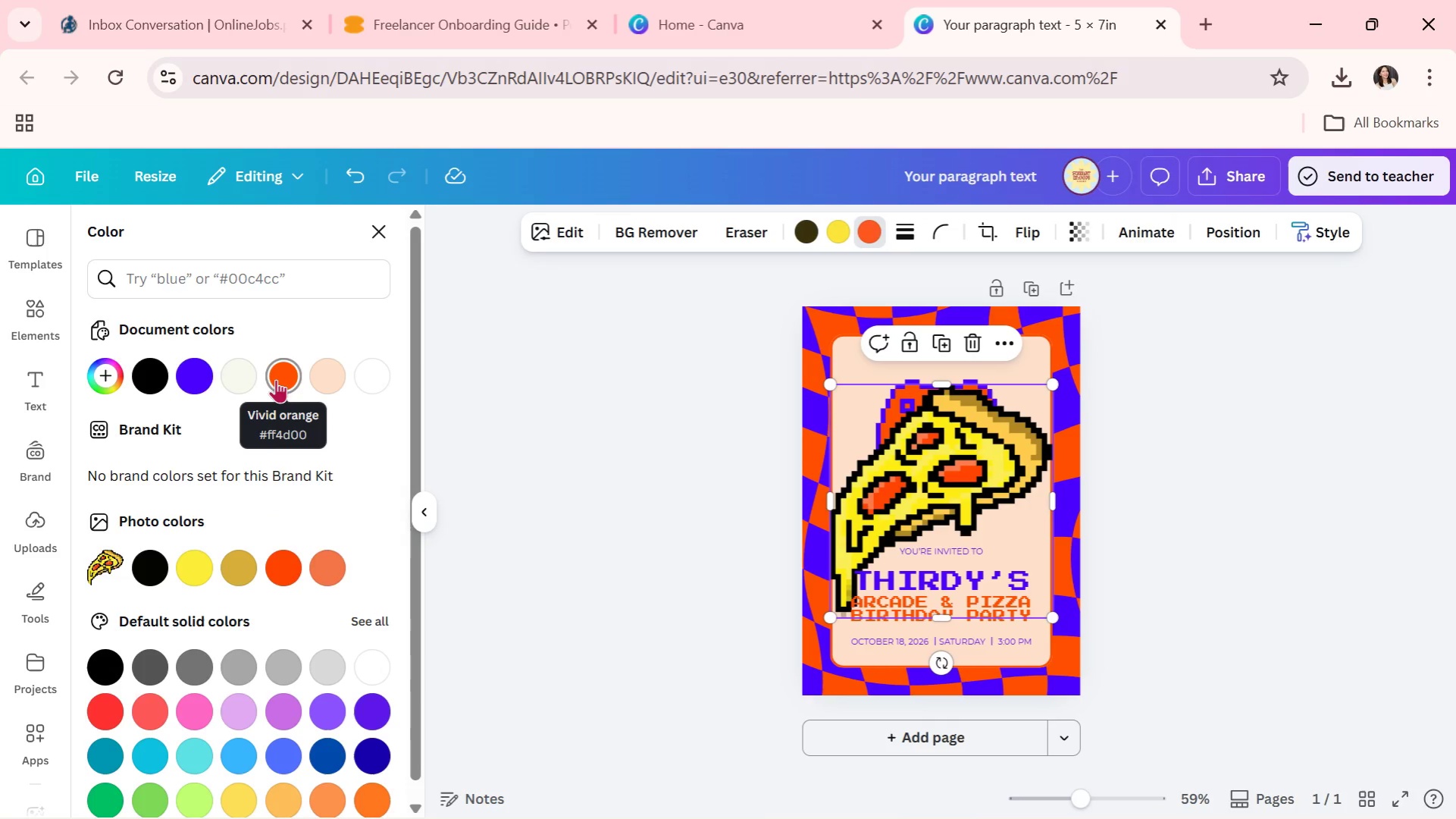 
left_click([276, 379])
 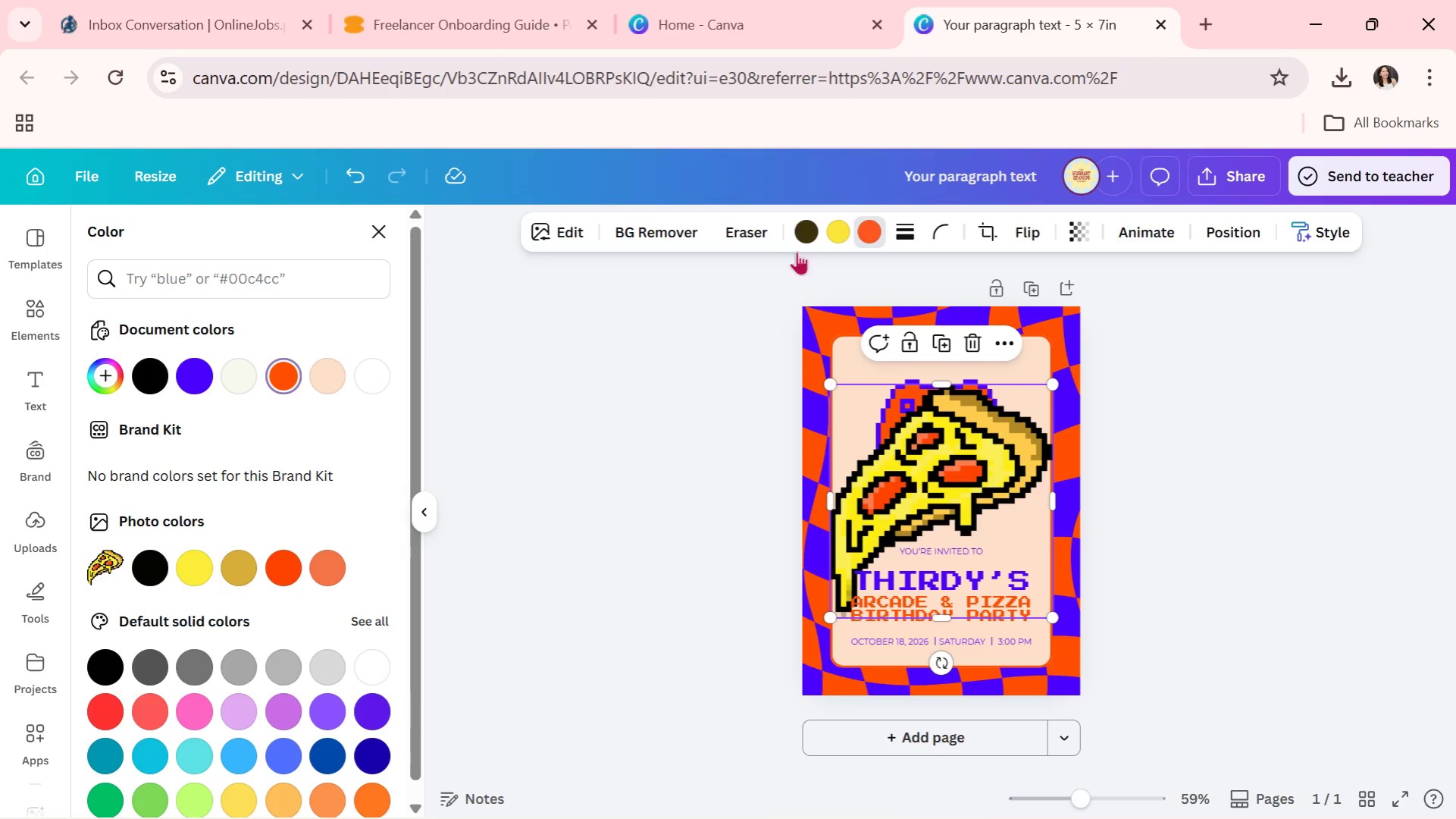 
mouse_move([842, 231])
 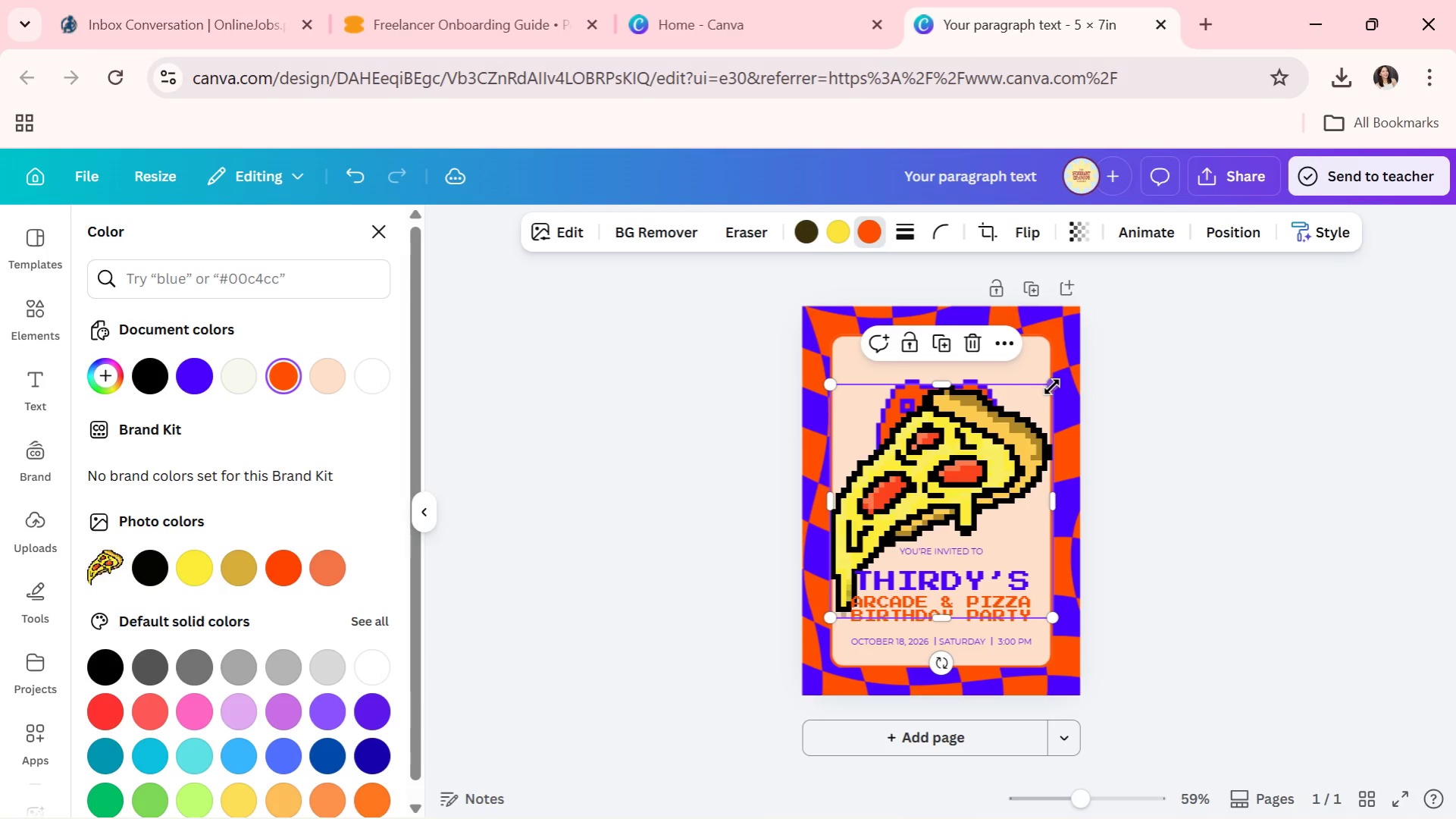 
left_click_drag(start_coordinate=[1051, 387], to_coordinate=[894, 481])
 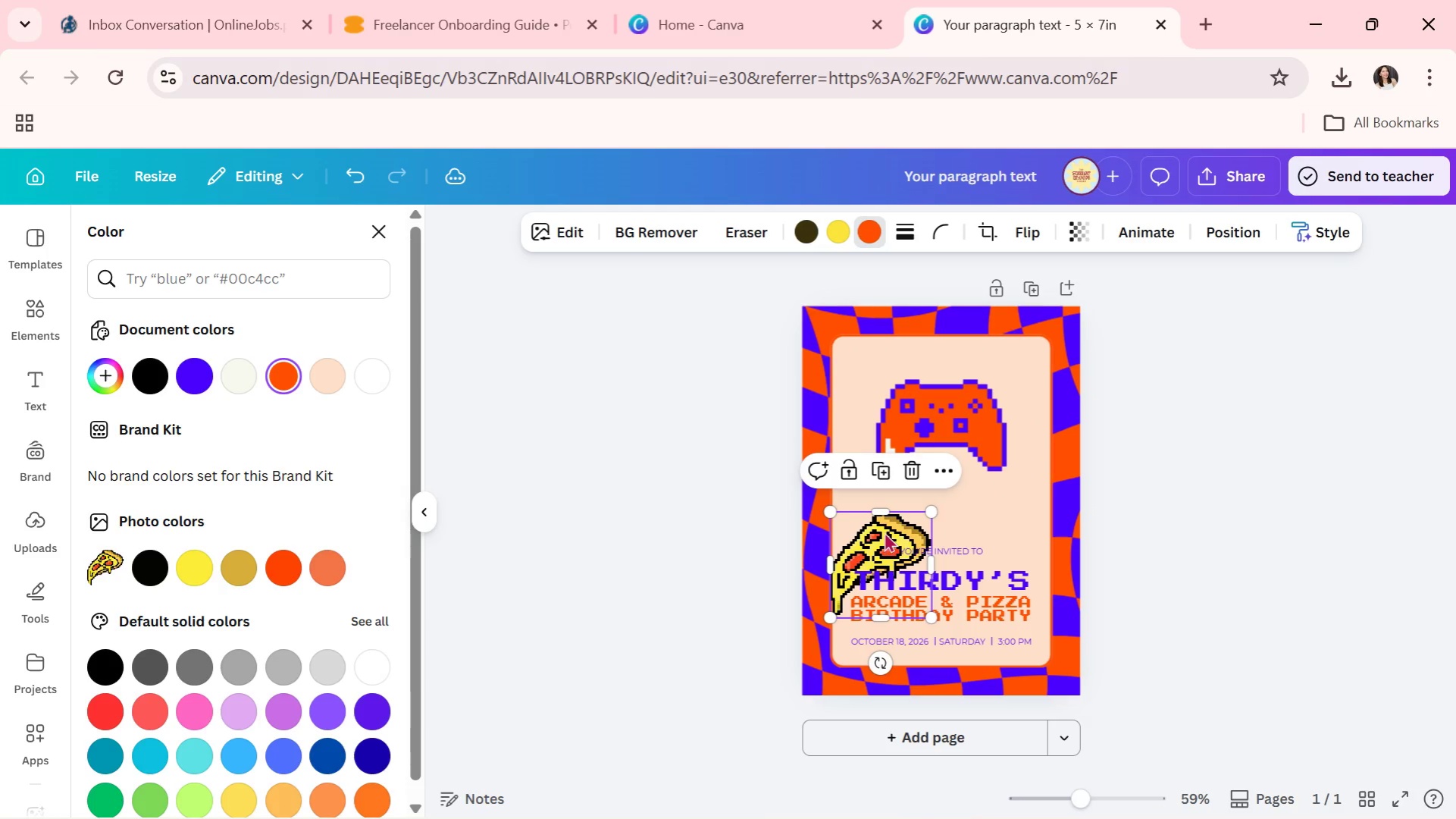 
left_click_drag(start_coordinate=[884, 532], to_coordinate=[901, 369])
 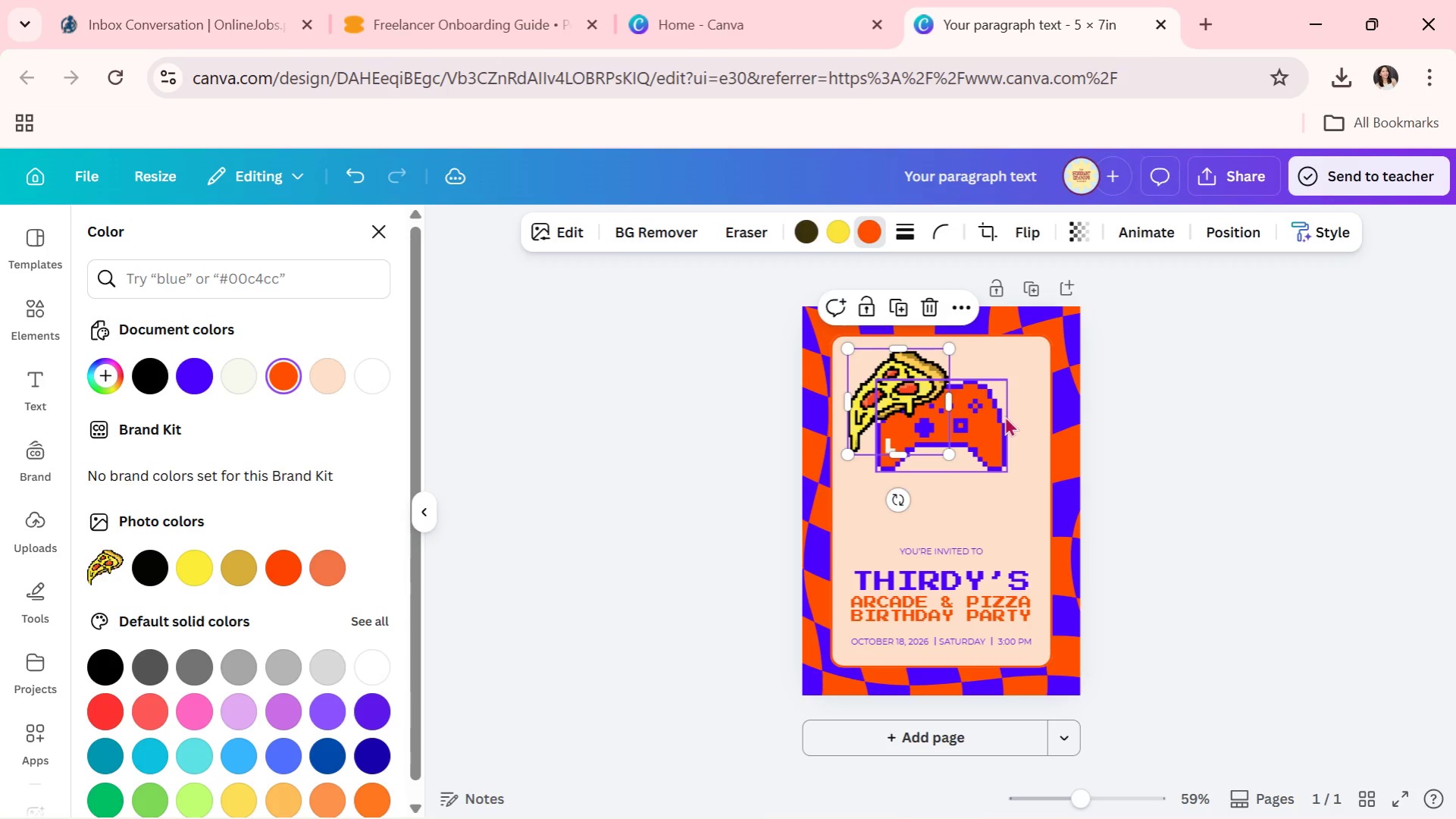 
left_click([1004, 419])
 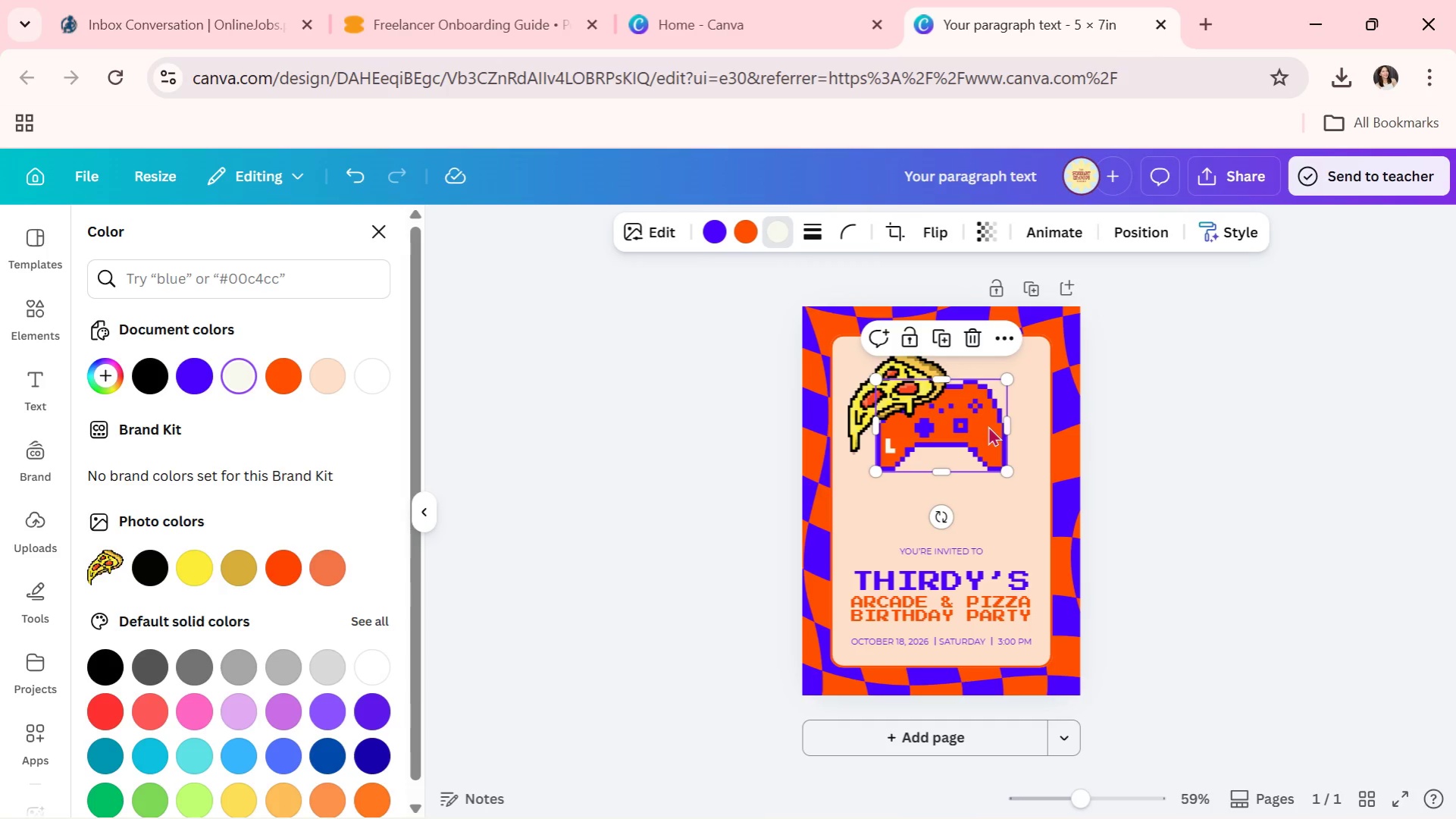 
left_click_drag(start_coordinate=[988, 425], to_coordinate=[1005, 436])
 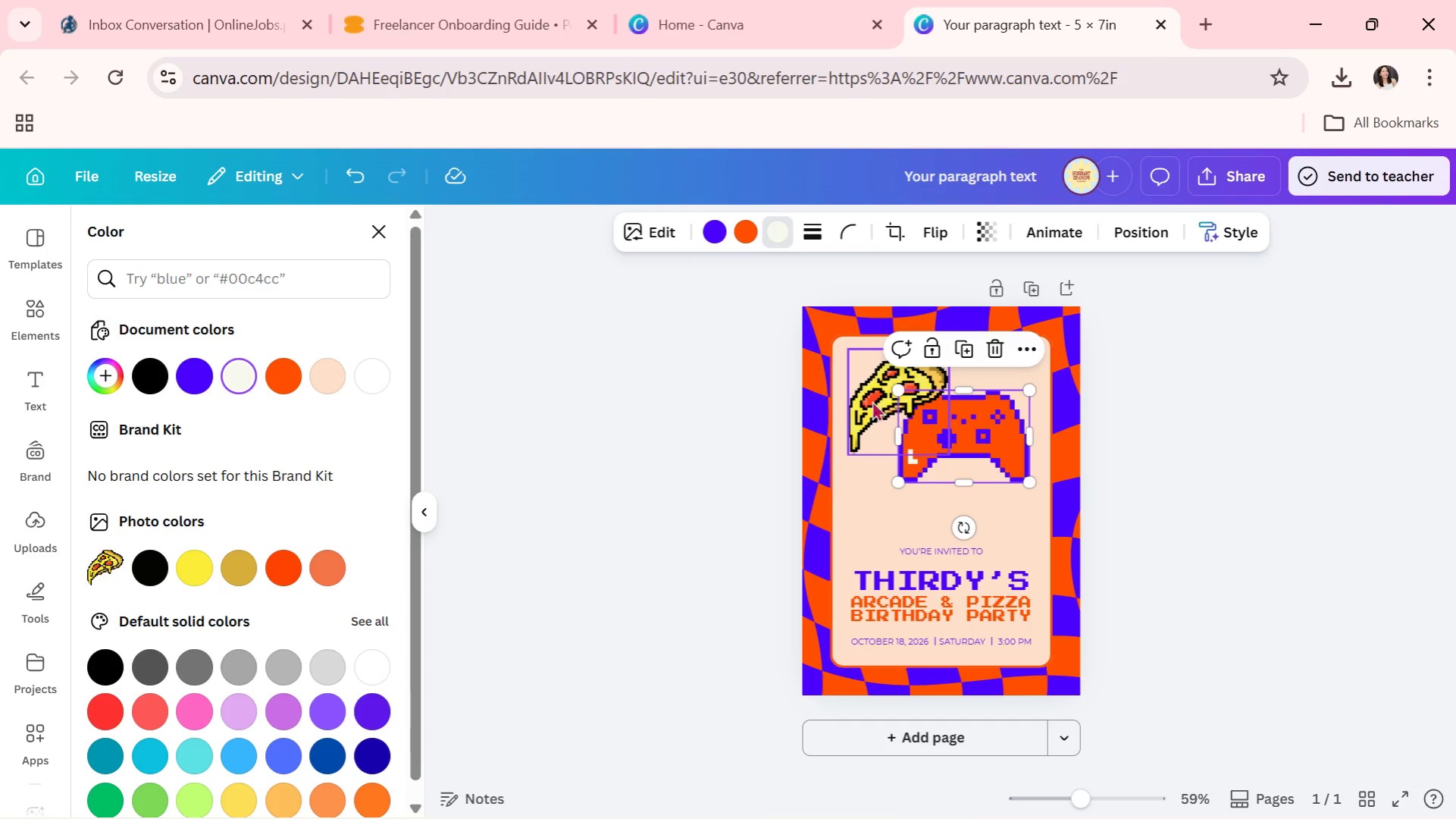 
left_click([872, 400])
 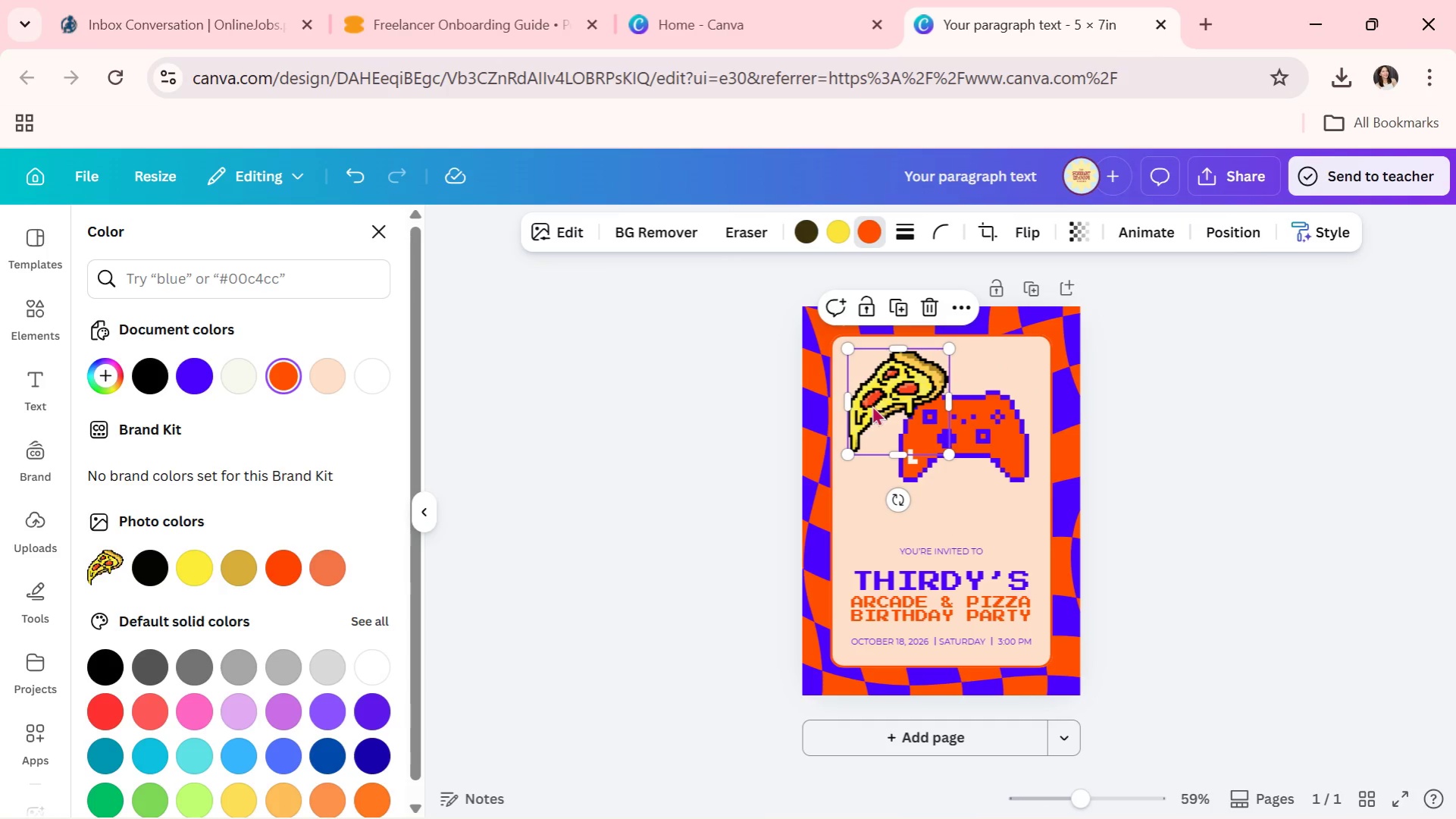 
left_click_drag(start_coordinate=[872, 405], to_coordinate=[1014, 469])
 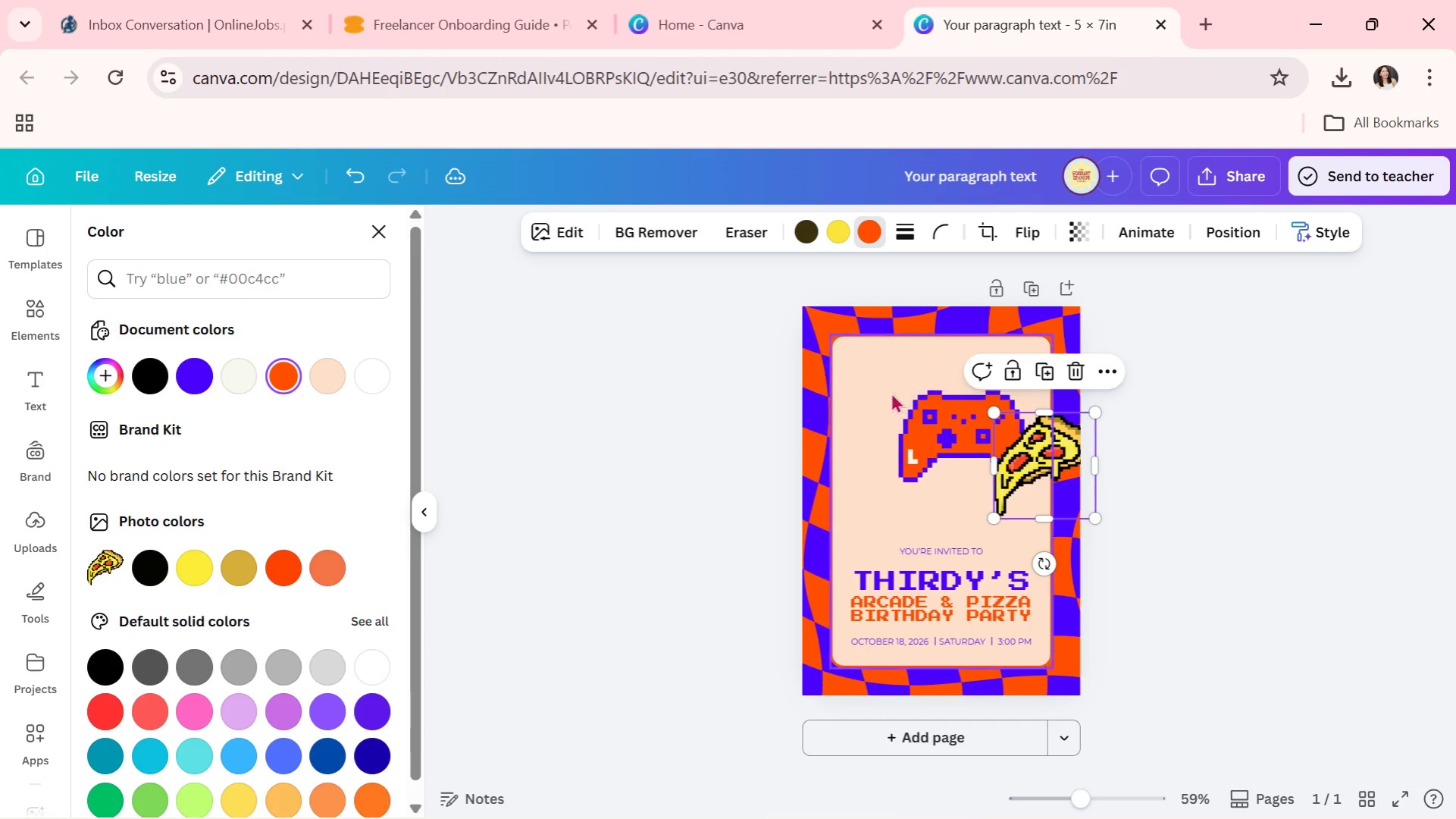 
left_click([881, 388])
 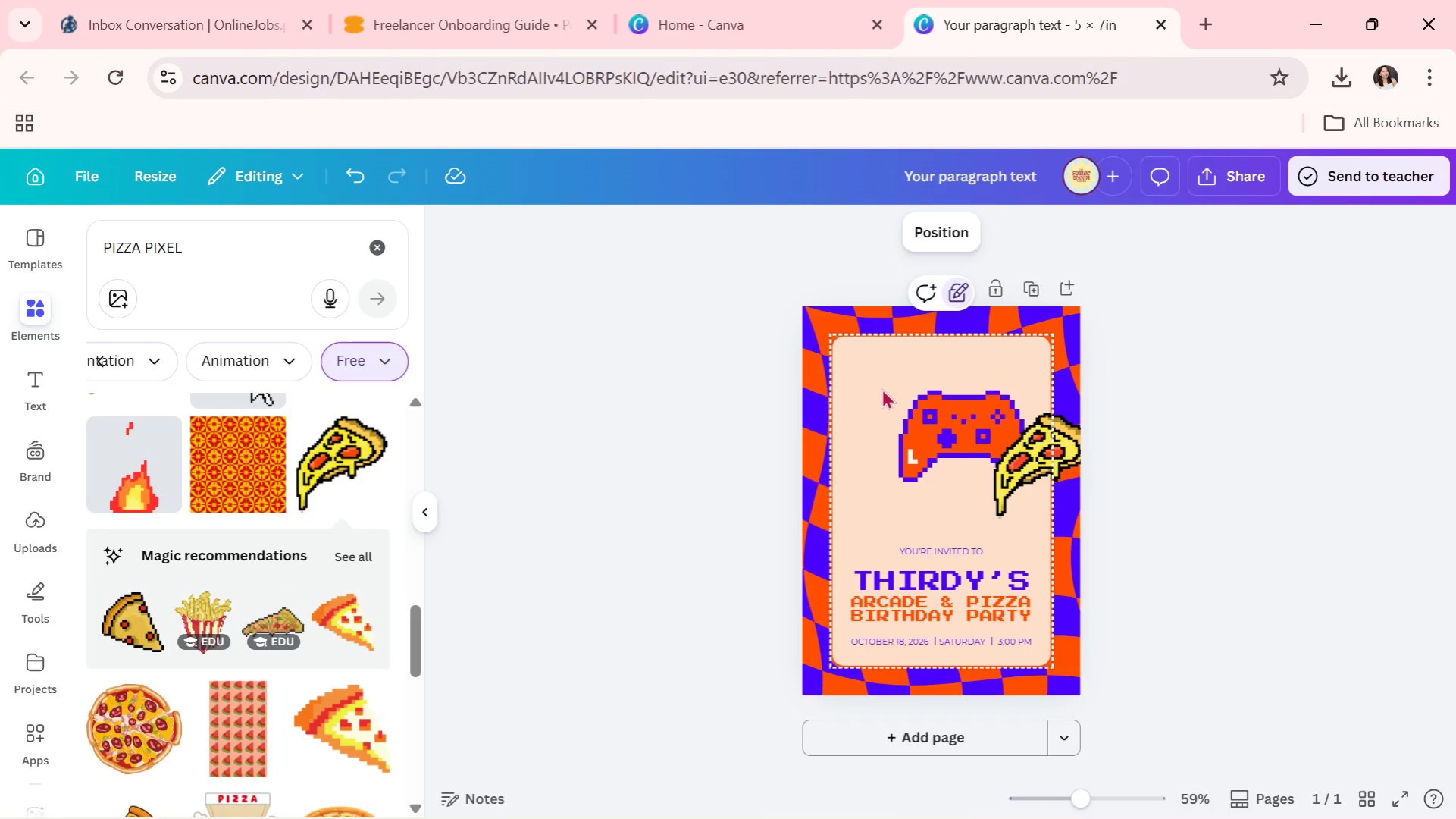 
left_click_drag(start_coordinate=[881, 388], to_coordinate=[1019, 469])
 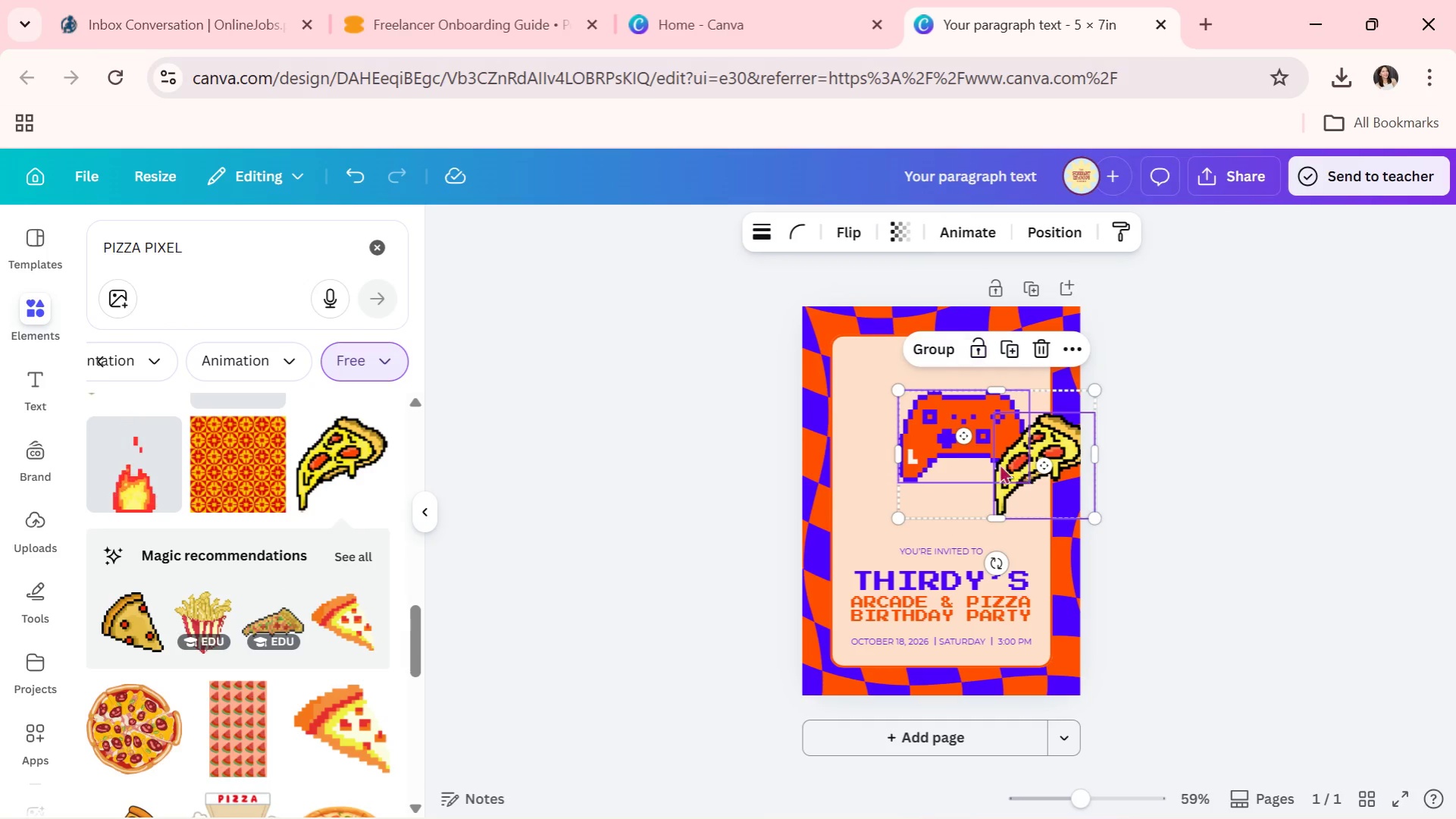 
left_click_drag(start_coordinate=[1019, 469], to_coordinate=[966, 460])
 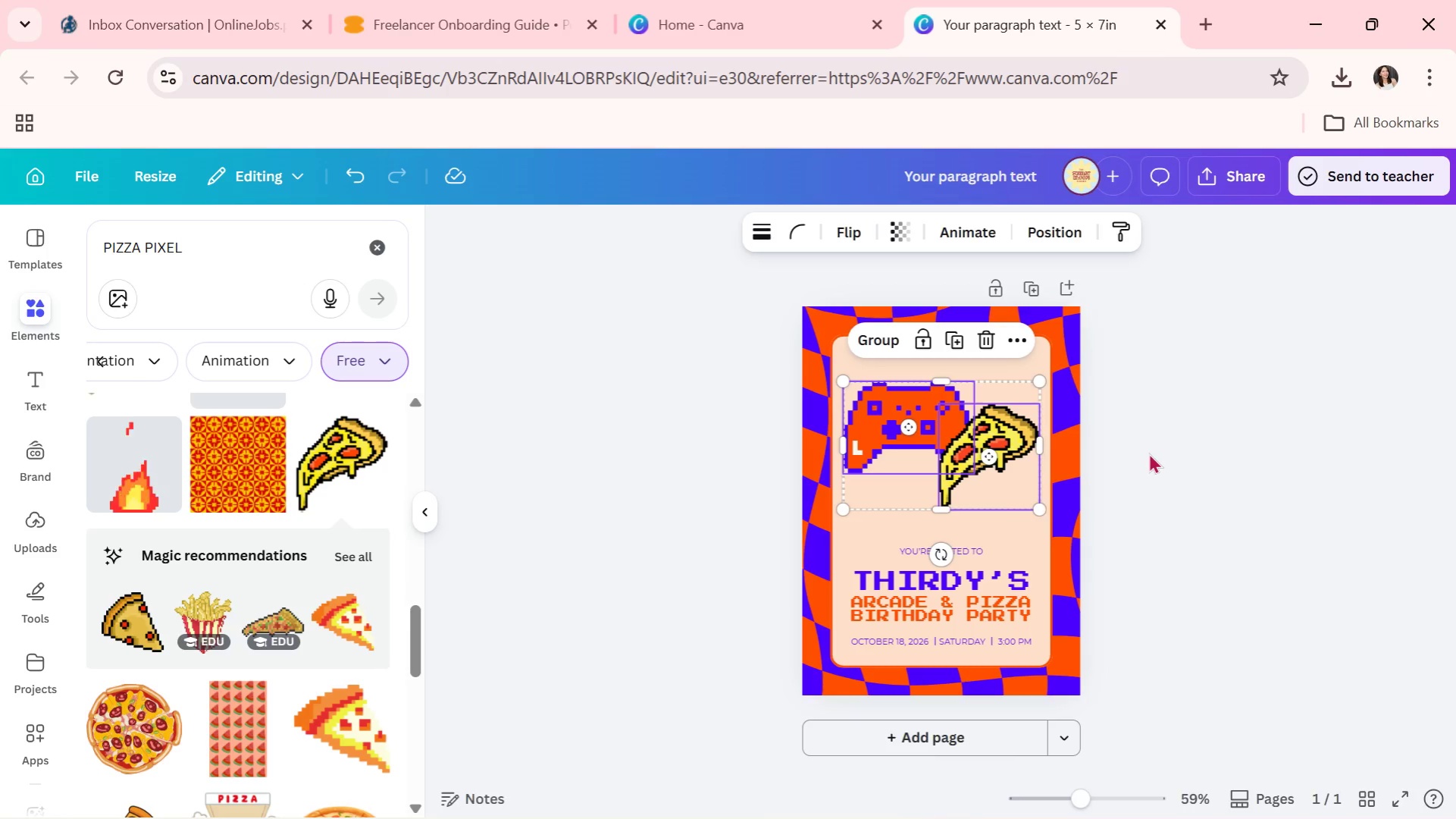 
double_click([1148, 453])
 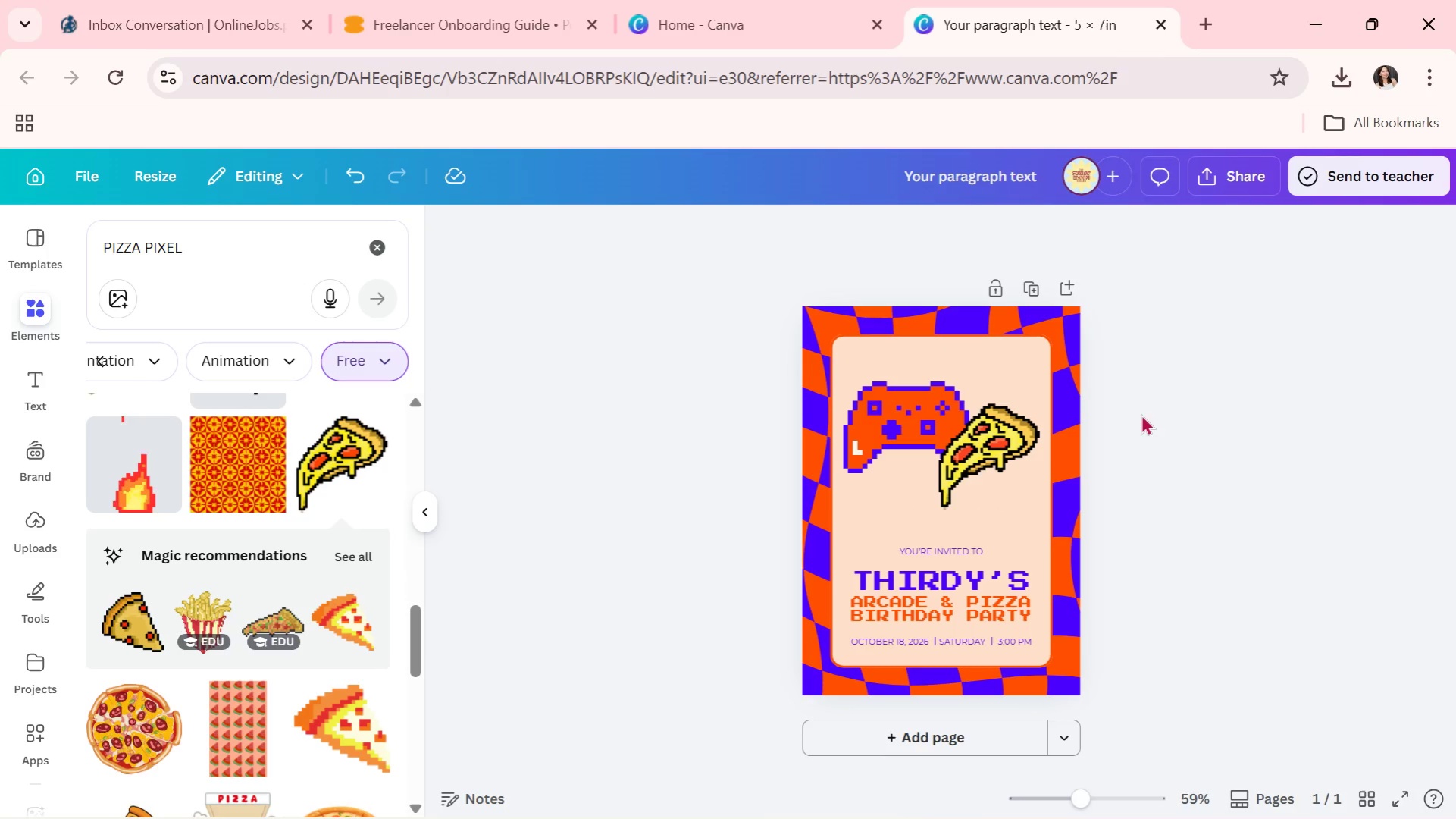 
left_click_drag(start_coordinate=[1110, 410], to_coordinate=[1092, 412])
 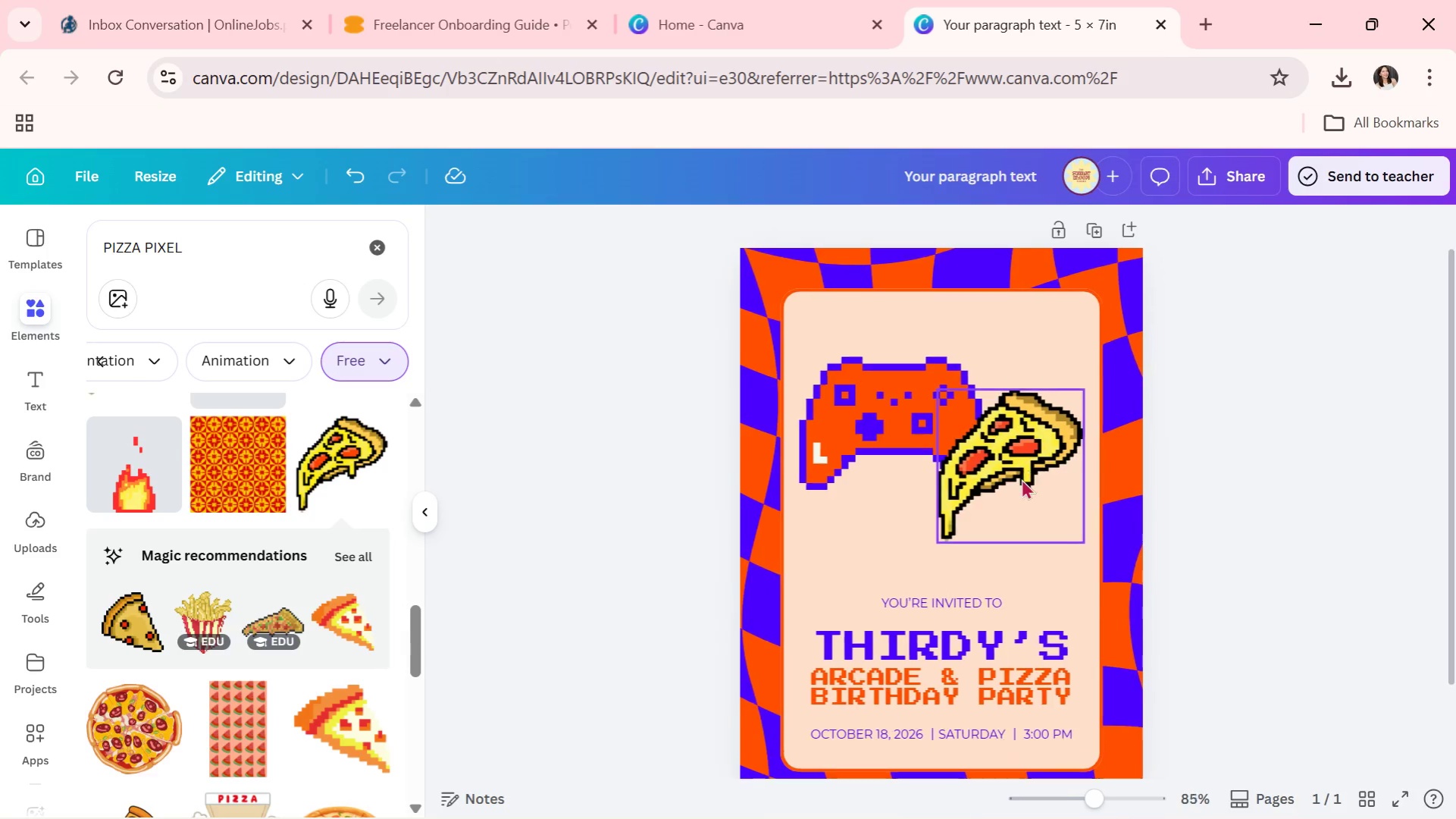 
left_click([1019, 482])
 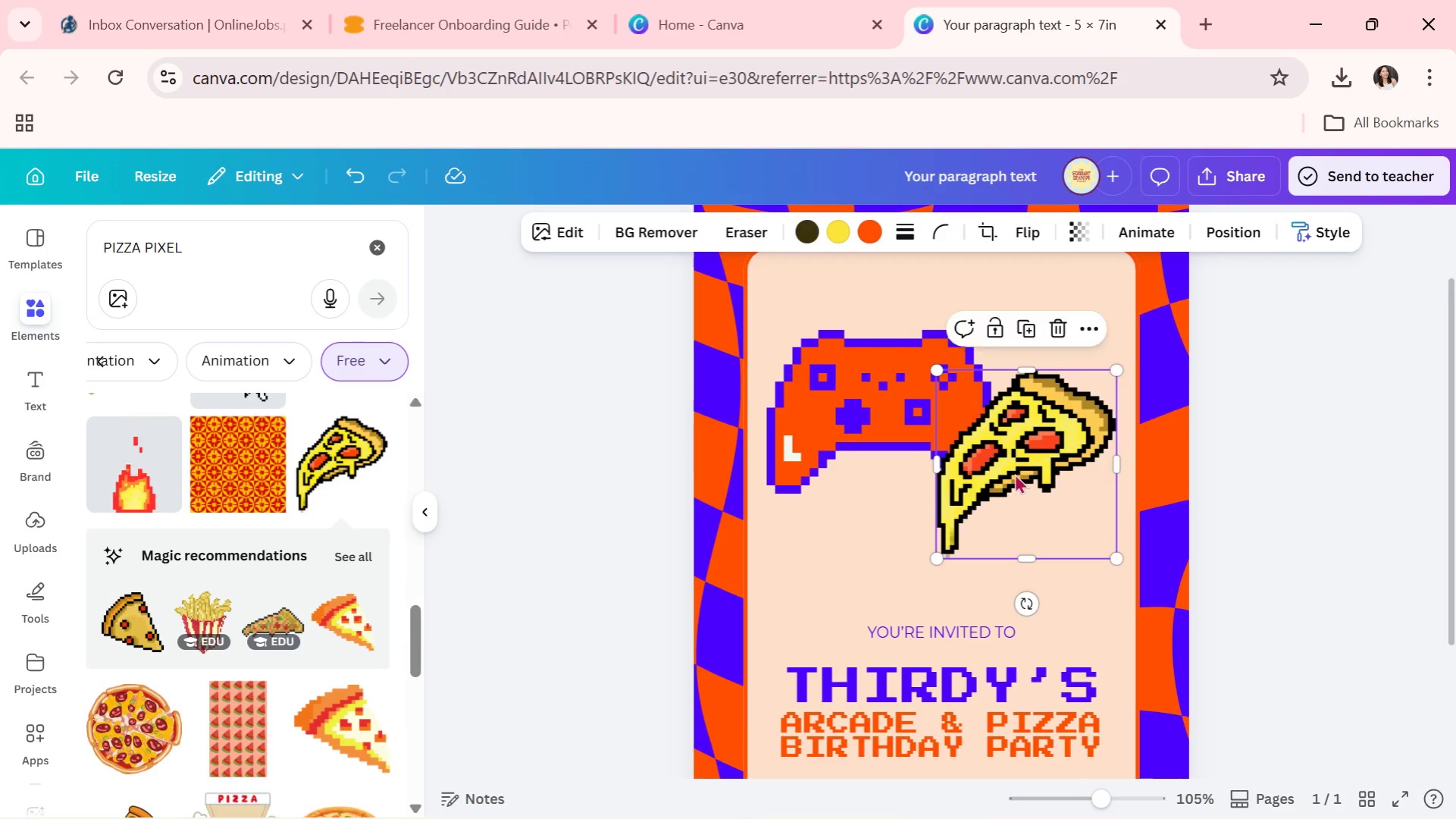 
left_click_drag(start_coordinate=[1010, 472], to_coordinate=[951, 498])
 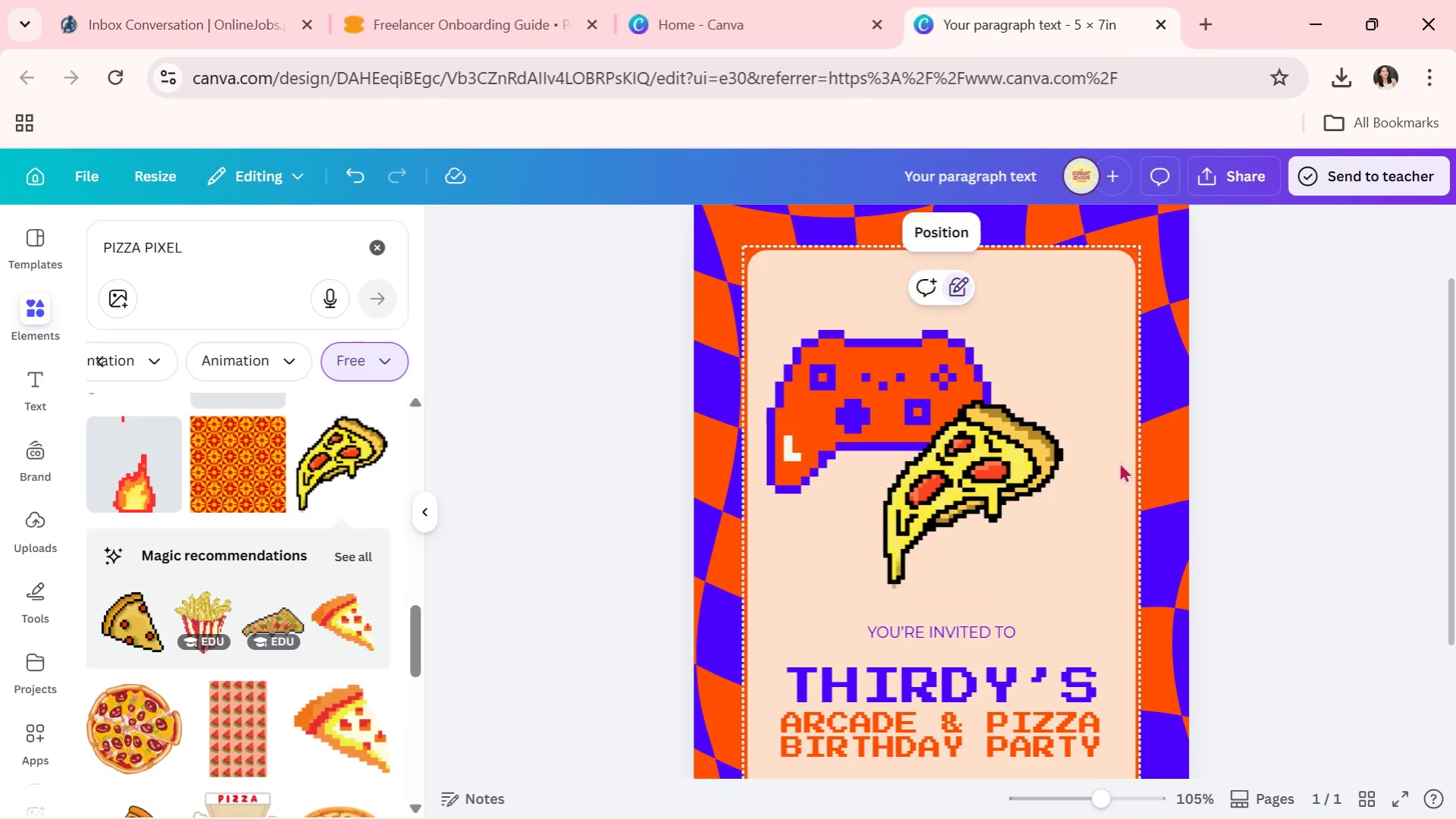 
double_click([1423, 479])
 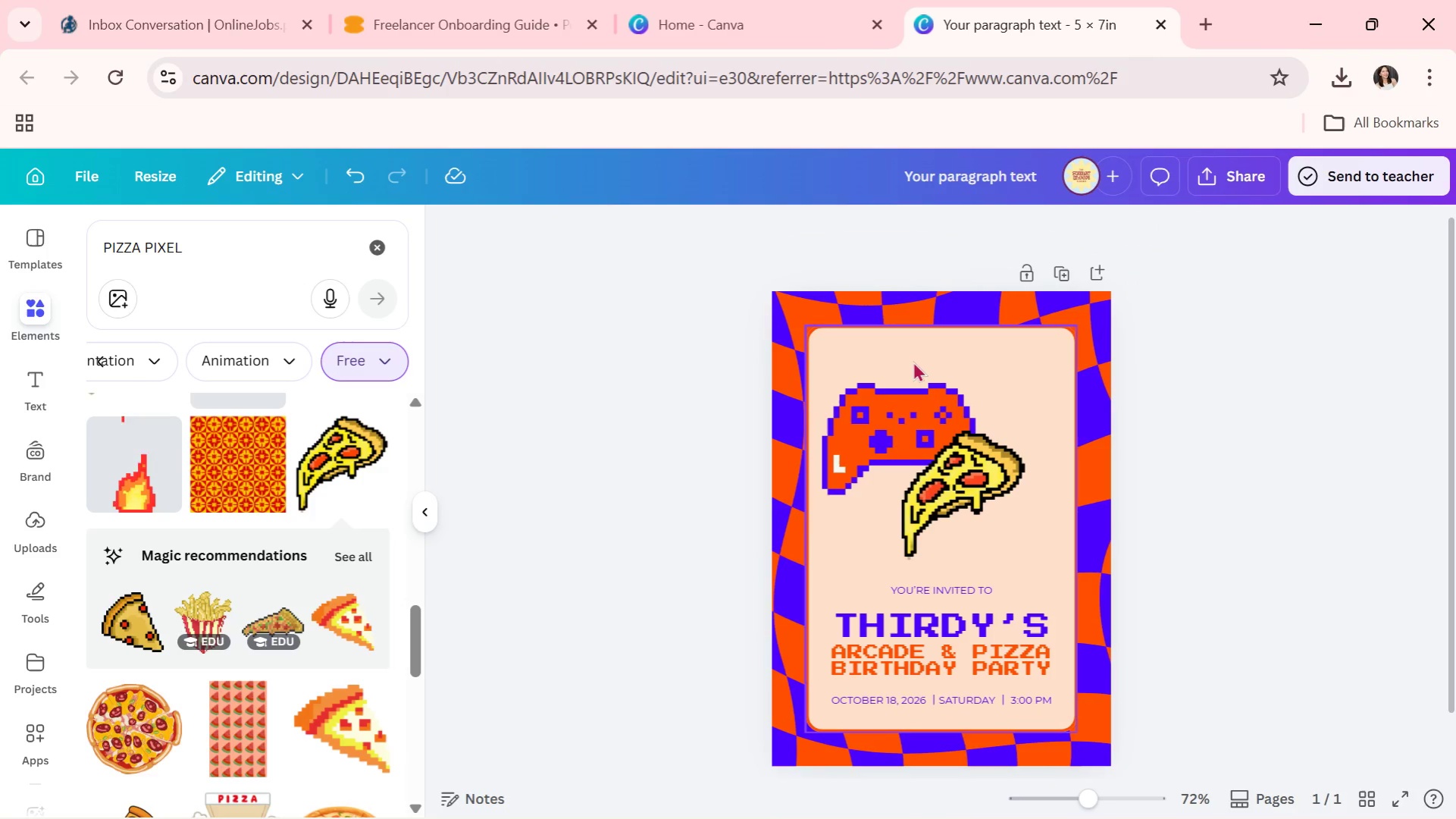 
left_click_drag(start_coordinate=[892, 356], to_coordinate=[993, 509])
 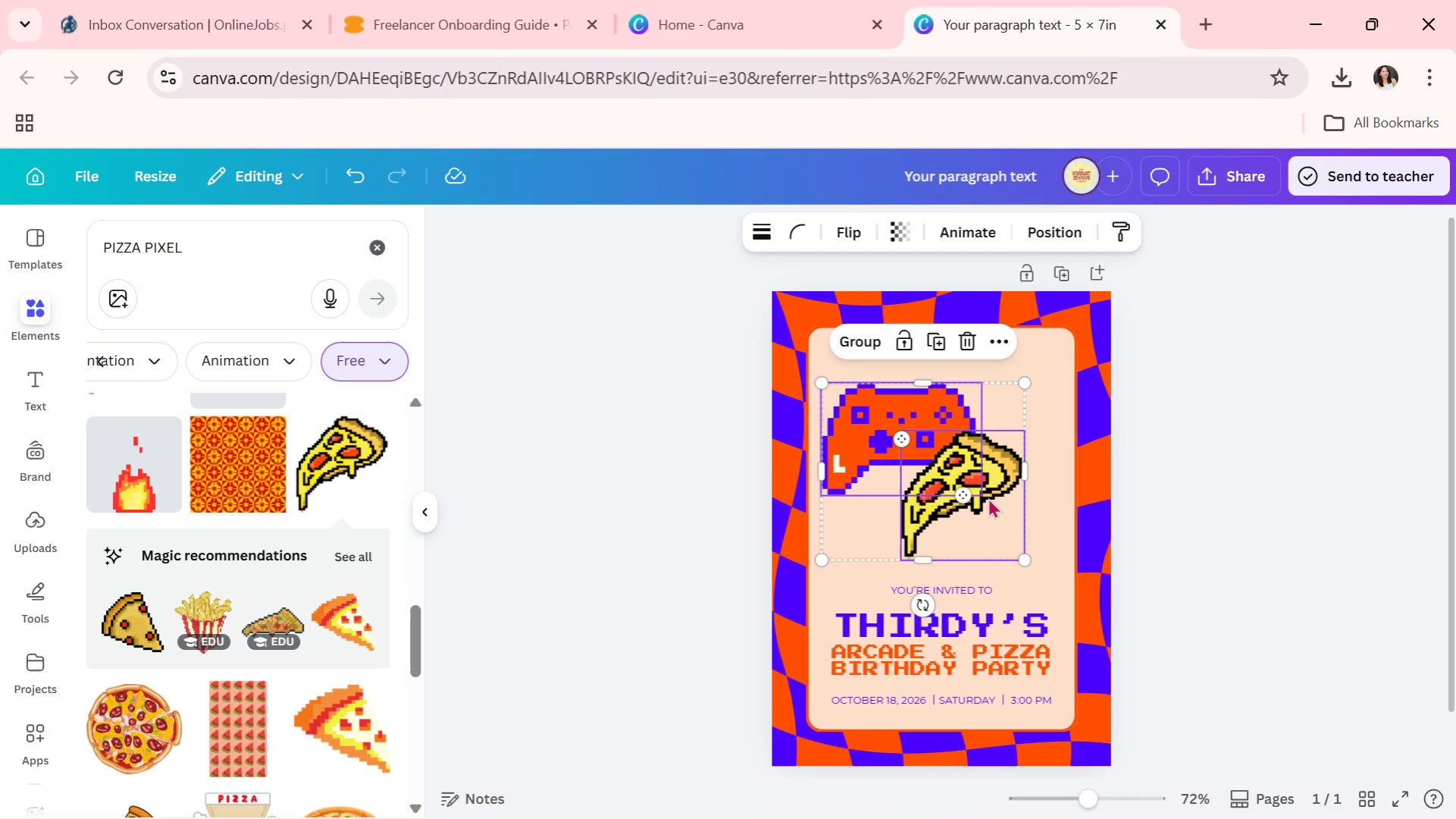 
left_click_drag(start_coordinate=[988, 497], to_coordinate=[1007, 492])
 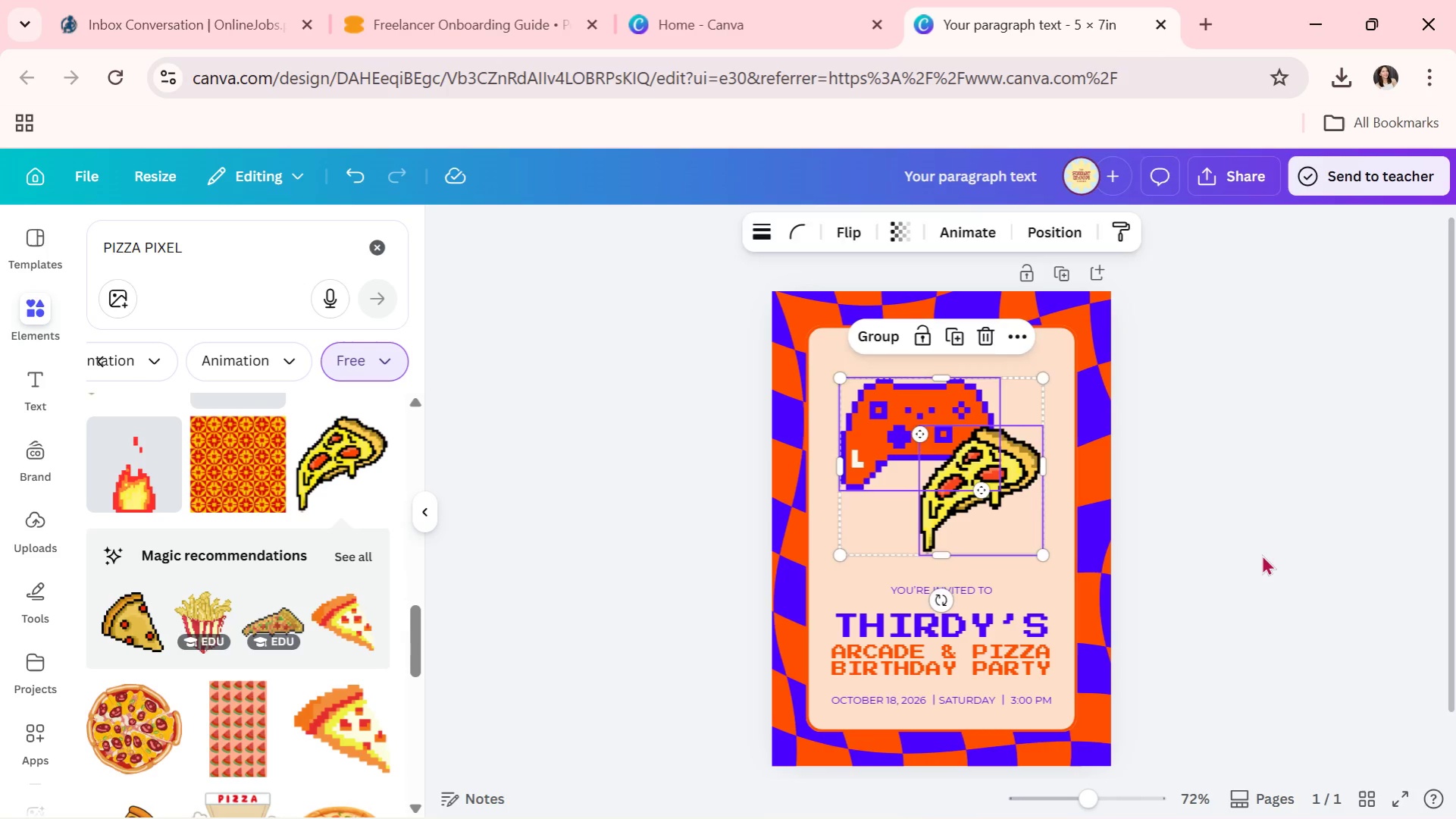 
double_click([1260, 554])
 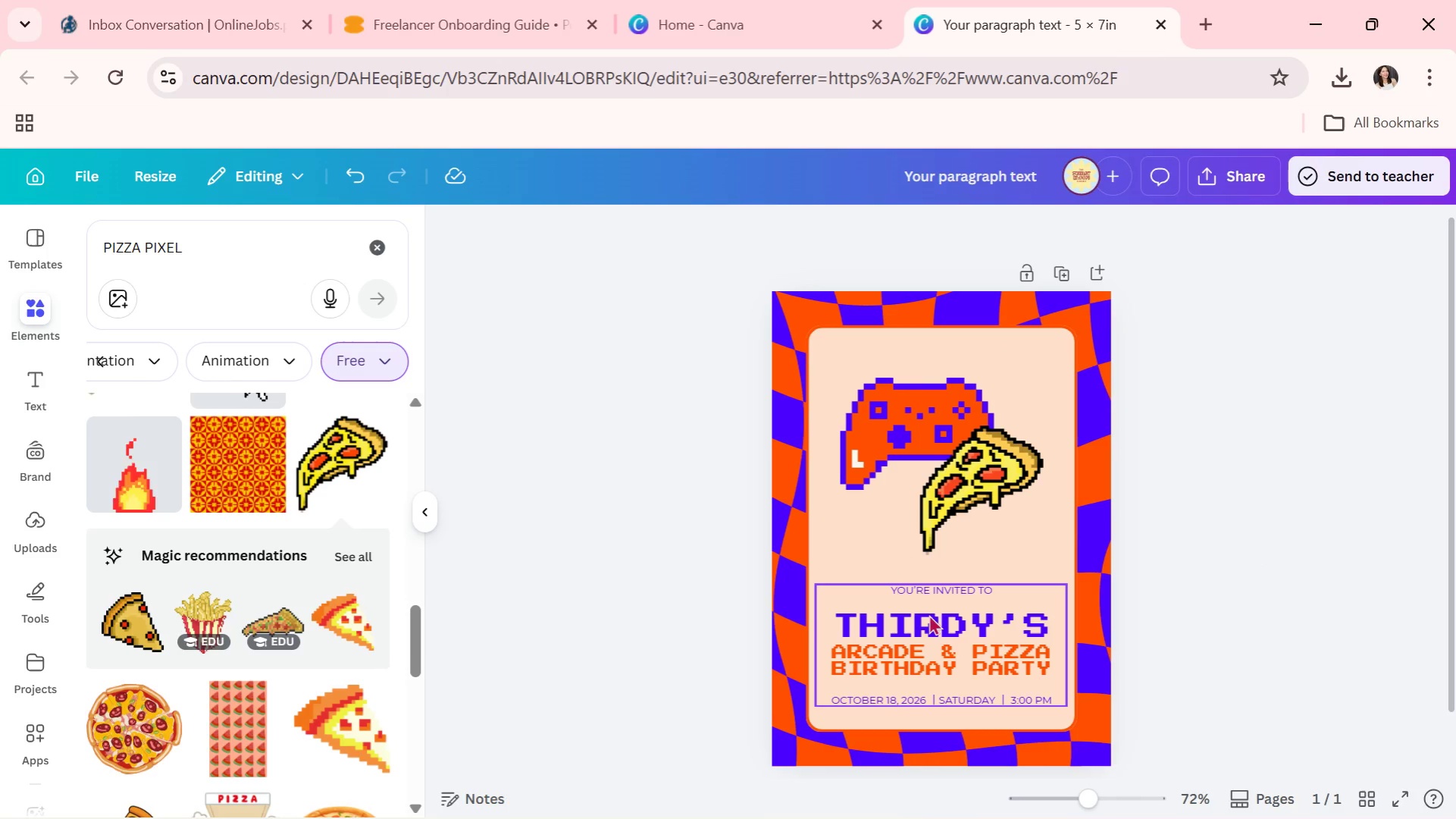 
left_click_drag(start_coordinate=[946, 643], to_coordinate=[950, 635])
 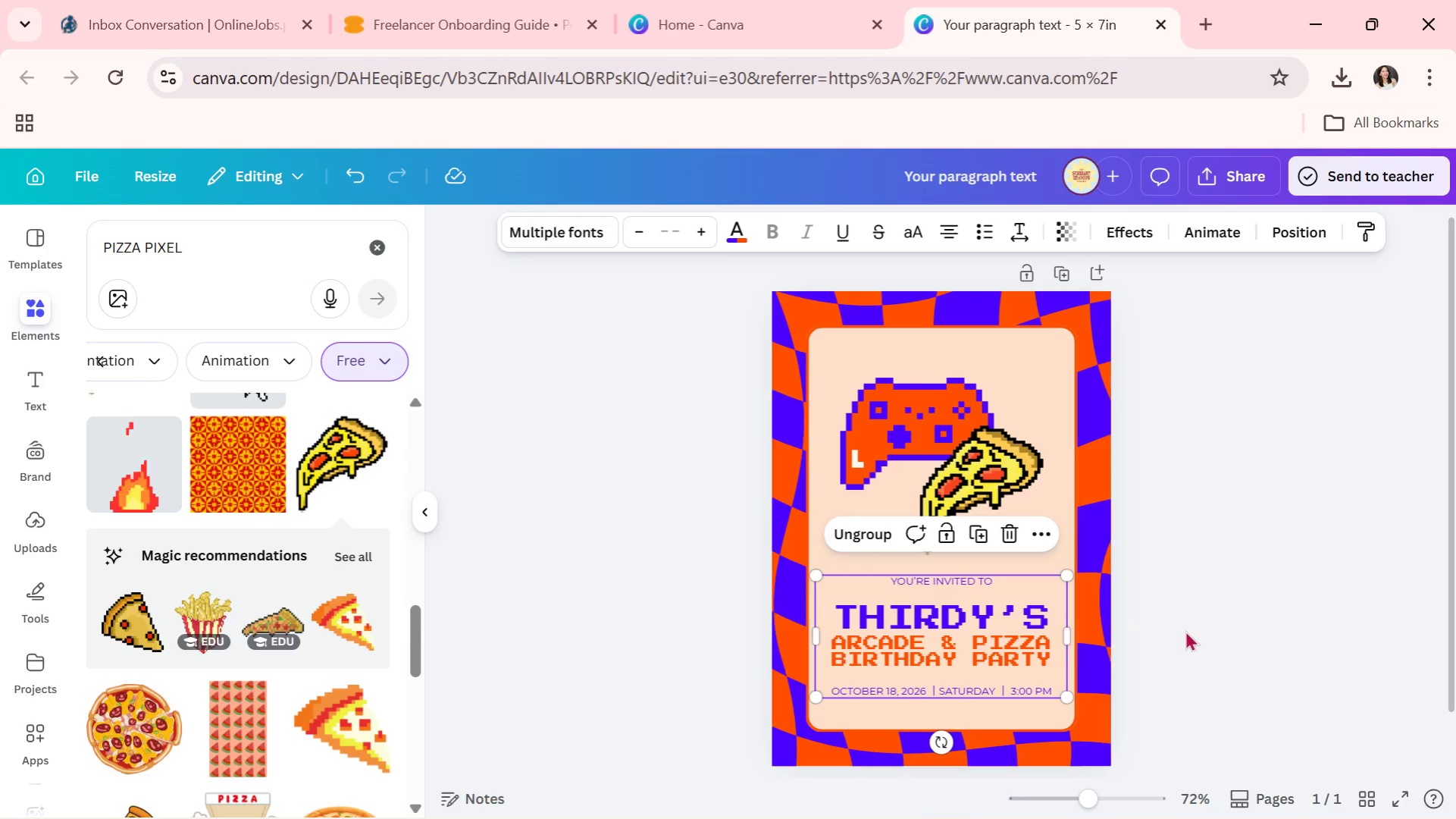 
double_click([1185, 630])
 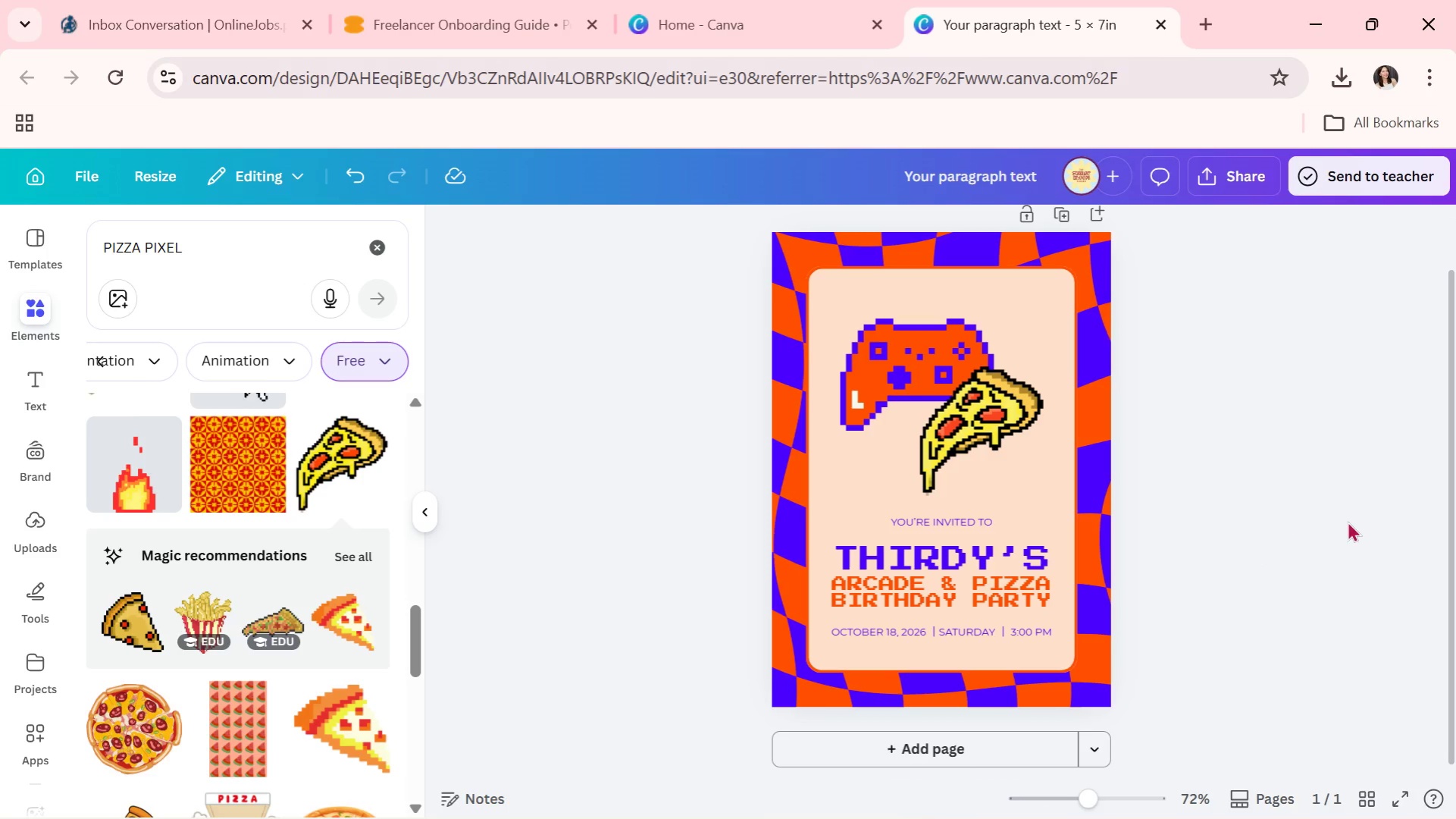 
wait(6.75)
 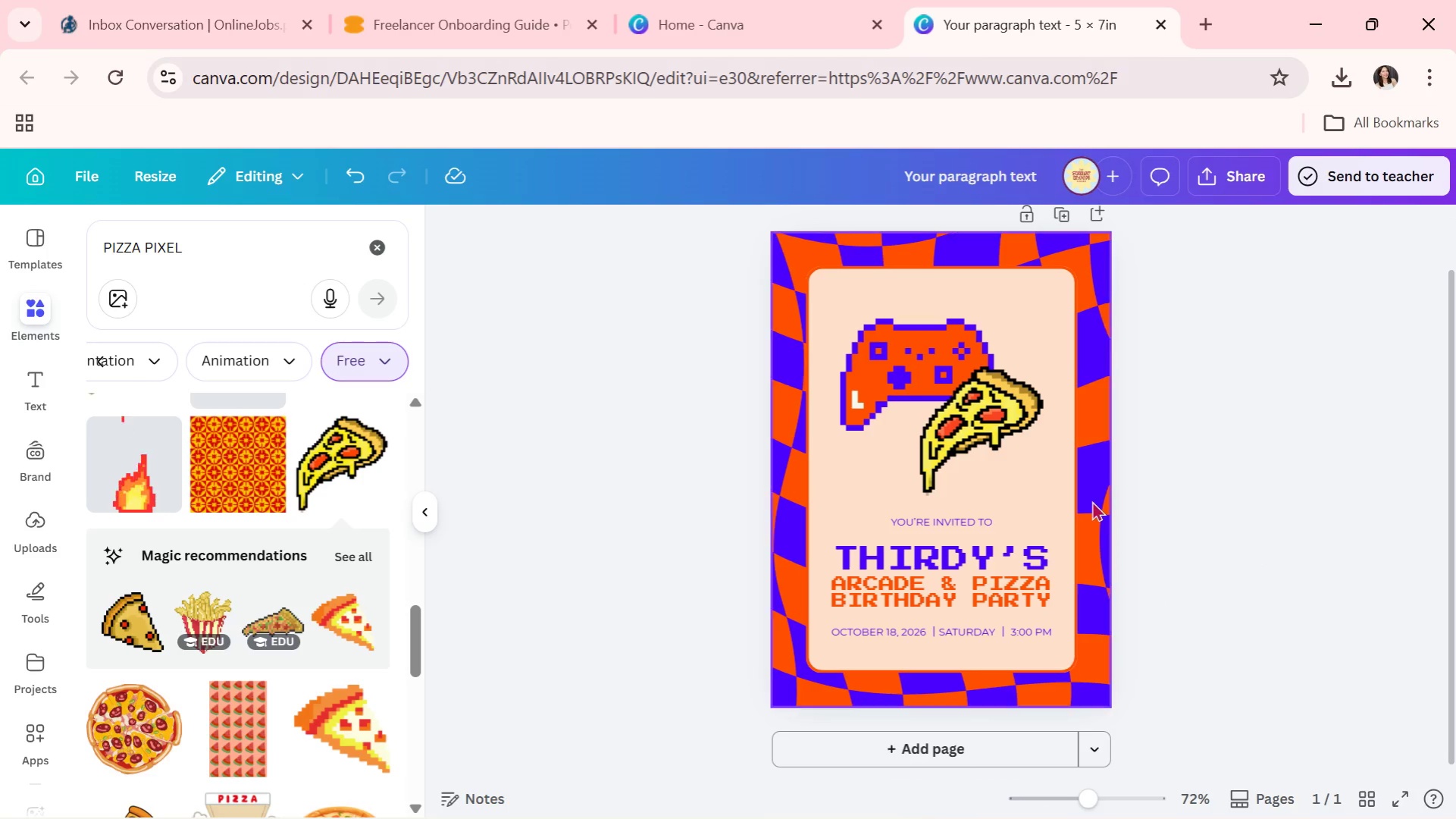 
left_click([1009, 424])
 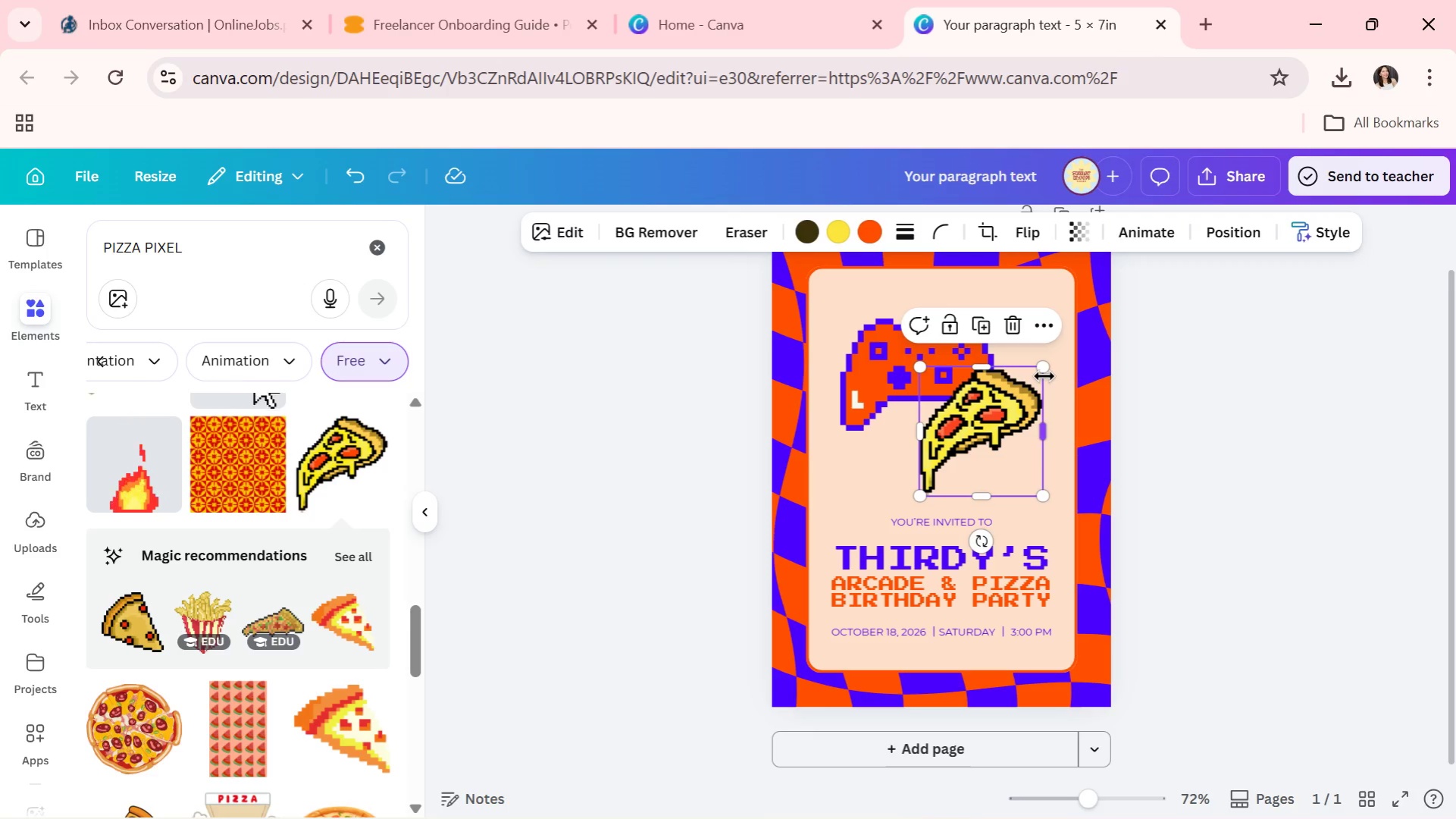 
left_click_drag(start_coordinate=[1038, 364], to_coordinate=[1049, 356])
 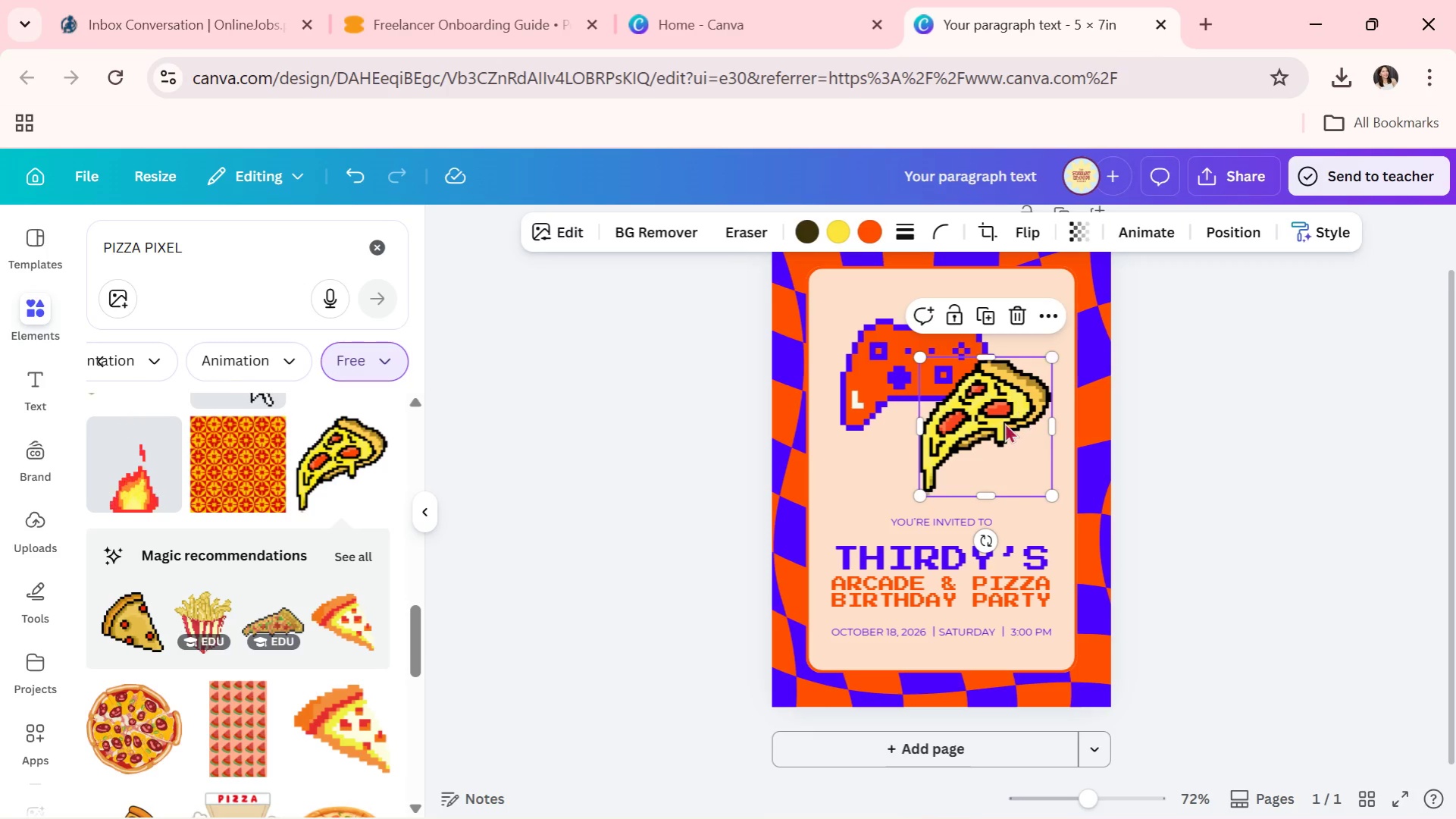 
left_click_drag(start_coordinate=[1004, 422], to_coordinate=[1004, 428])
 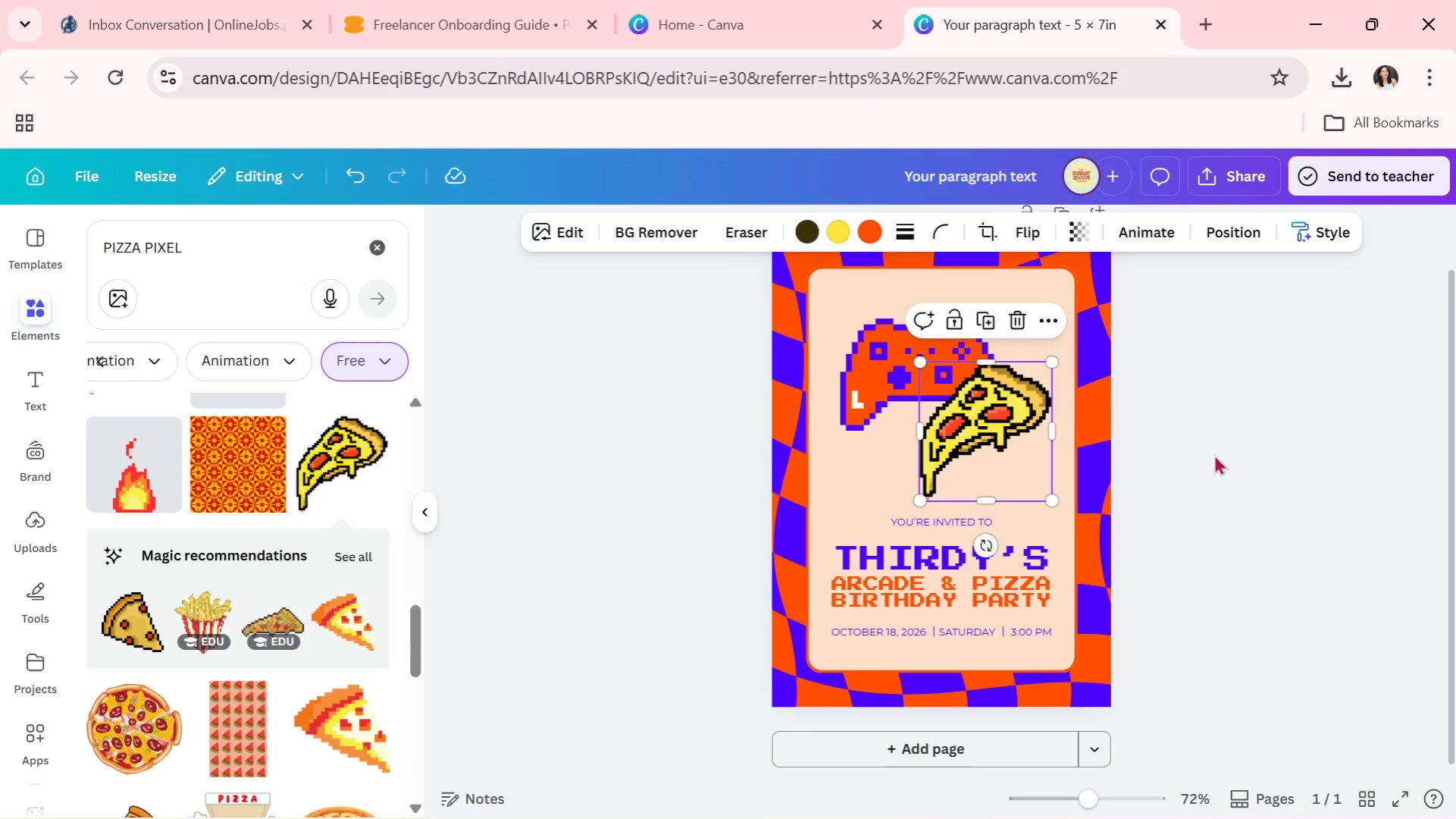 
double_click([1213, 454])
 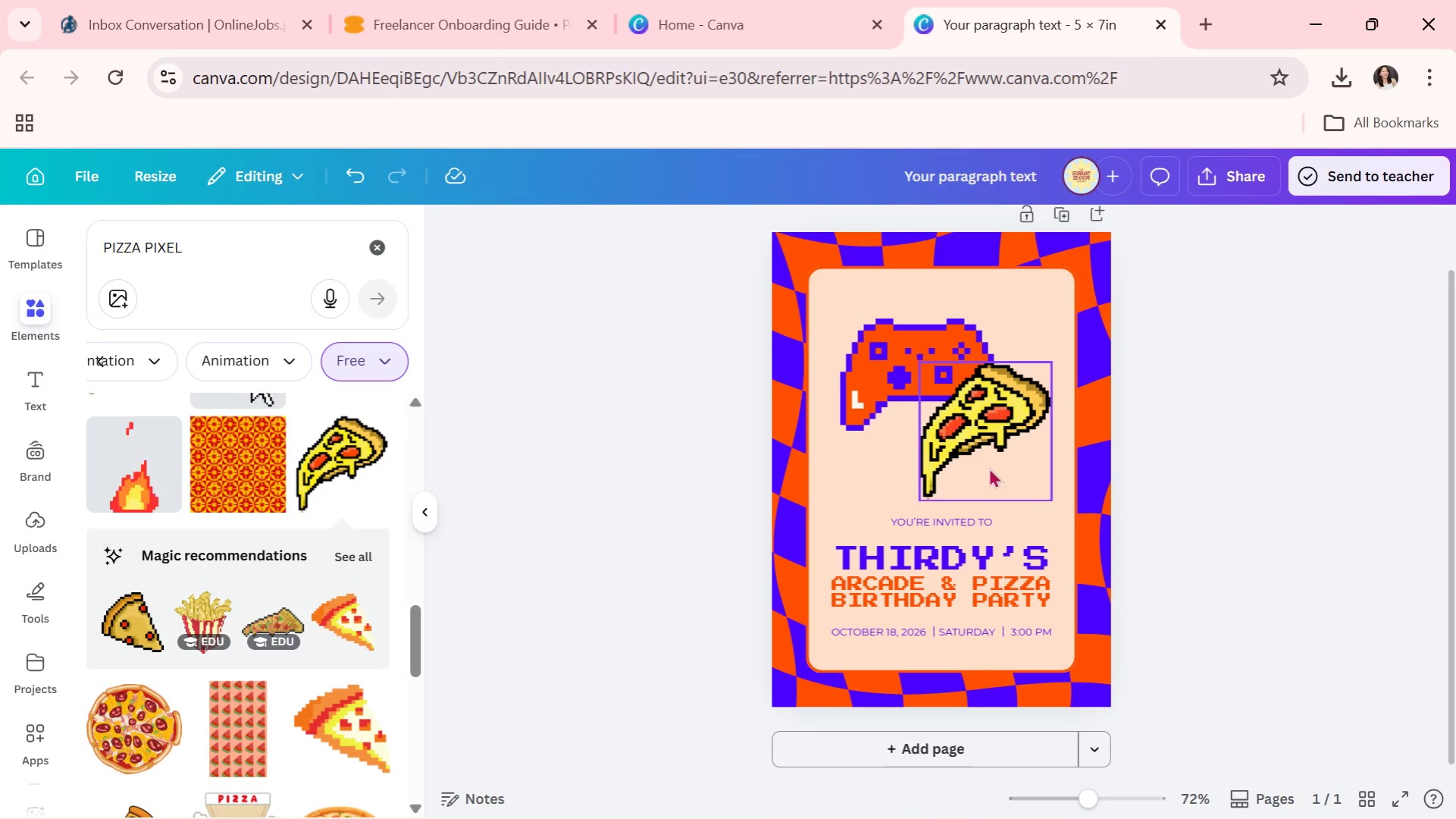 
left_click_drag(start_coordinate=[983, 453], to_coordinate=[992, 449])
 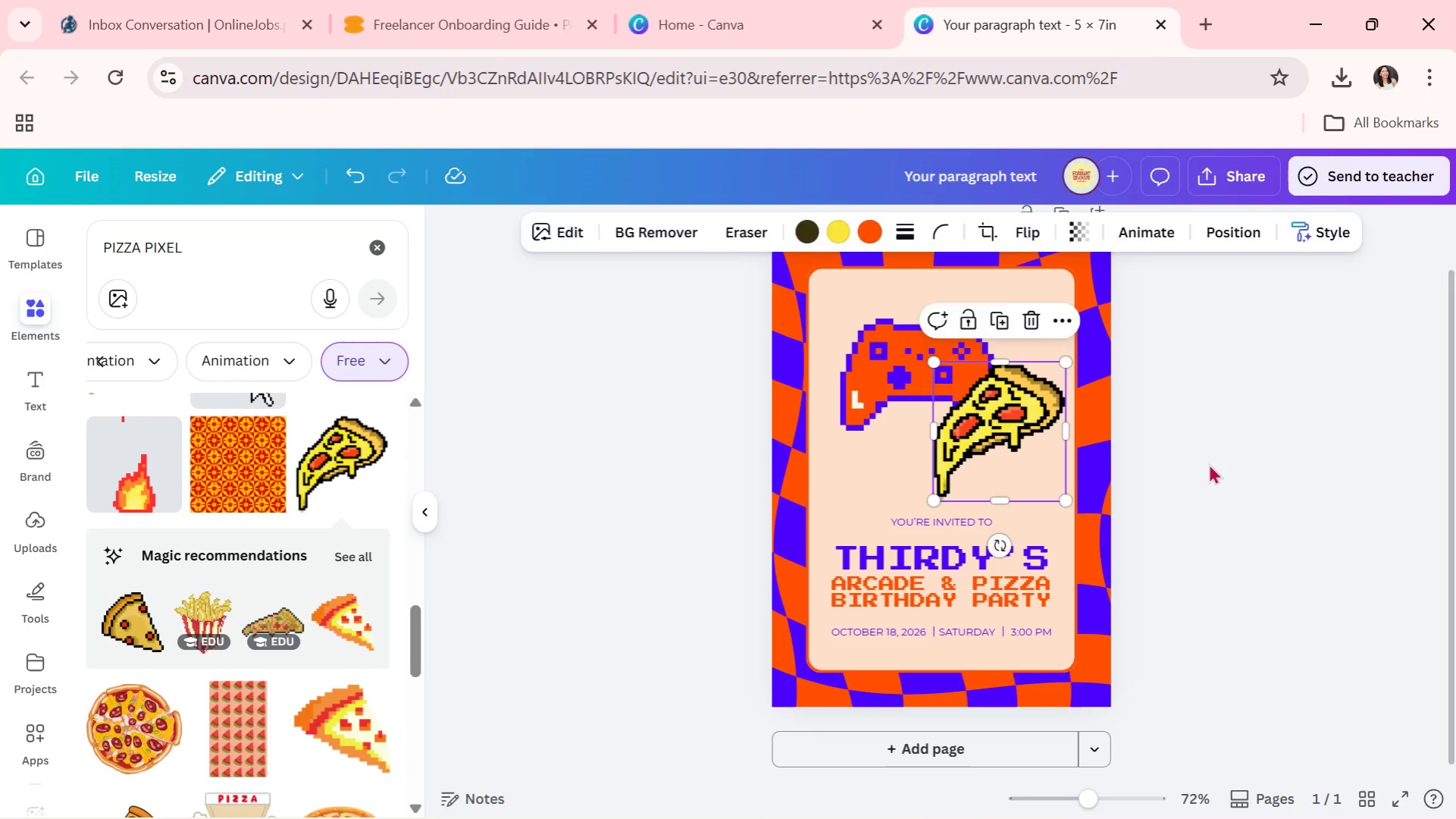 
double_click([1208, 463])
 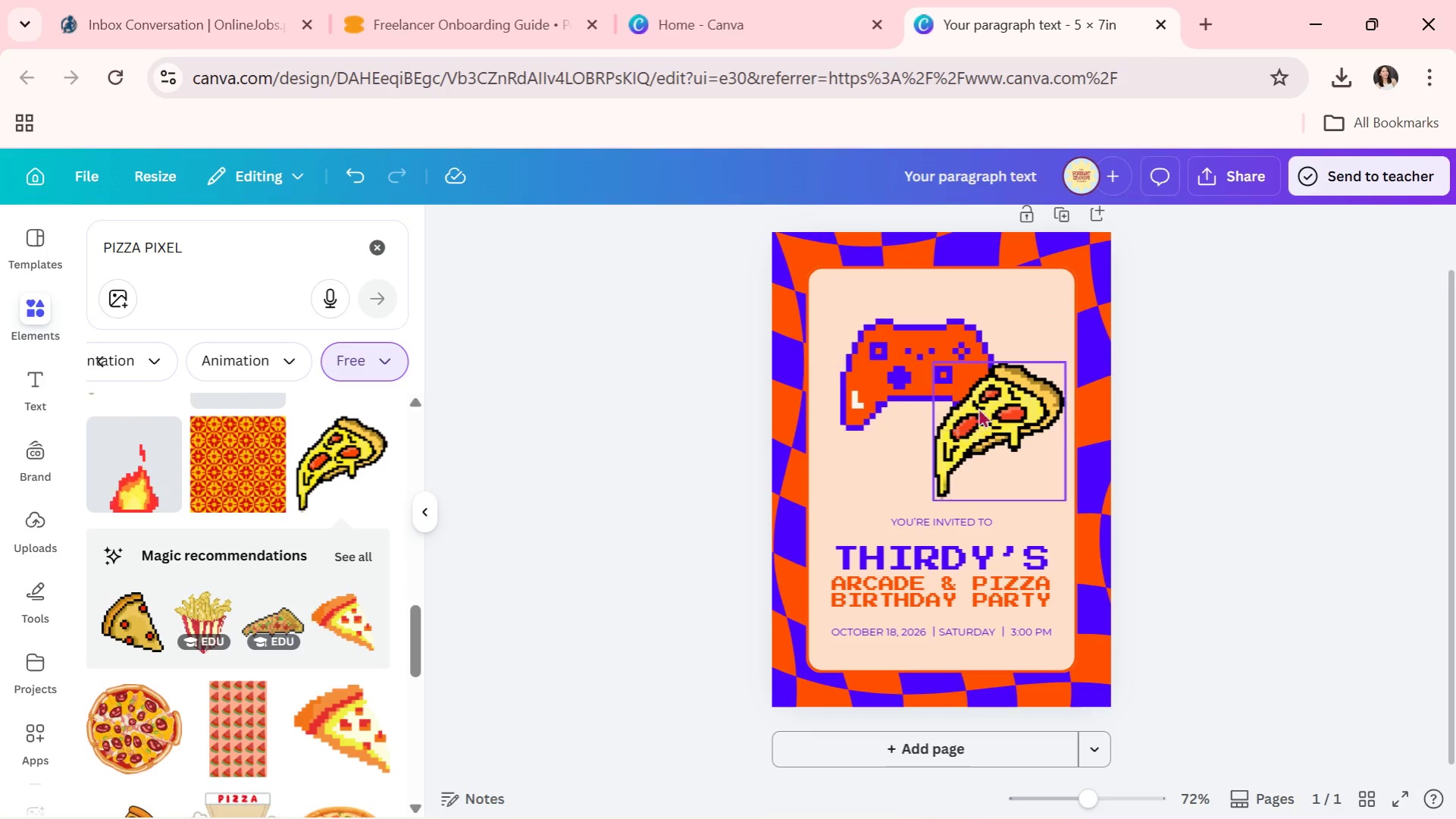 
left_click_drag(start_coordinate=[989, 415], to_coordinate=[978, 413])
 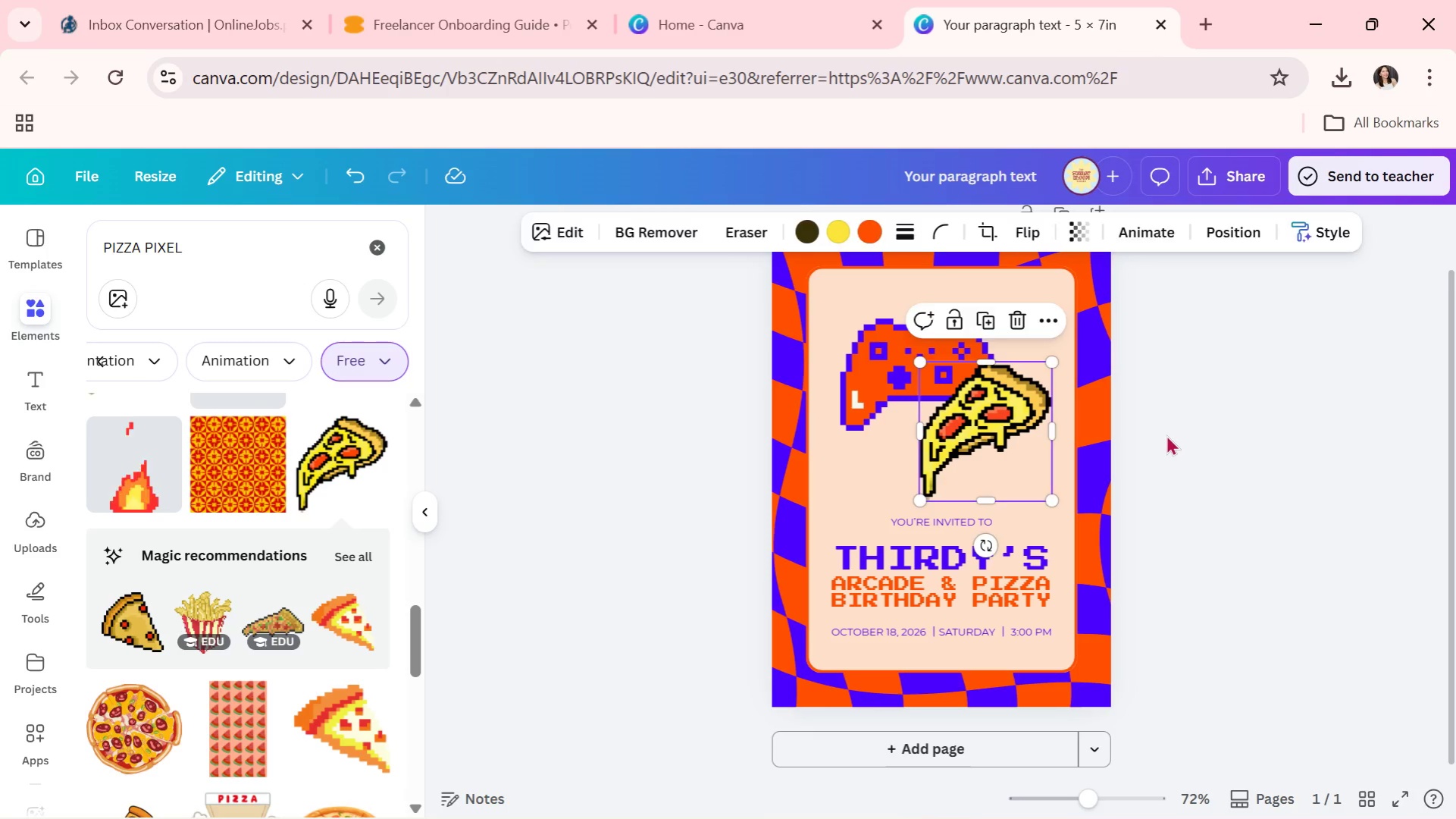 
double_click([1166, 435])
 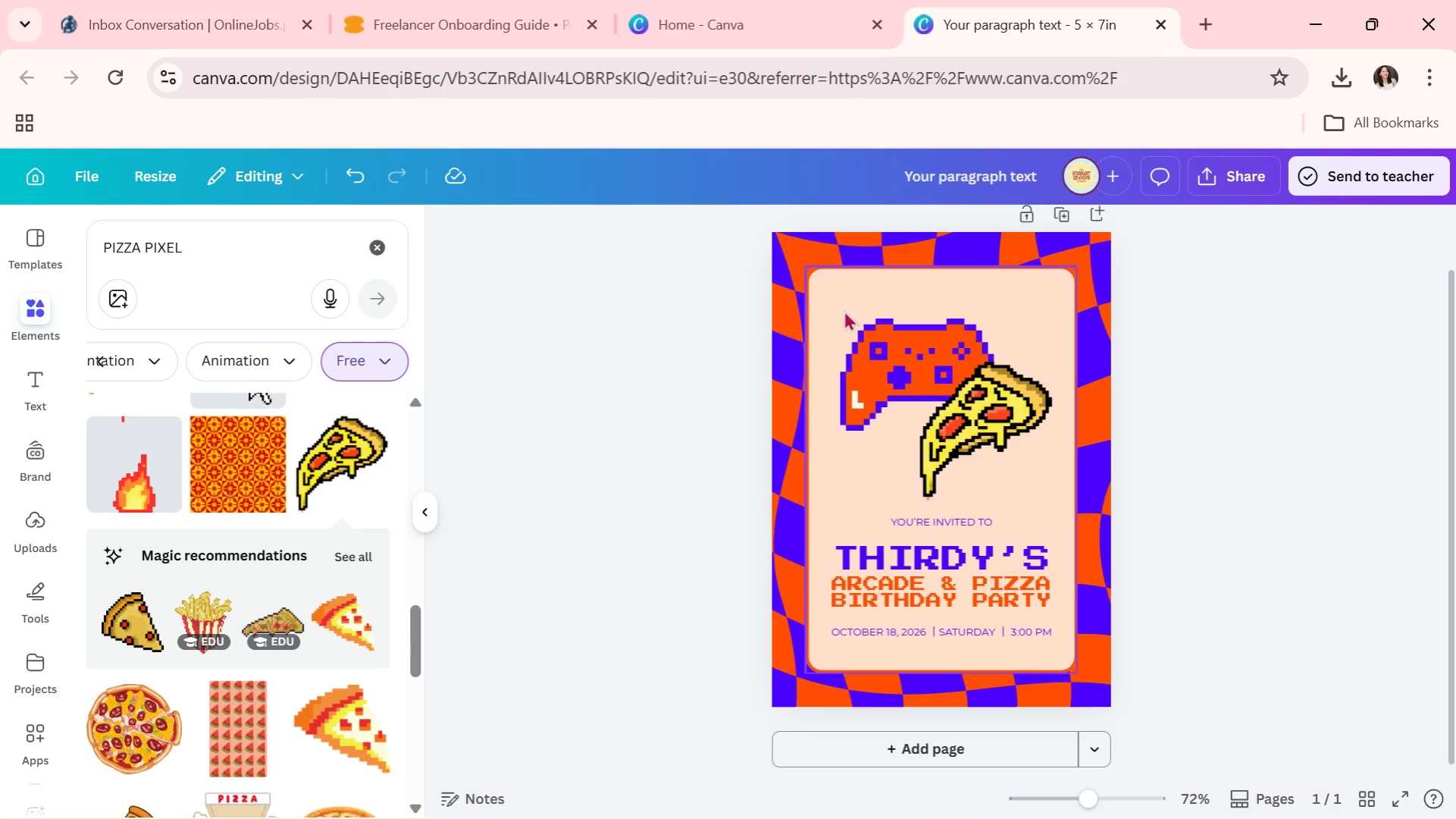 
left_click_drag(start_coordinate=[844, 310], to_coordinate=[1022, 444])
 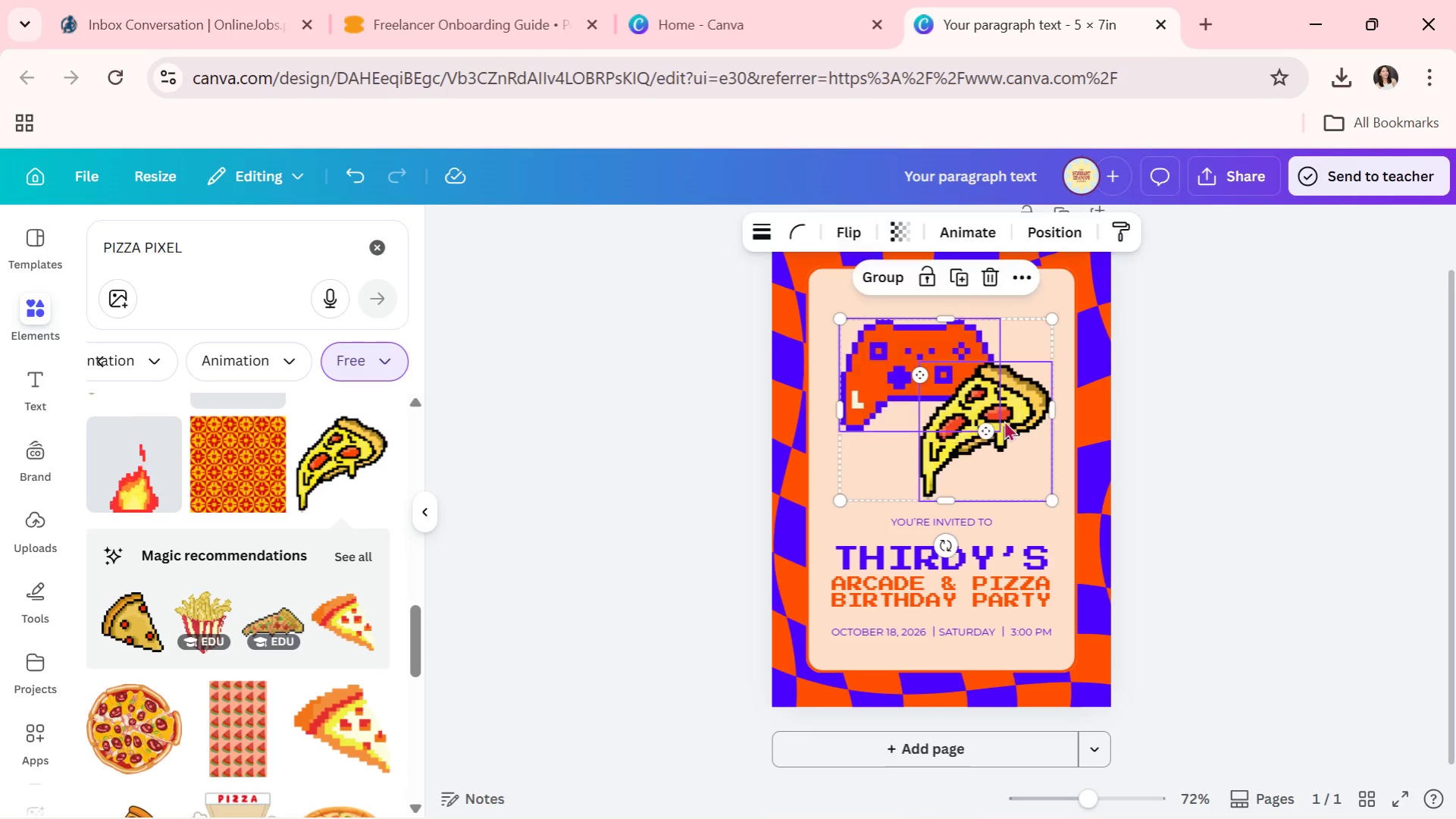 
left_click_drag(start_coordinate=[1004, 420], to_coordinate=[998, 420])
 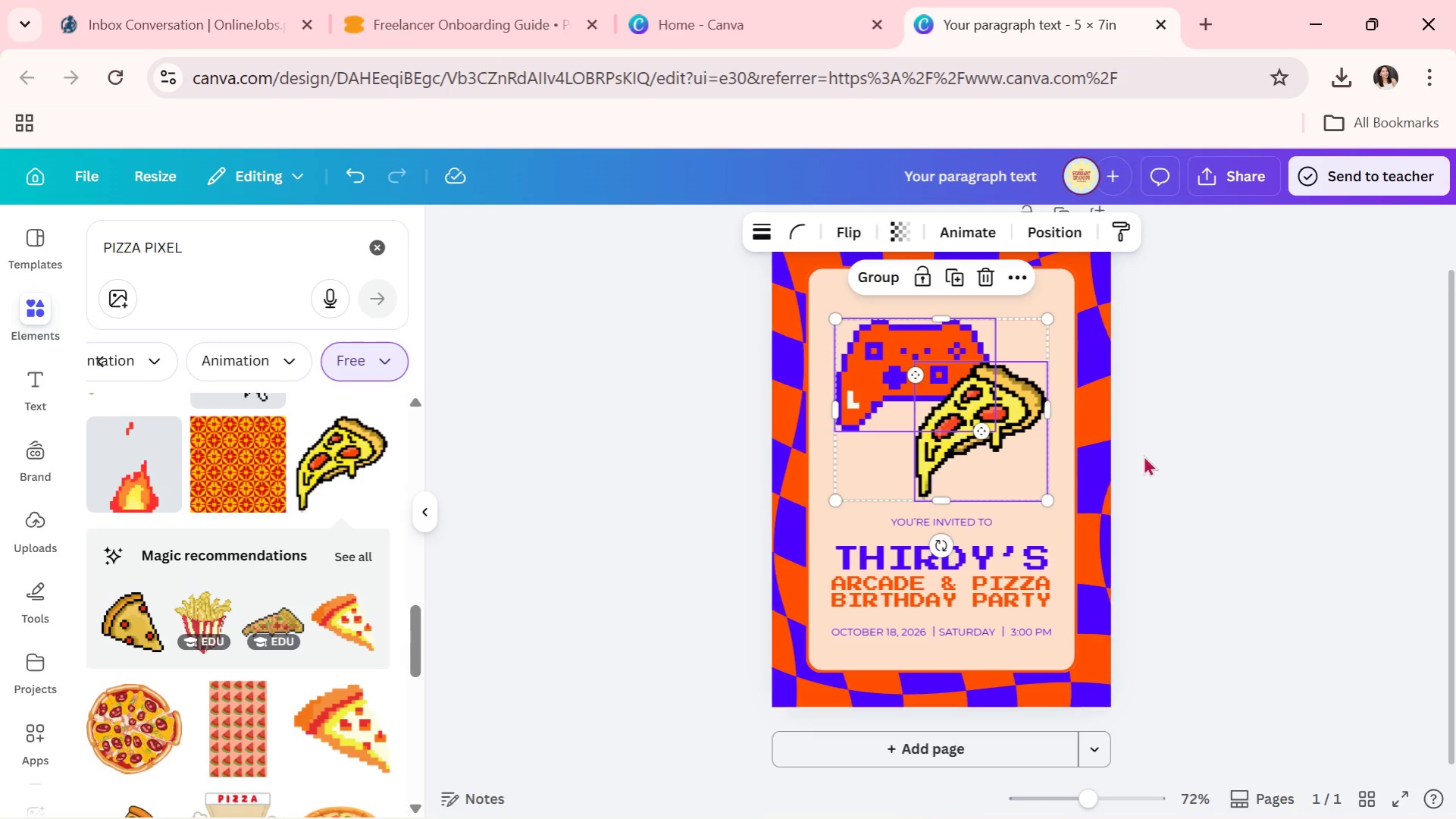 
double_click([1143, 455])
 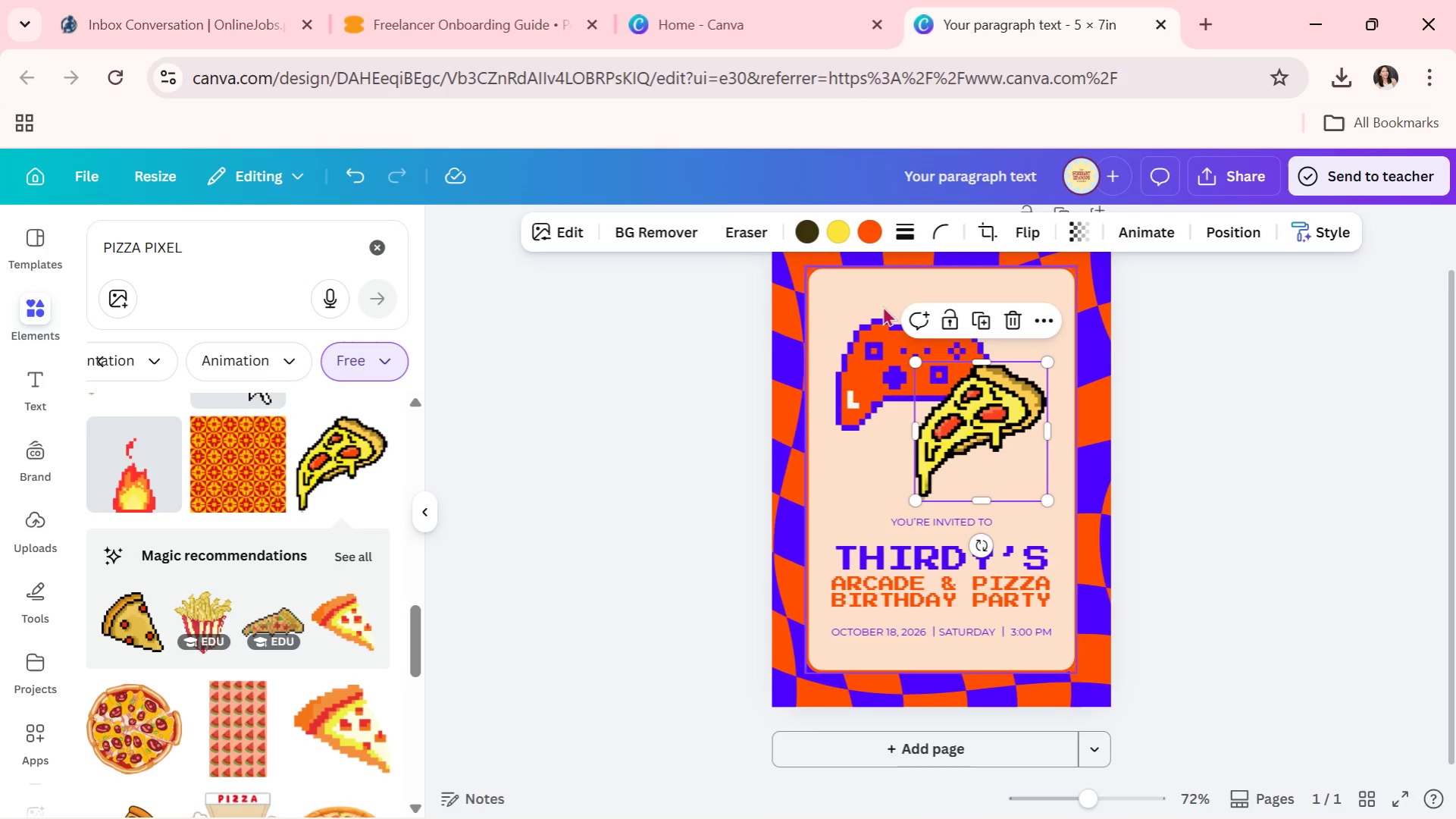 
double_click([1316, 469])
 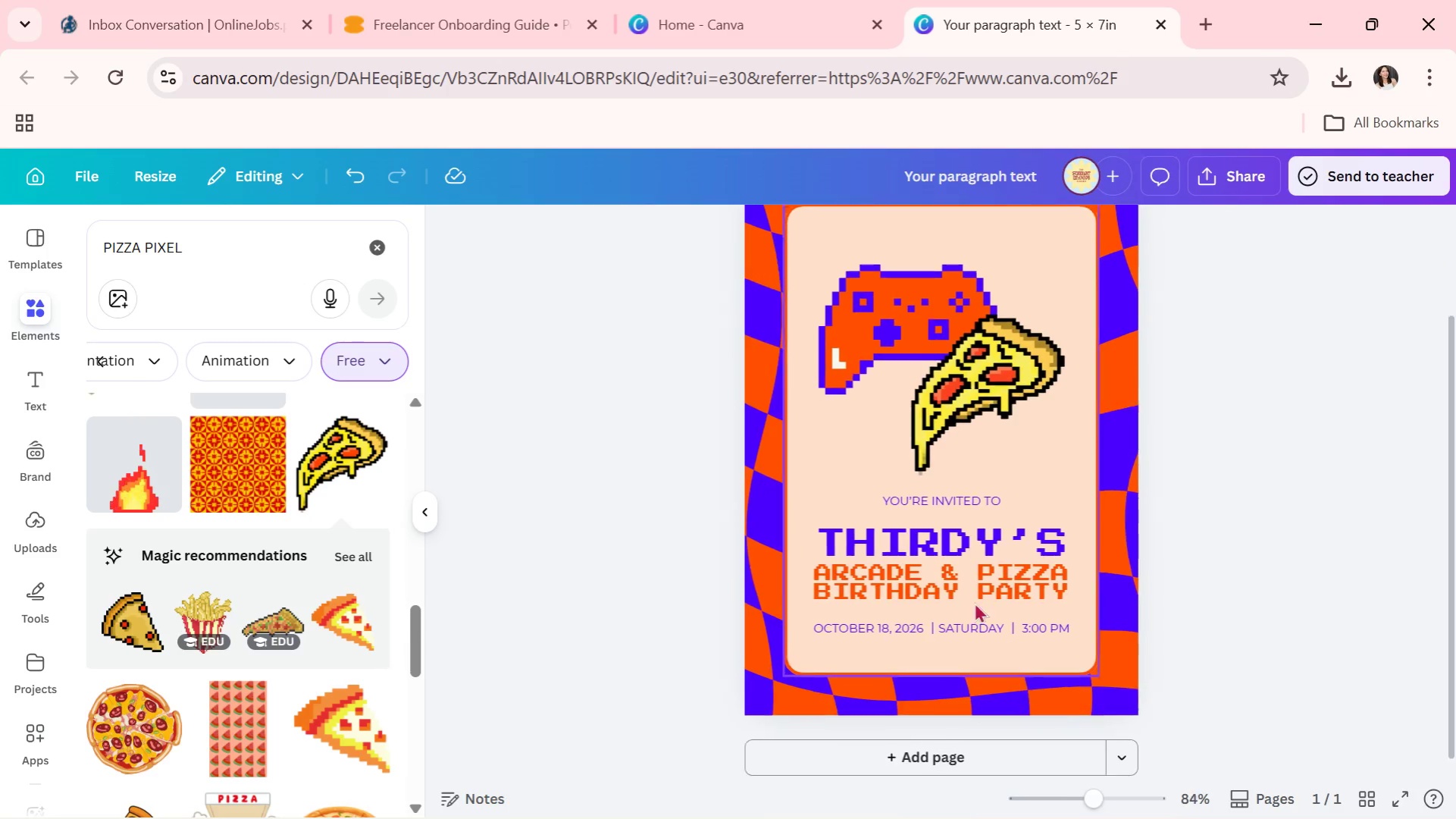 
left_click([1241, 541])
 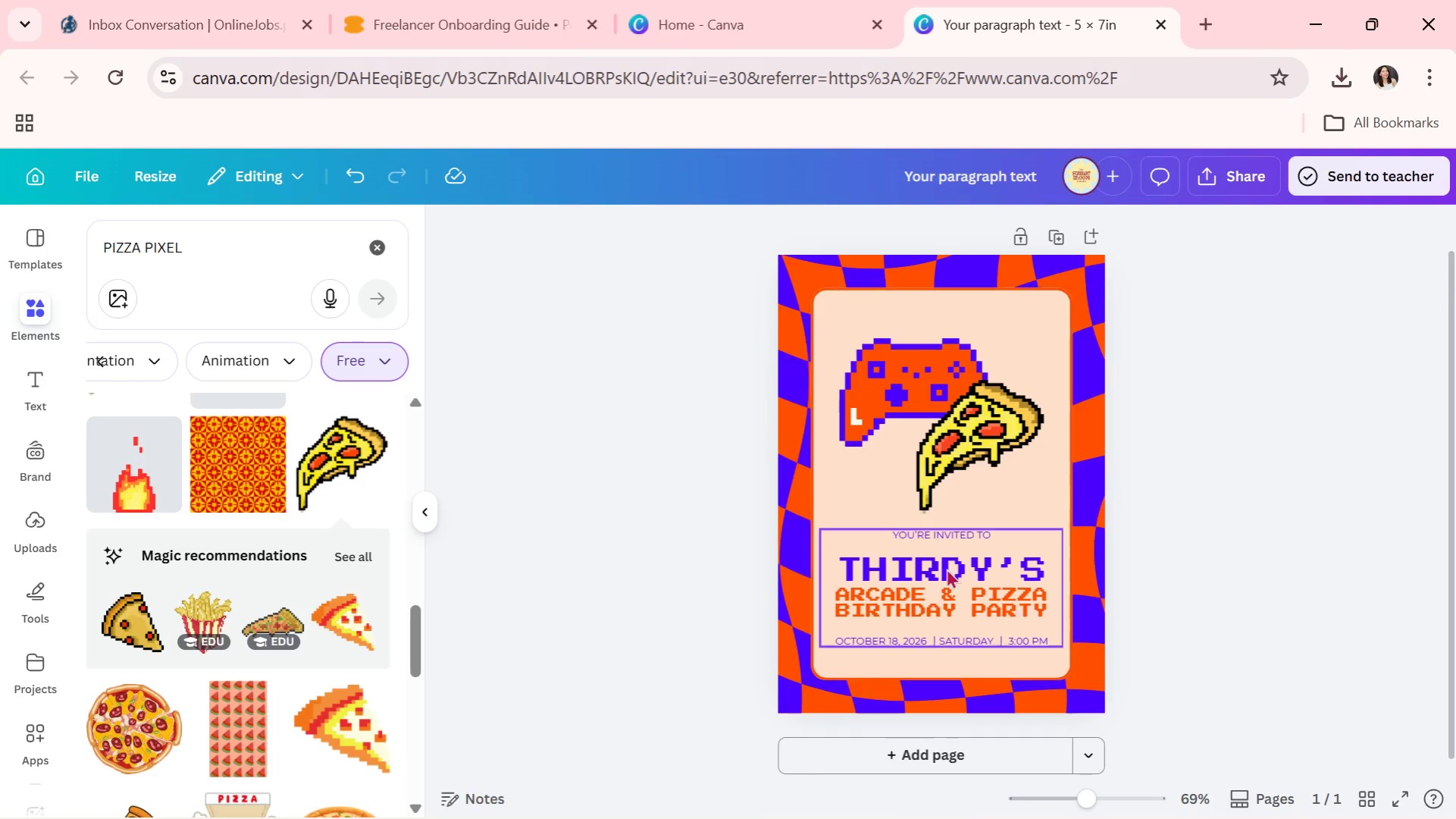 
left_click([913, 531])
 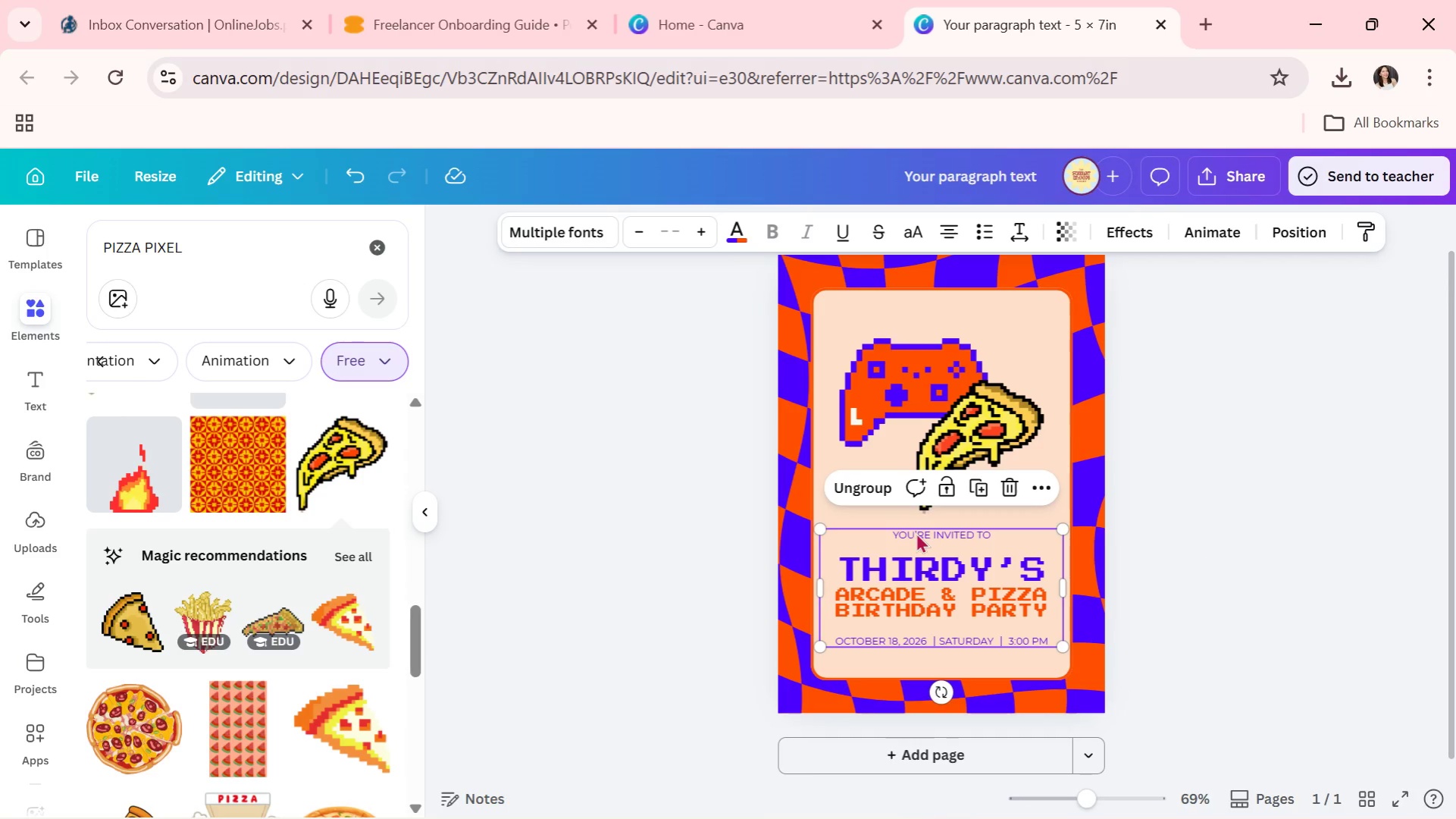 
left_click([916, 532])
 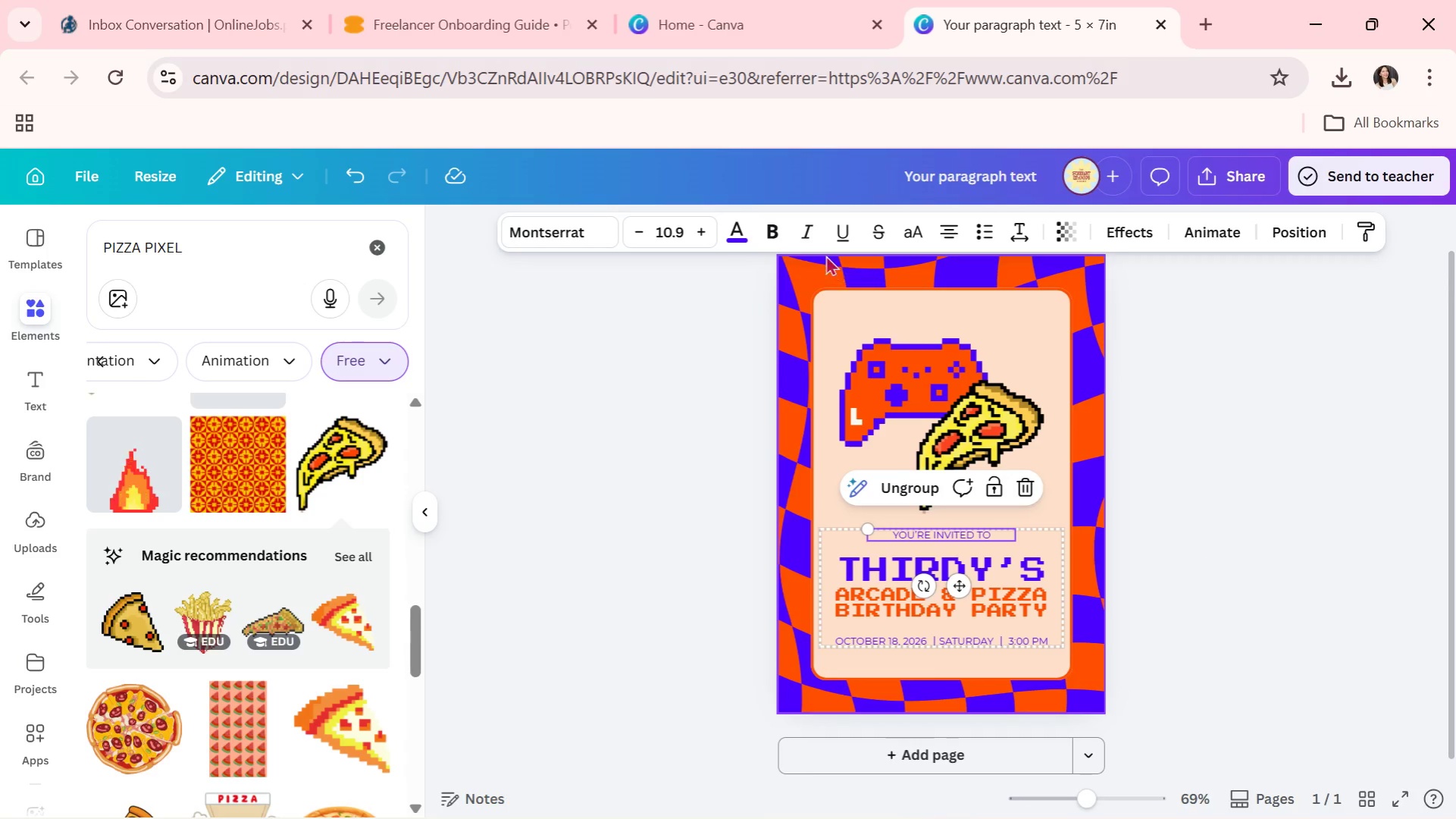 
left_click([764, 217])
 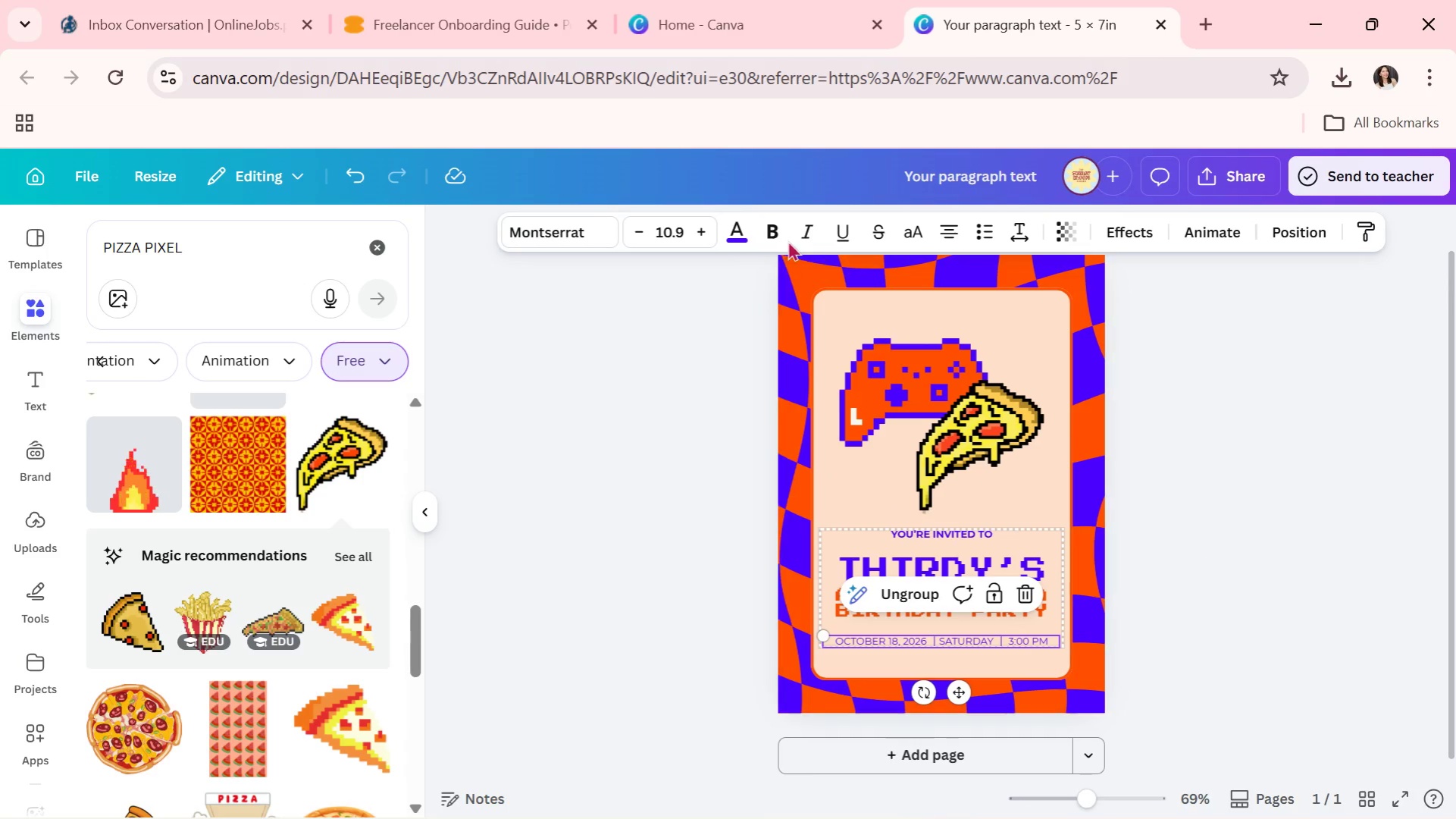 
double_click([1247, 519])
 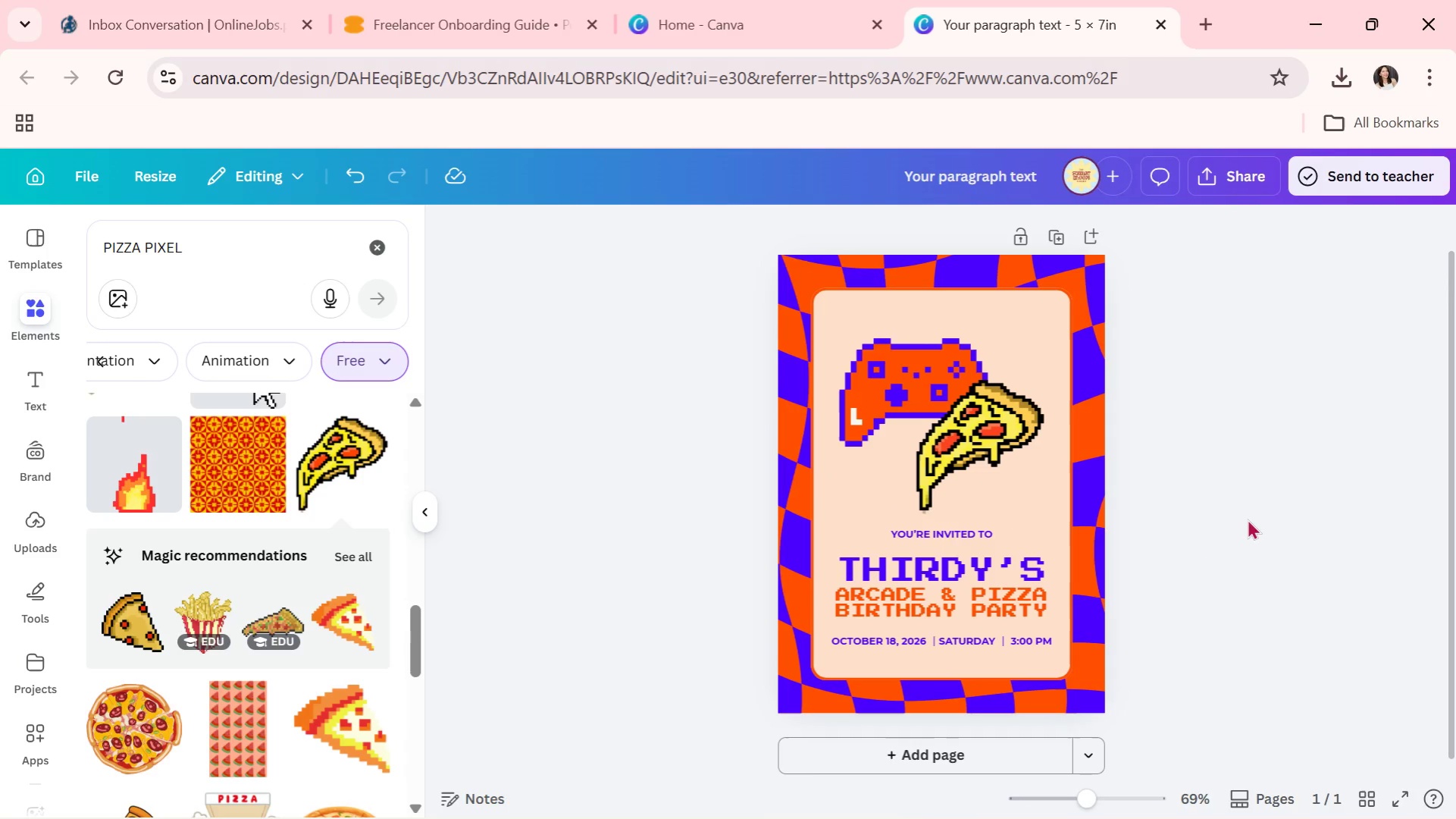 
triple_click([1247, 519])
 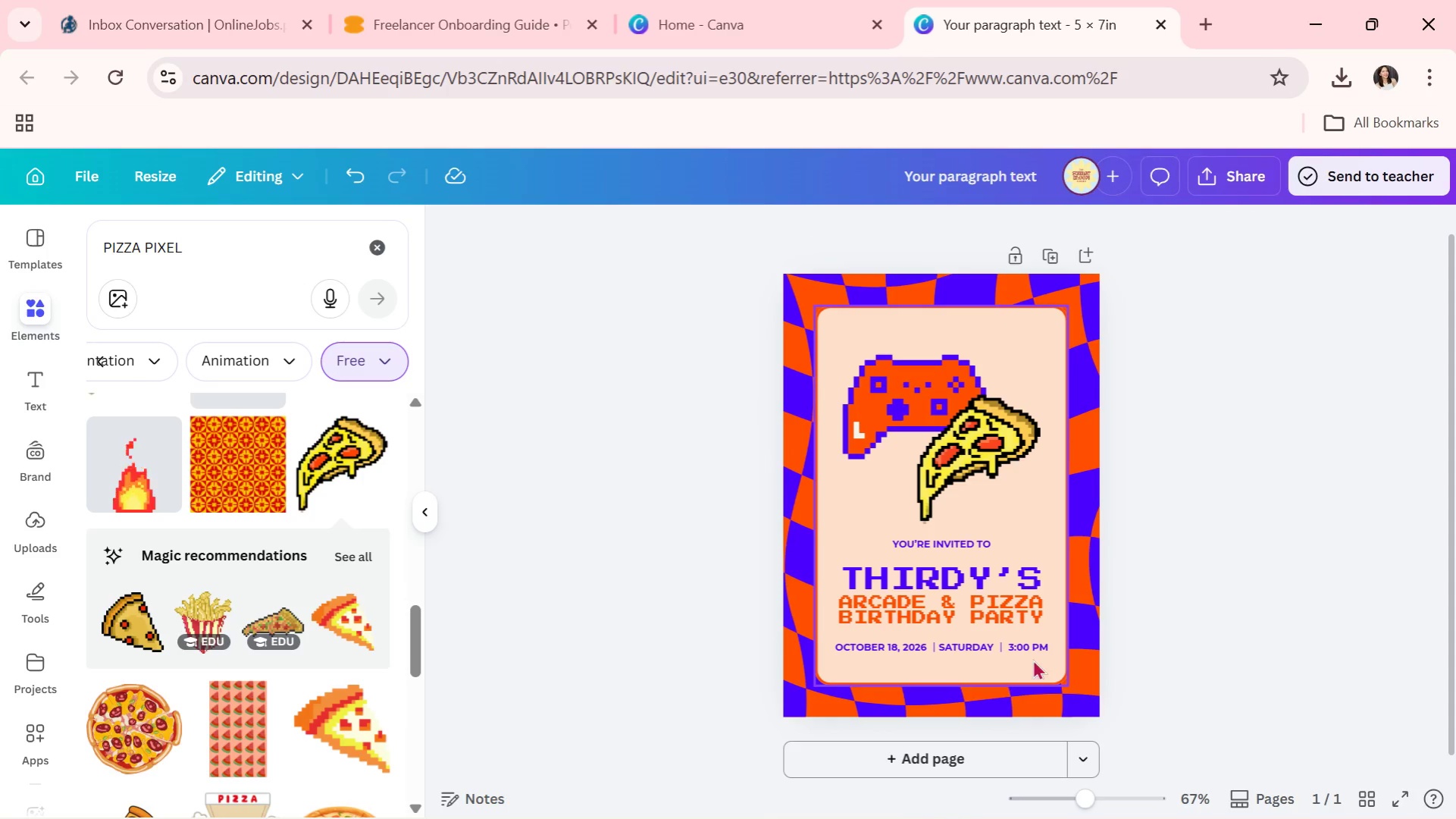 
left_click_drag(start_coordinate=[1031, 633], to_coordinate=[1031, 639])
 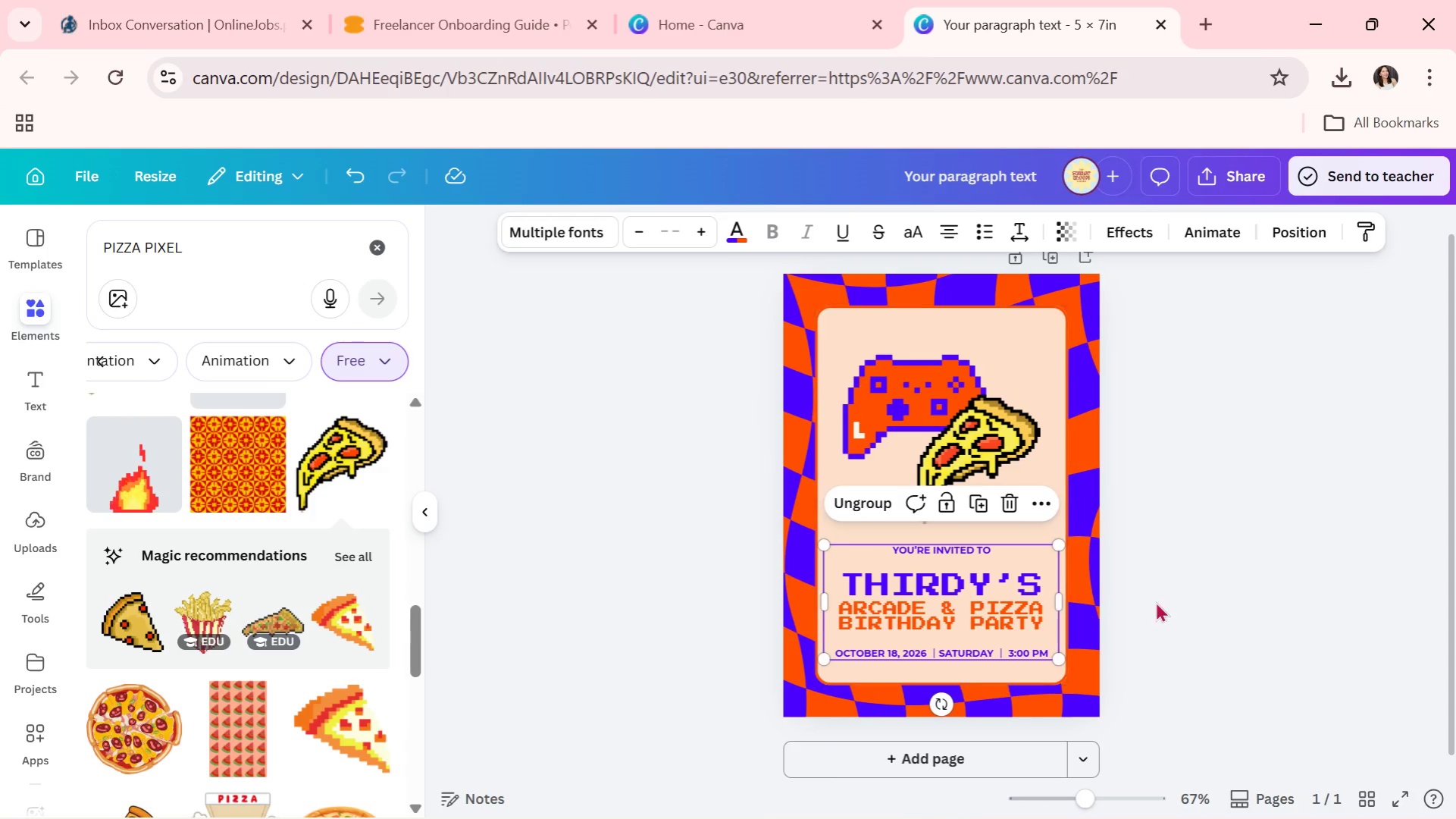 
double_click([1155, 601])
 